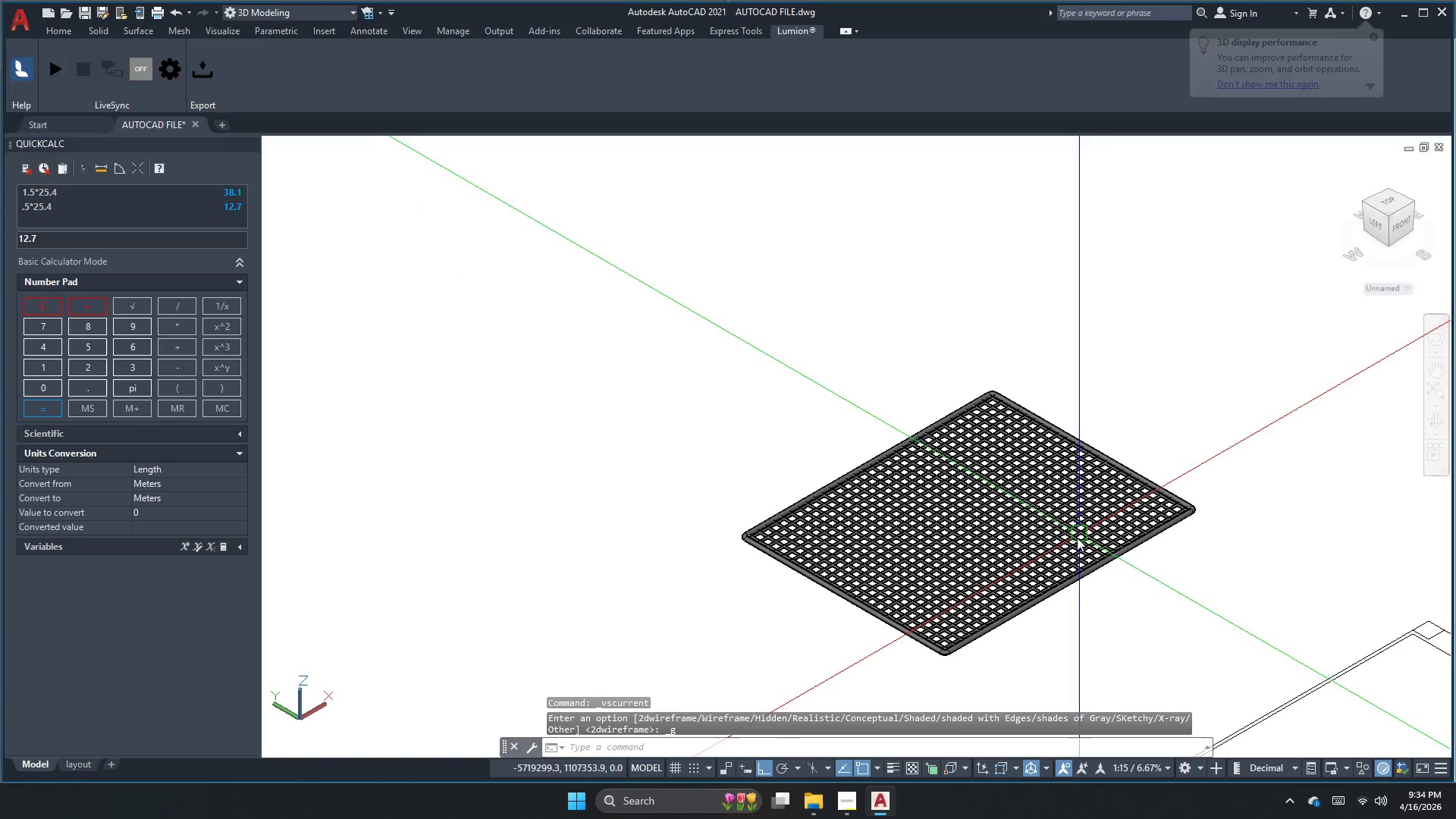 
scroll: coordinate [970, 570], scroll_direction: up, amount: 3.0
 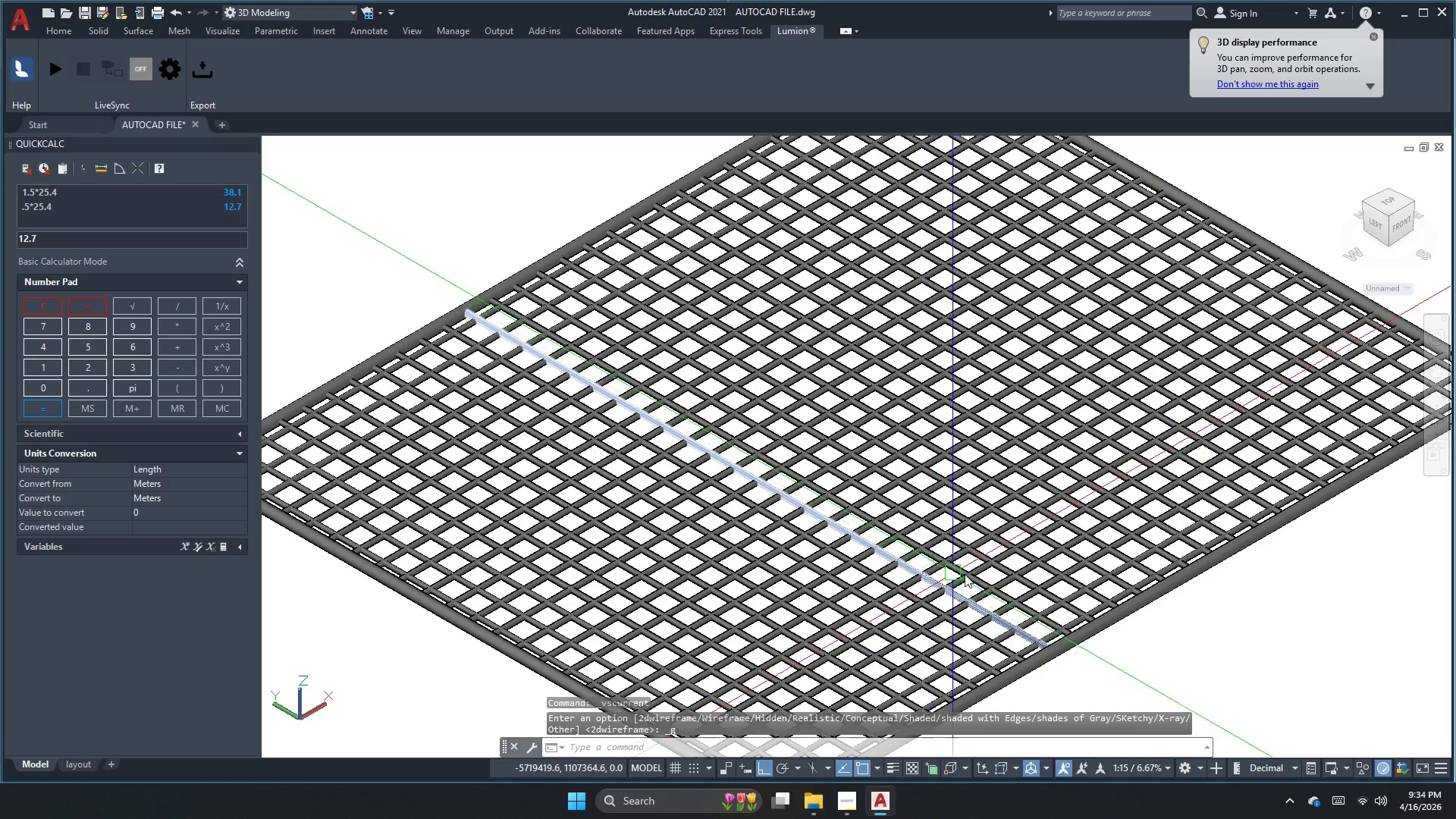 
left_click([1001, 576])
 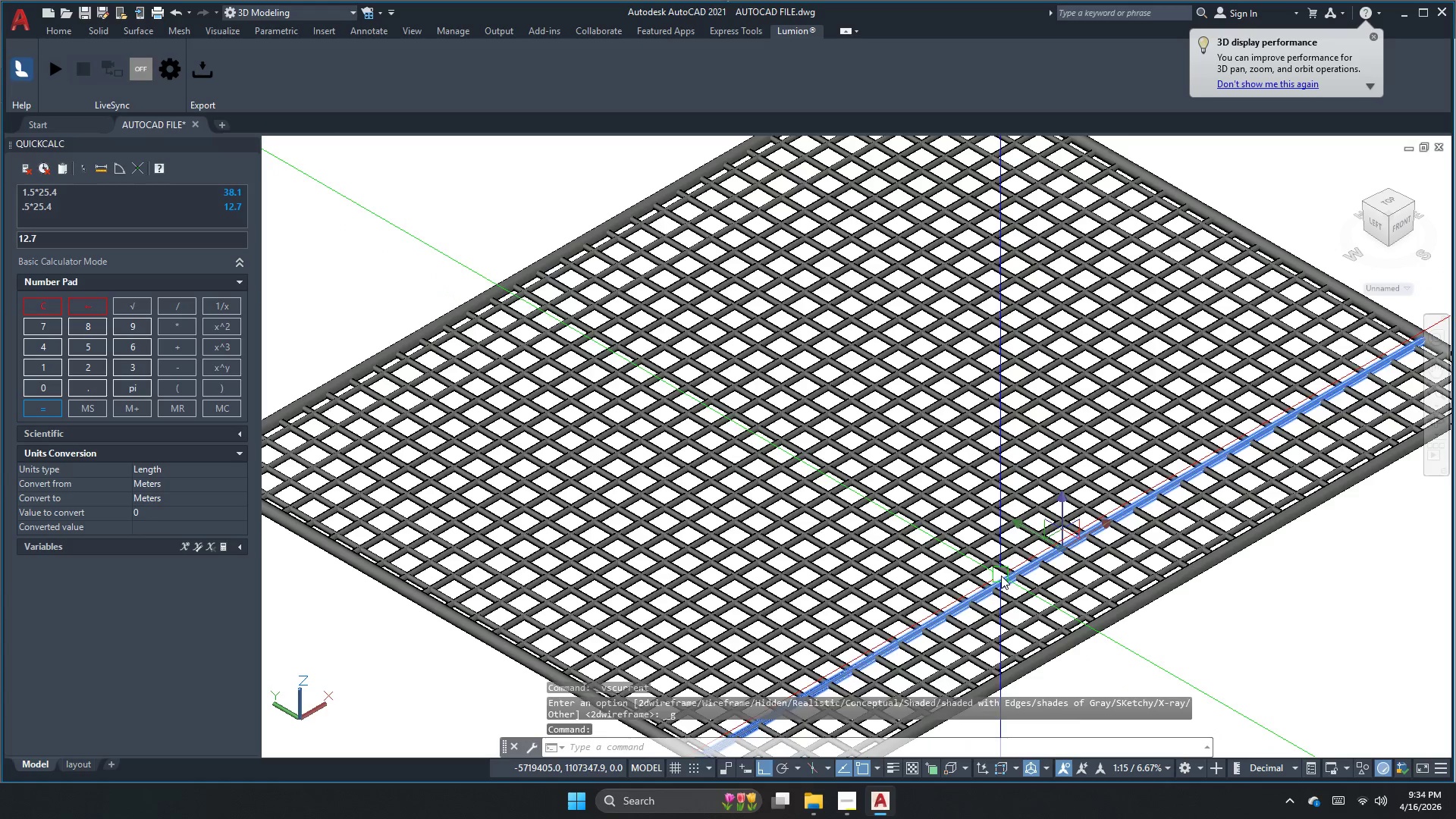 
key(Escape)
 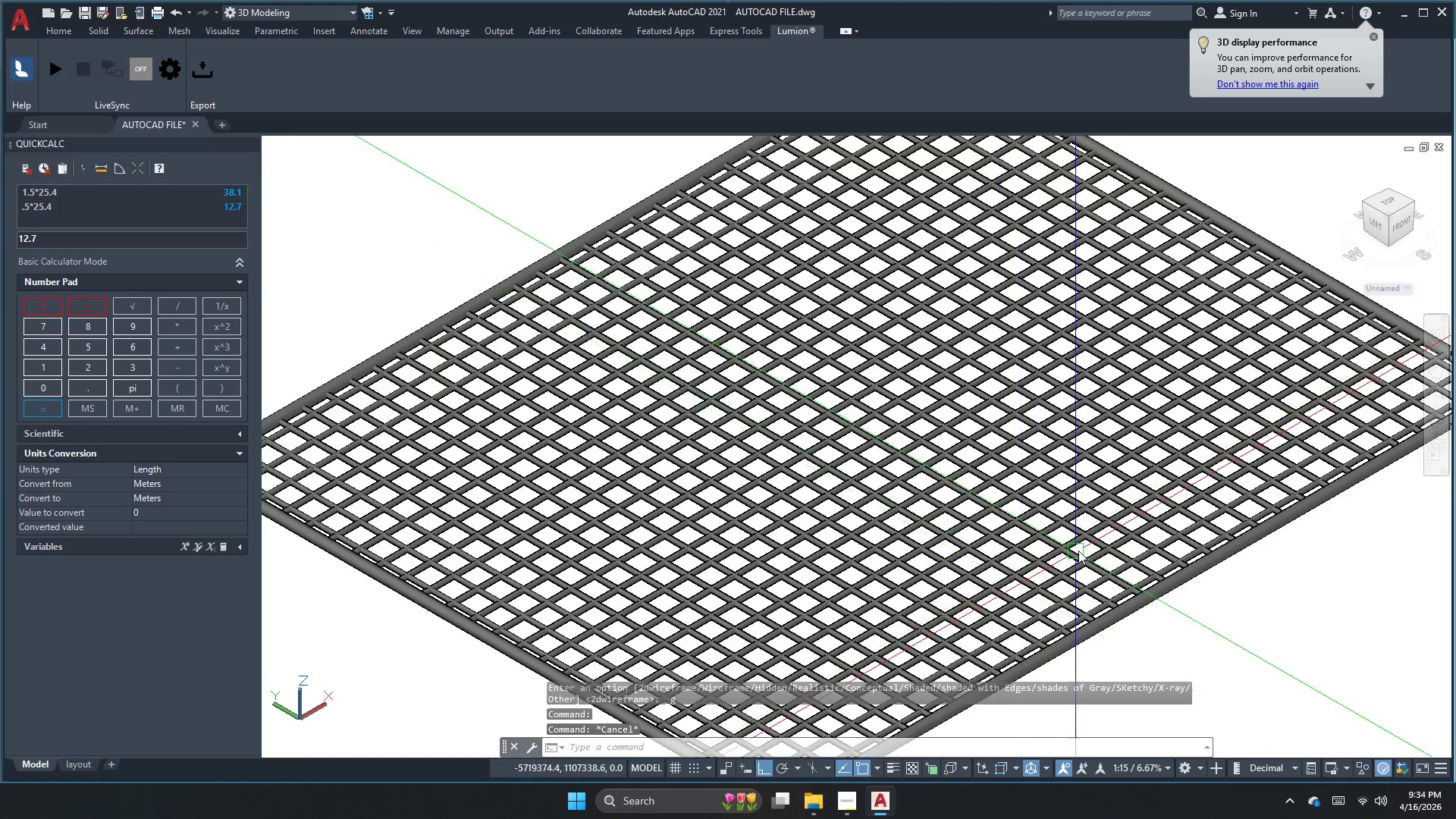 
left_click([1079, 552])
 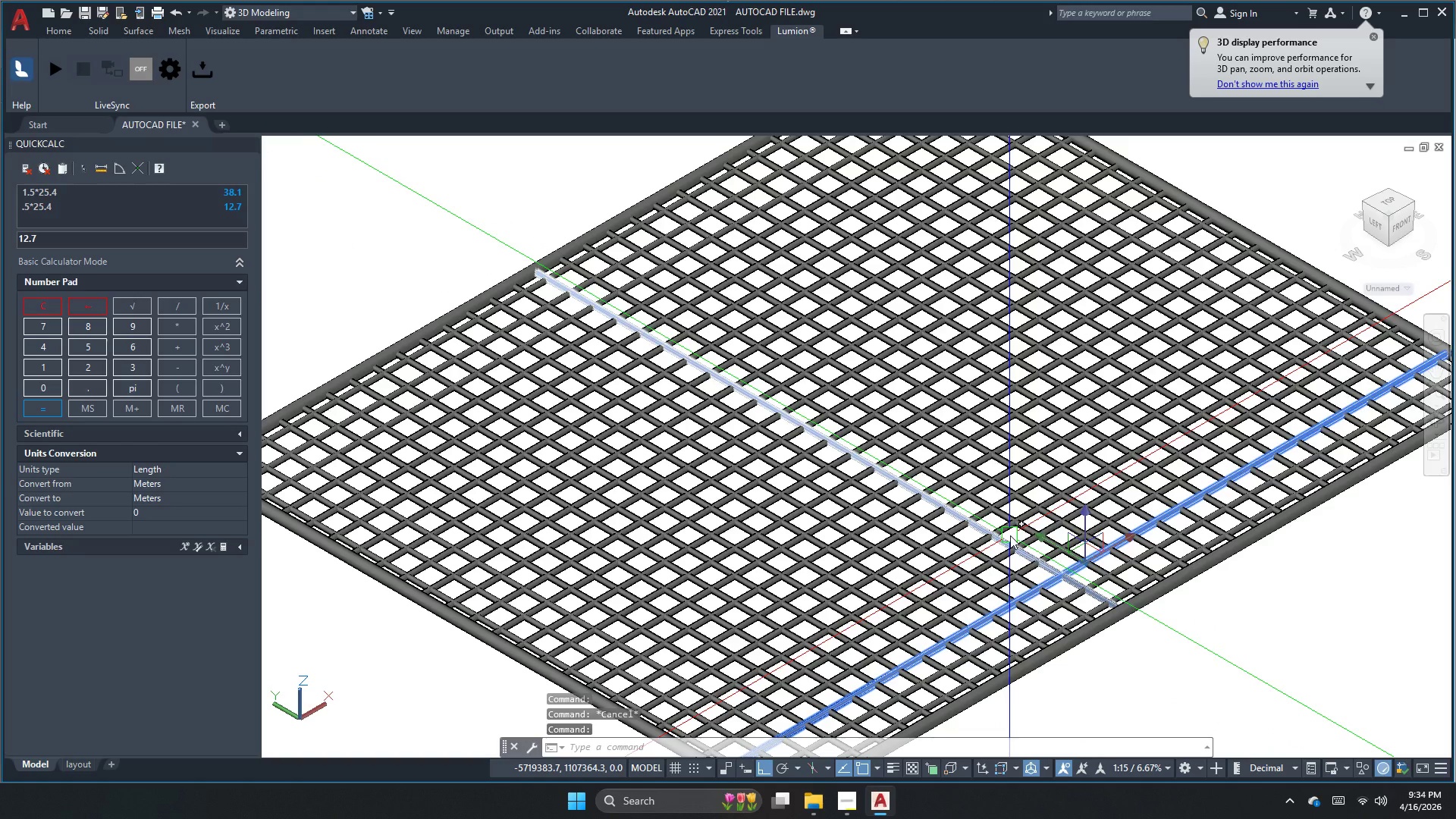 
scroll: coordinate [780, 482], scroll_direction: down, amount: 2.0
 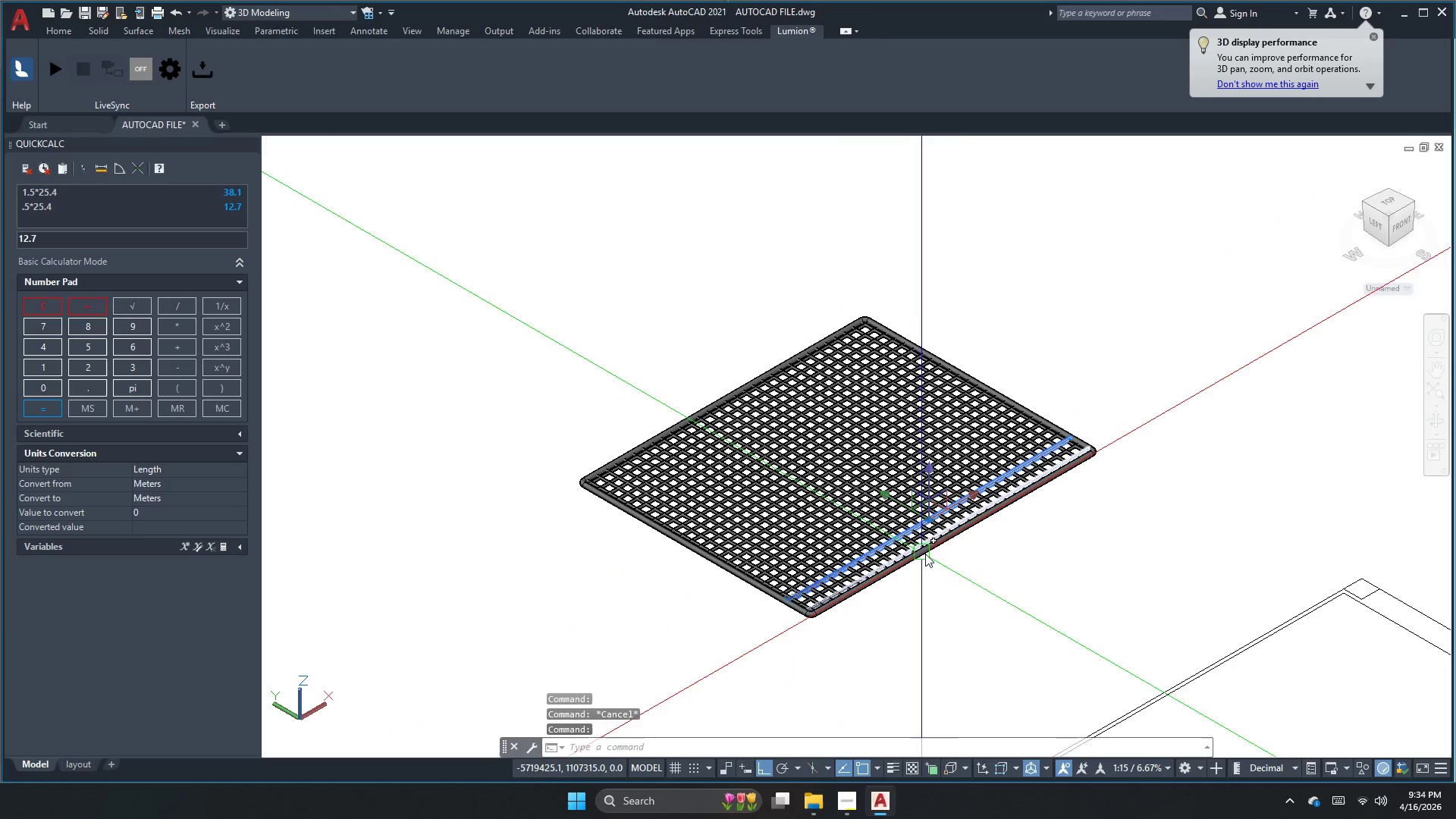 
scroll: coordinate [973, 555], scroll_direction: up, amount: 2.0
 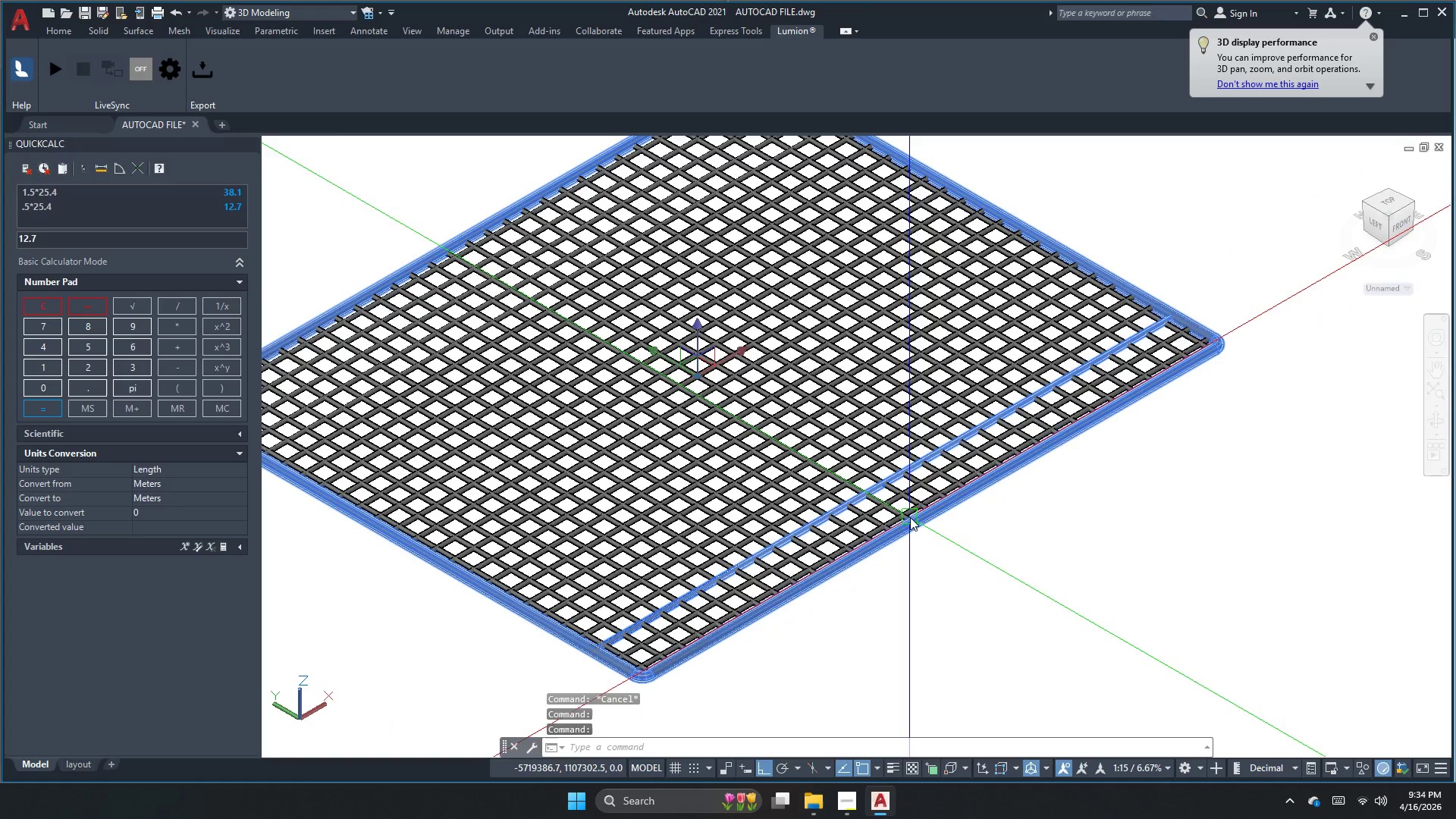 
key(Escape)
 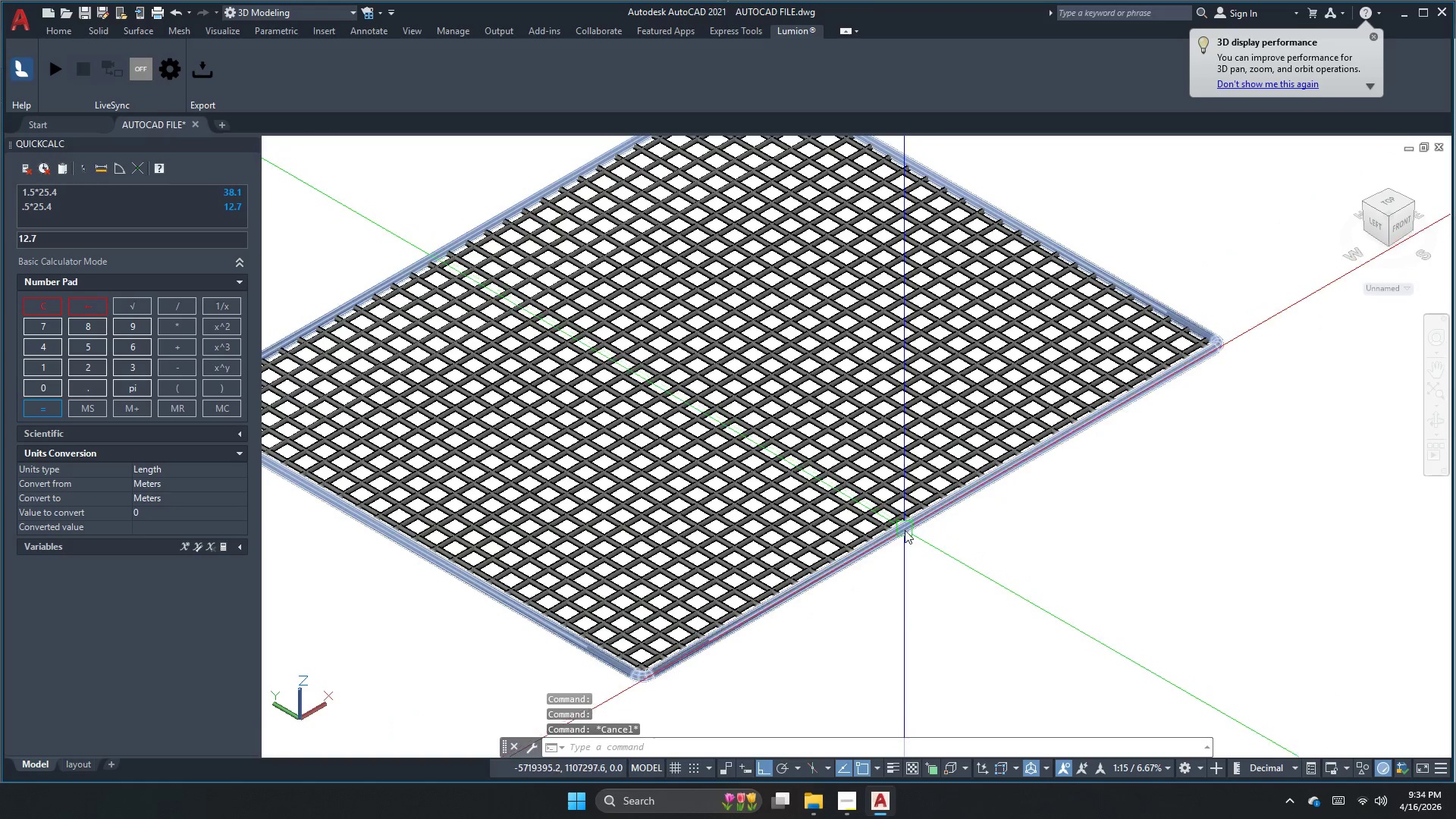 
scroll: coordinate [905, 547], scroll_direction: down, amount: 1.0
 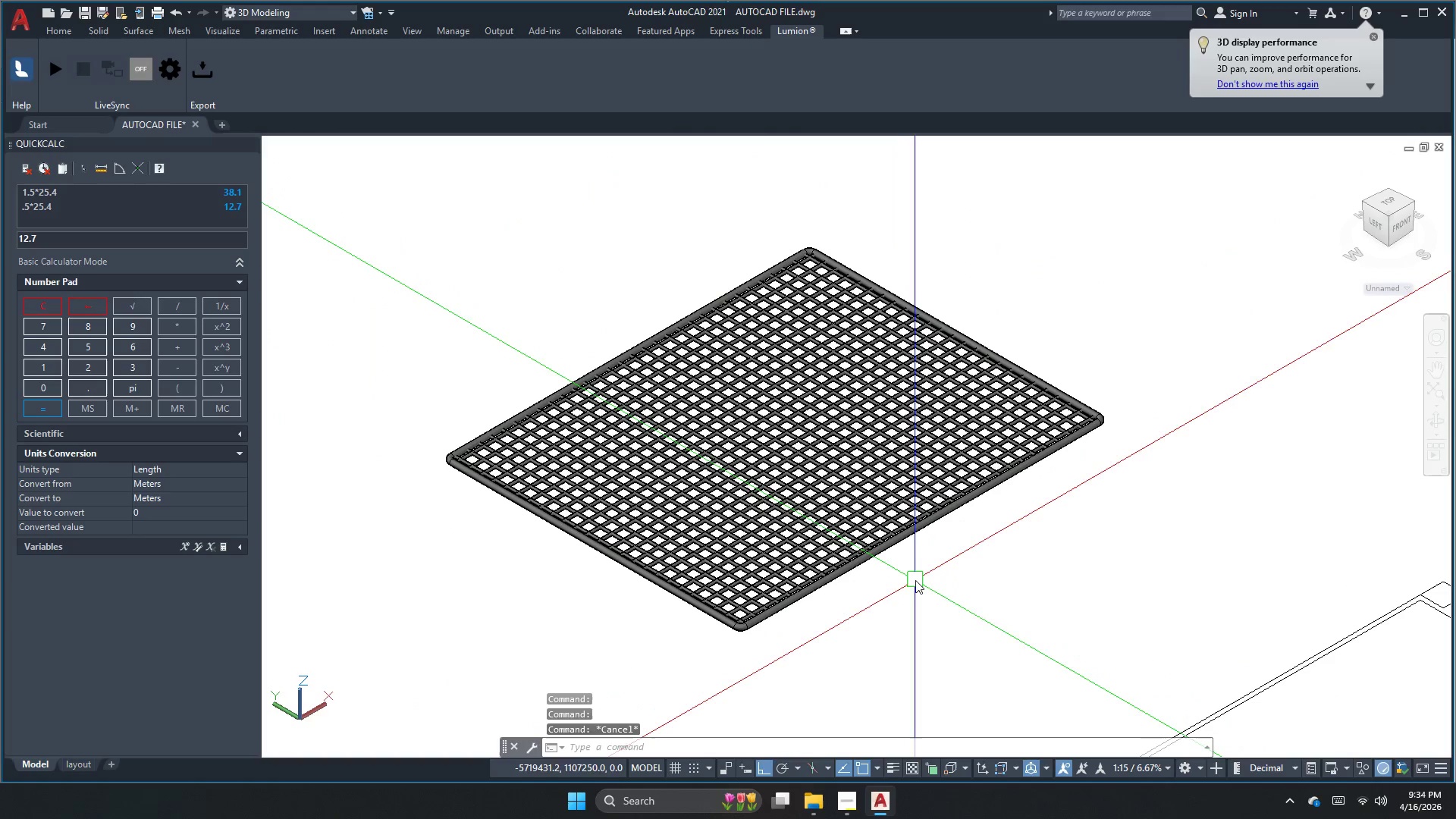 
key(Escape)
 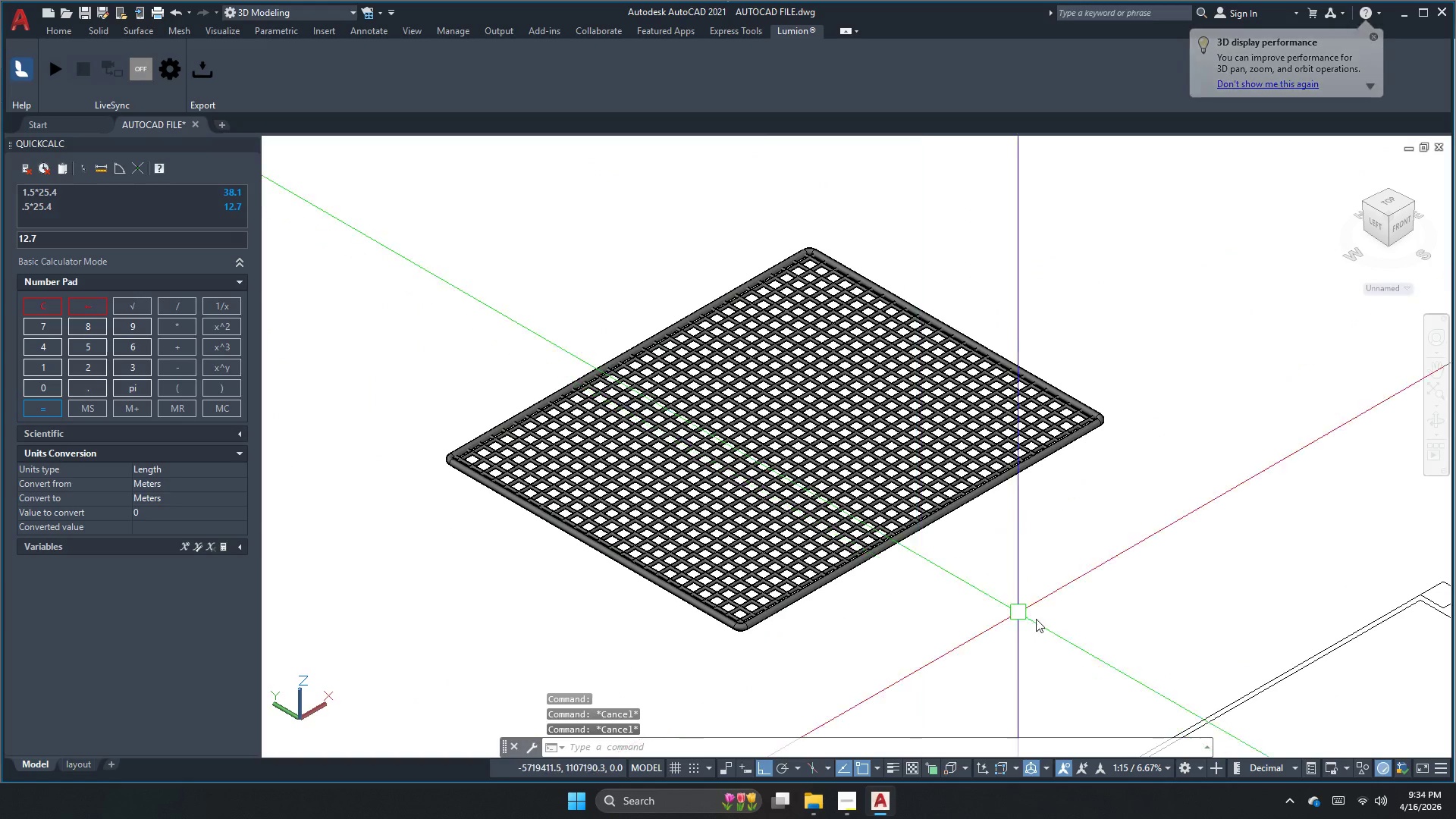 
left_click_drag(start_coordinate=[1071, 630], to_coordinate=[1062, 623])
 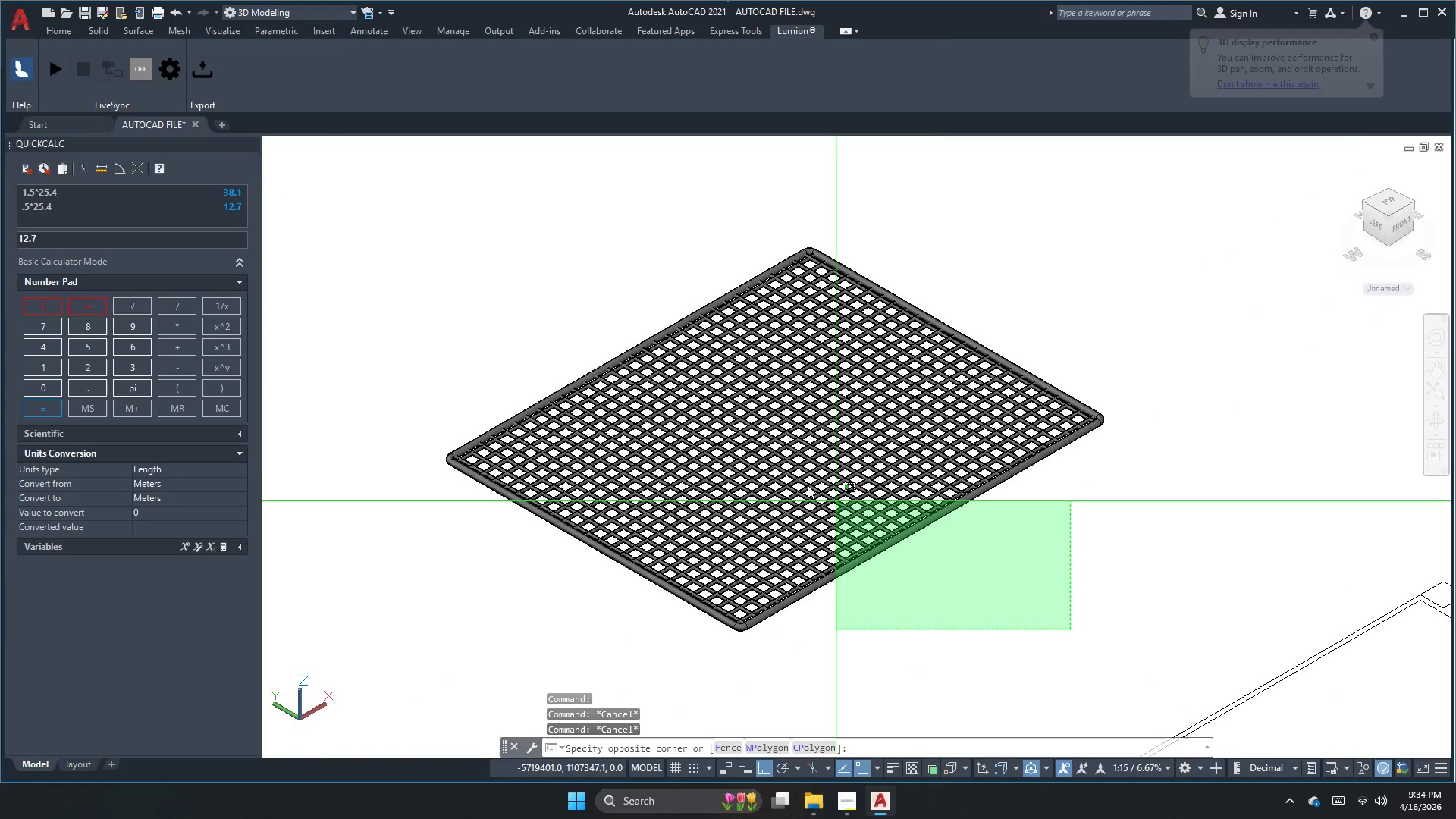 
double_click([780, 470])
 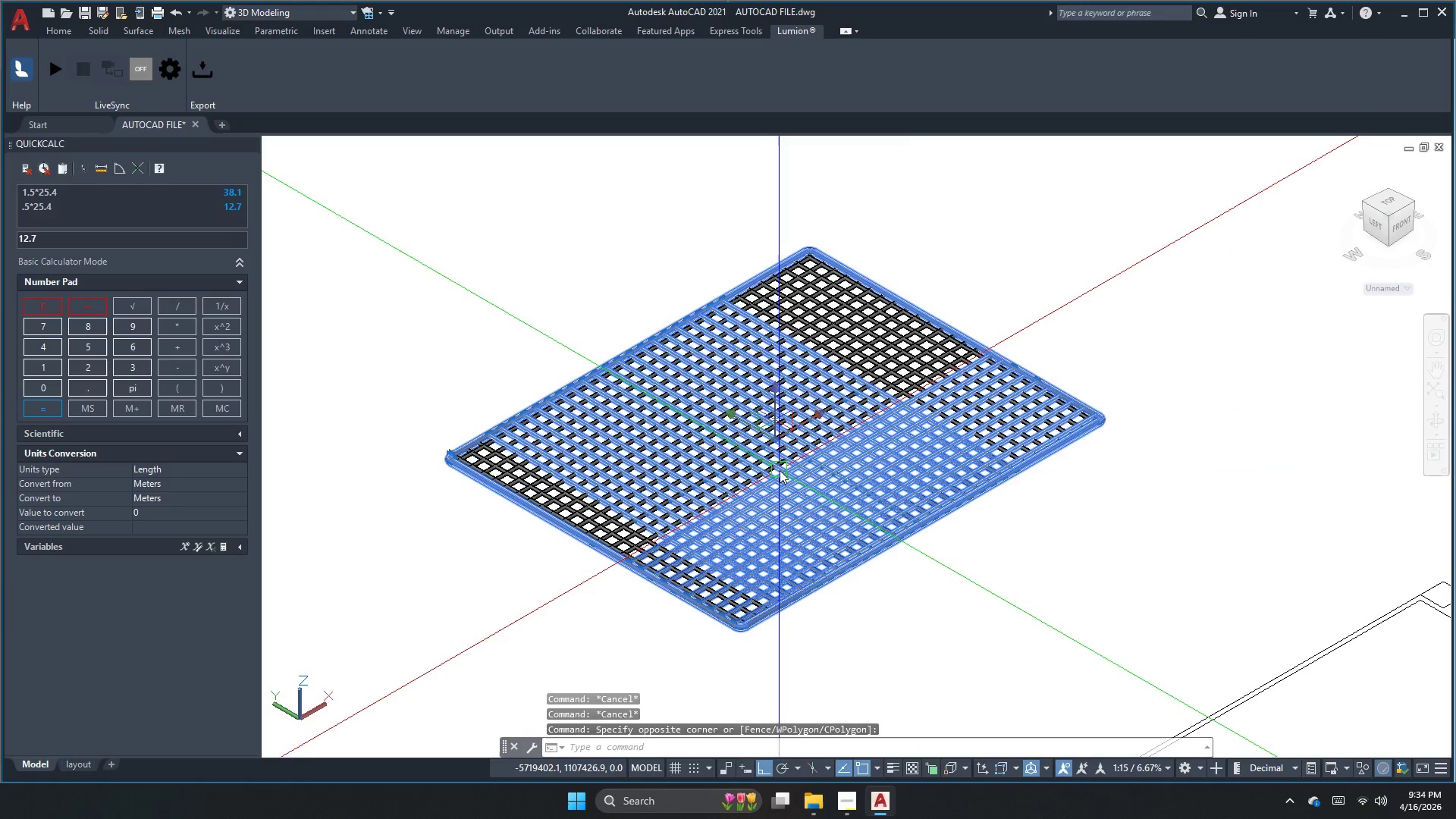 
key(Escape)
 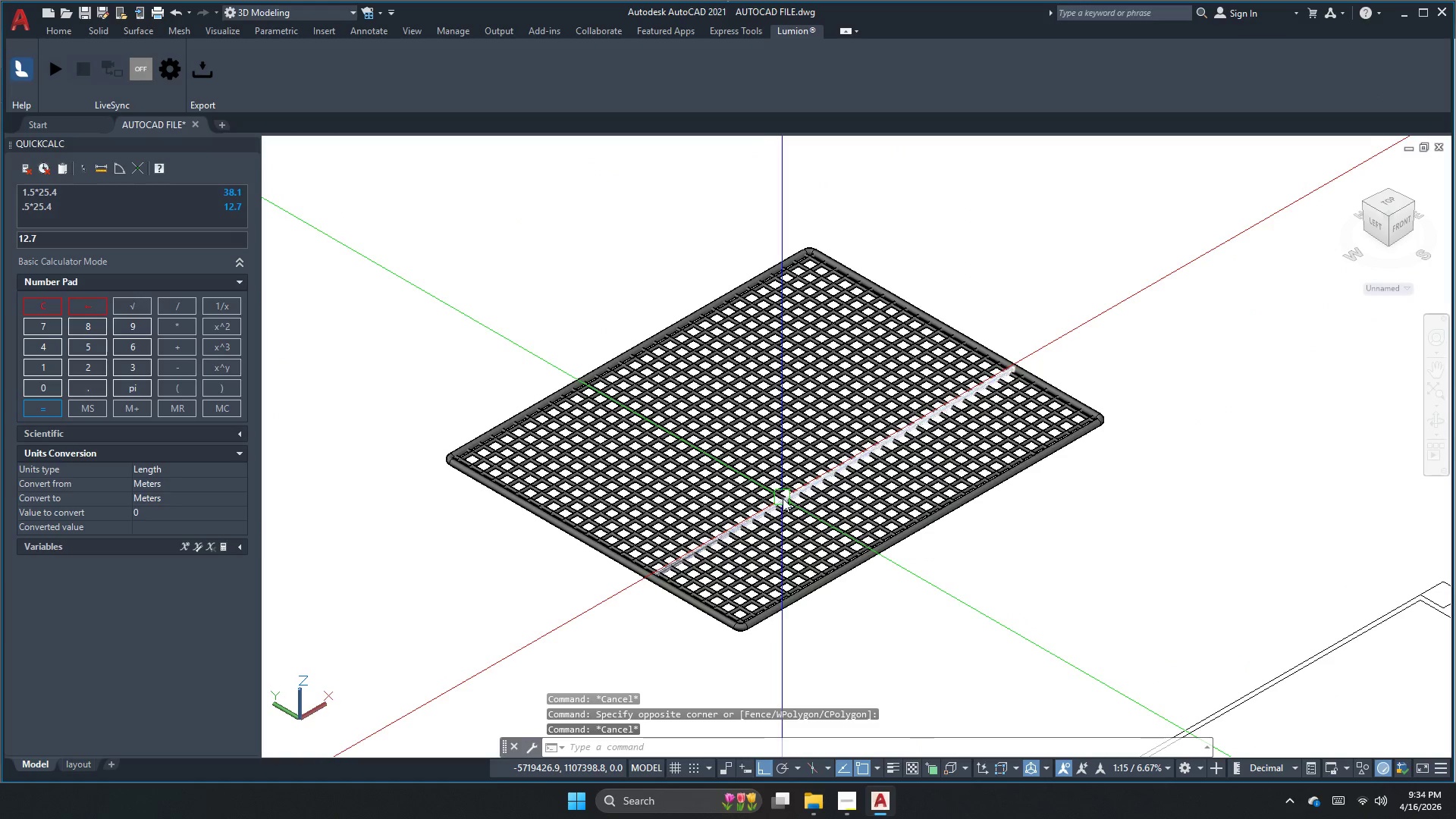 
key(Escape)
 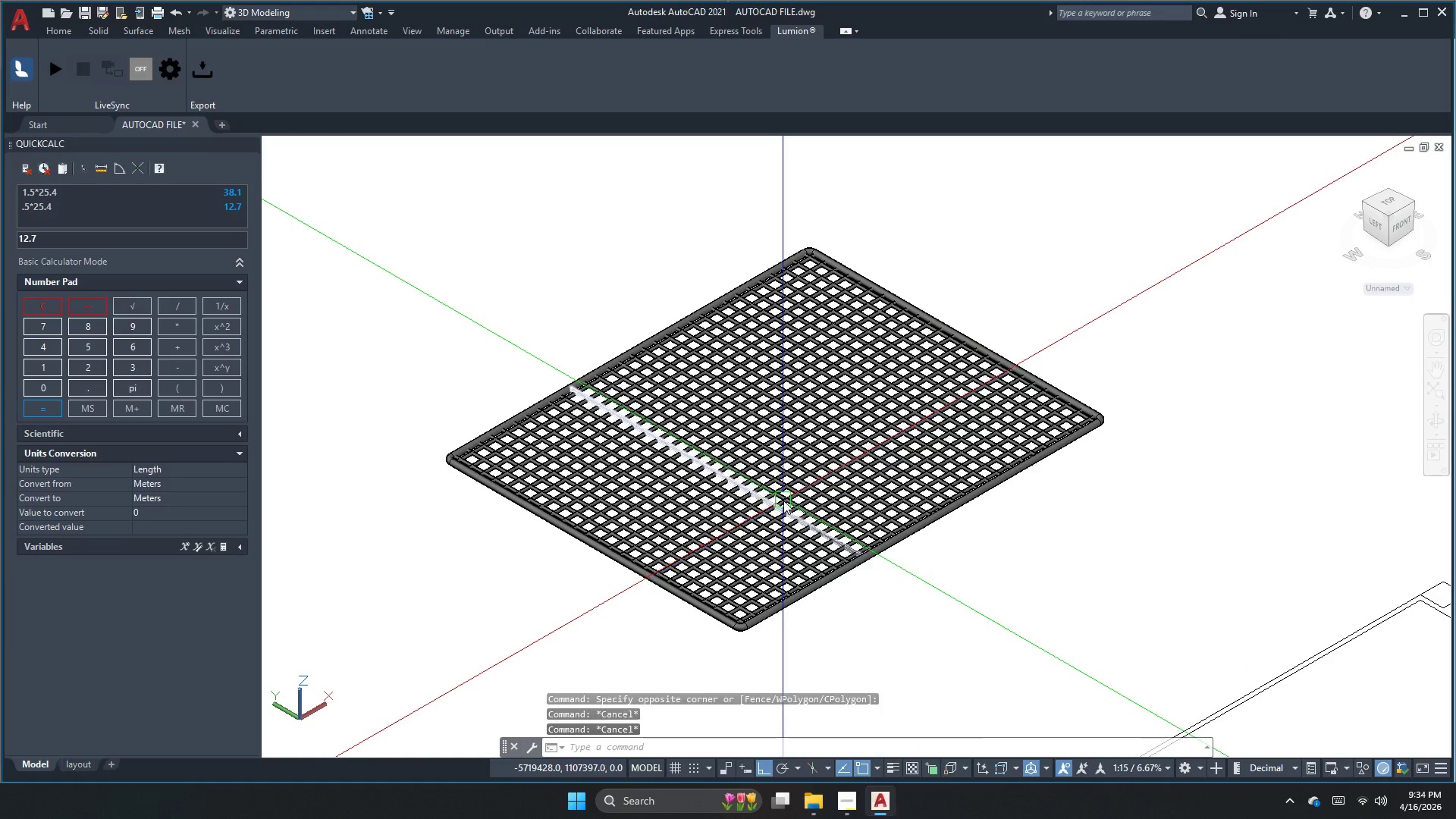 
key(Escape)
 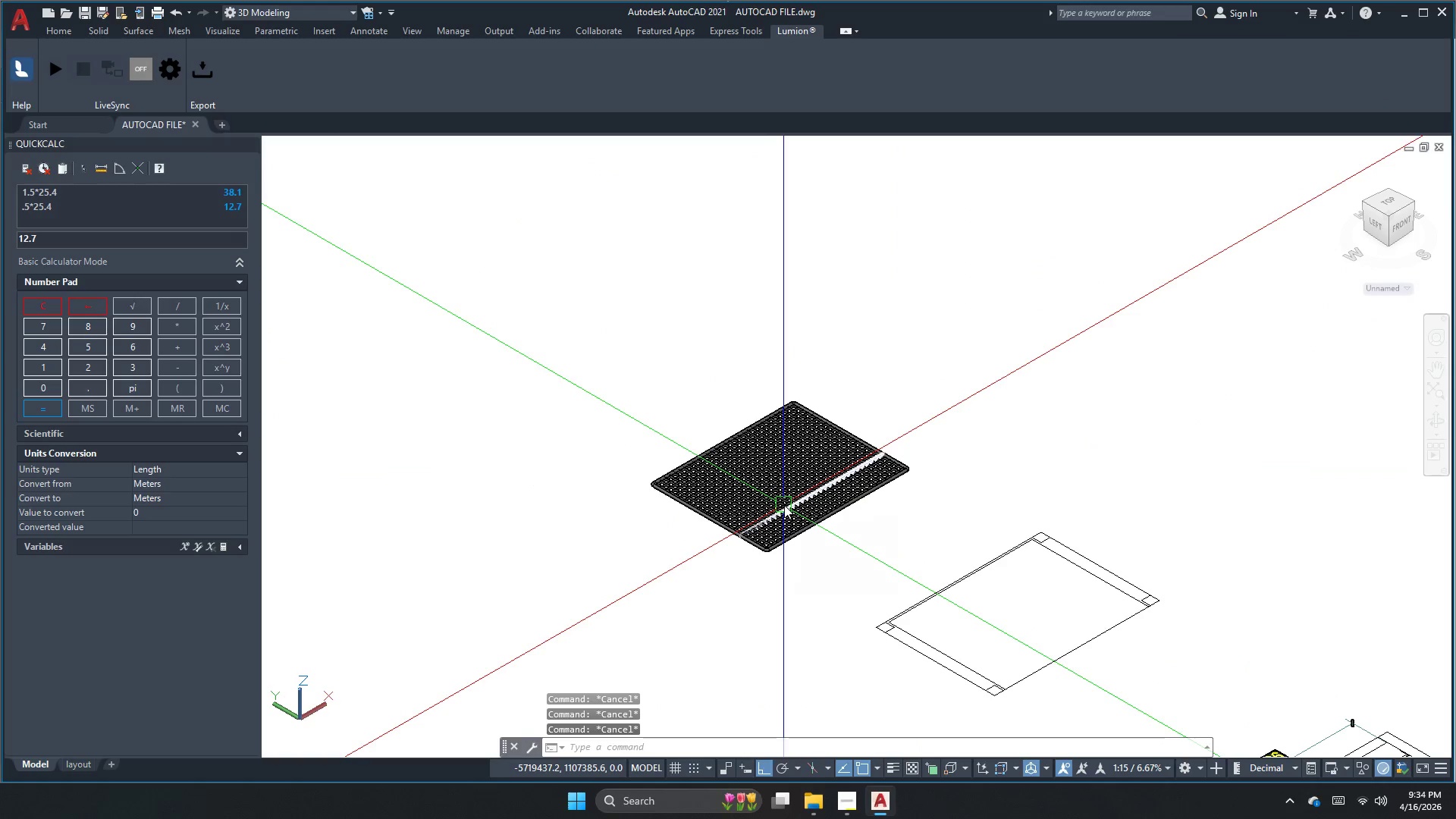 
scroll: coordinate [783, 502], scroll_direction: down, amount: 2.0
 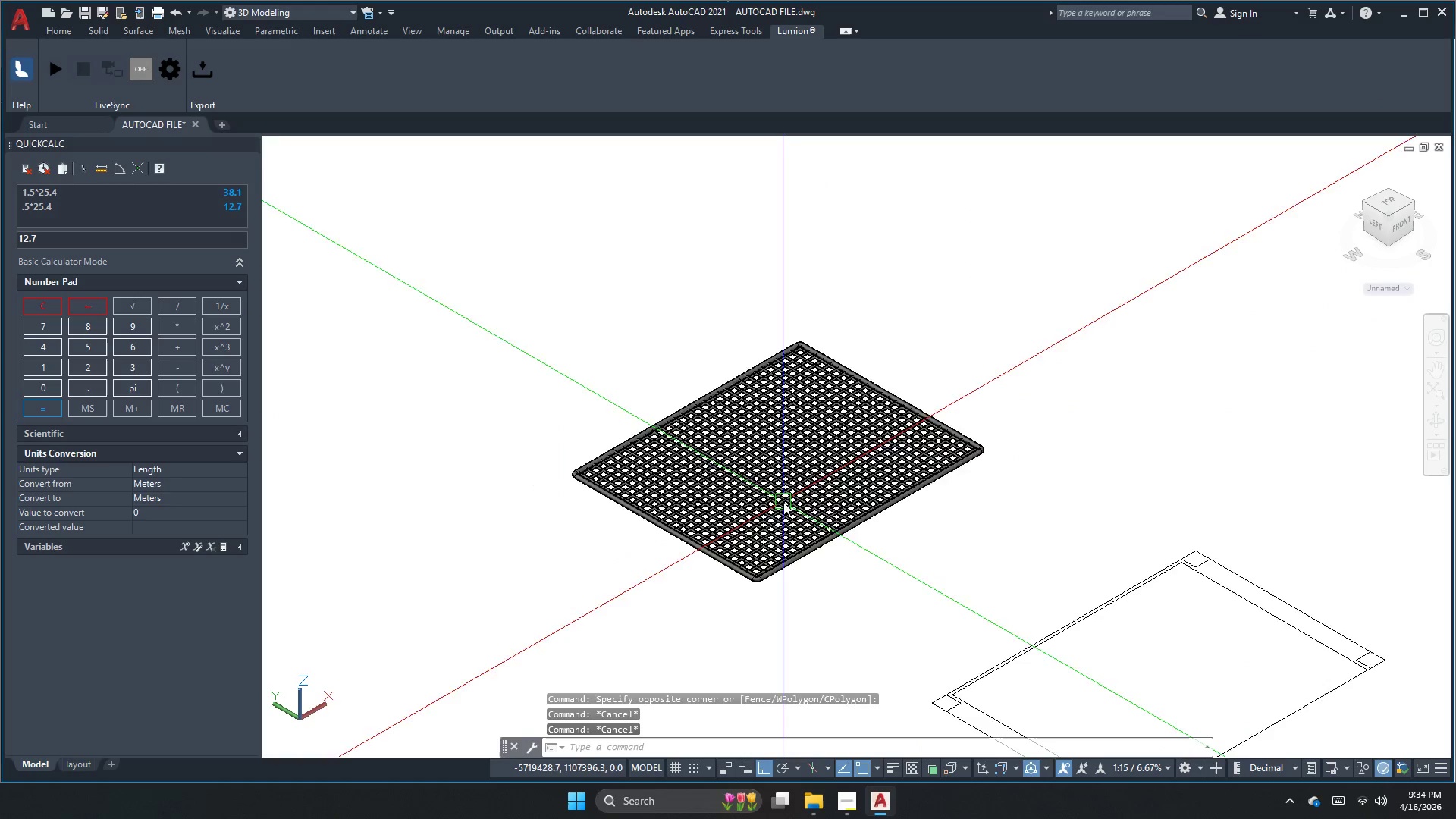 
type(u)
key(Escape)
key(Escape)
type(uni )
 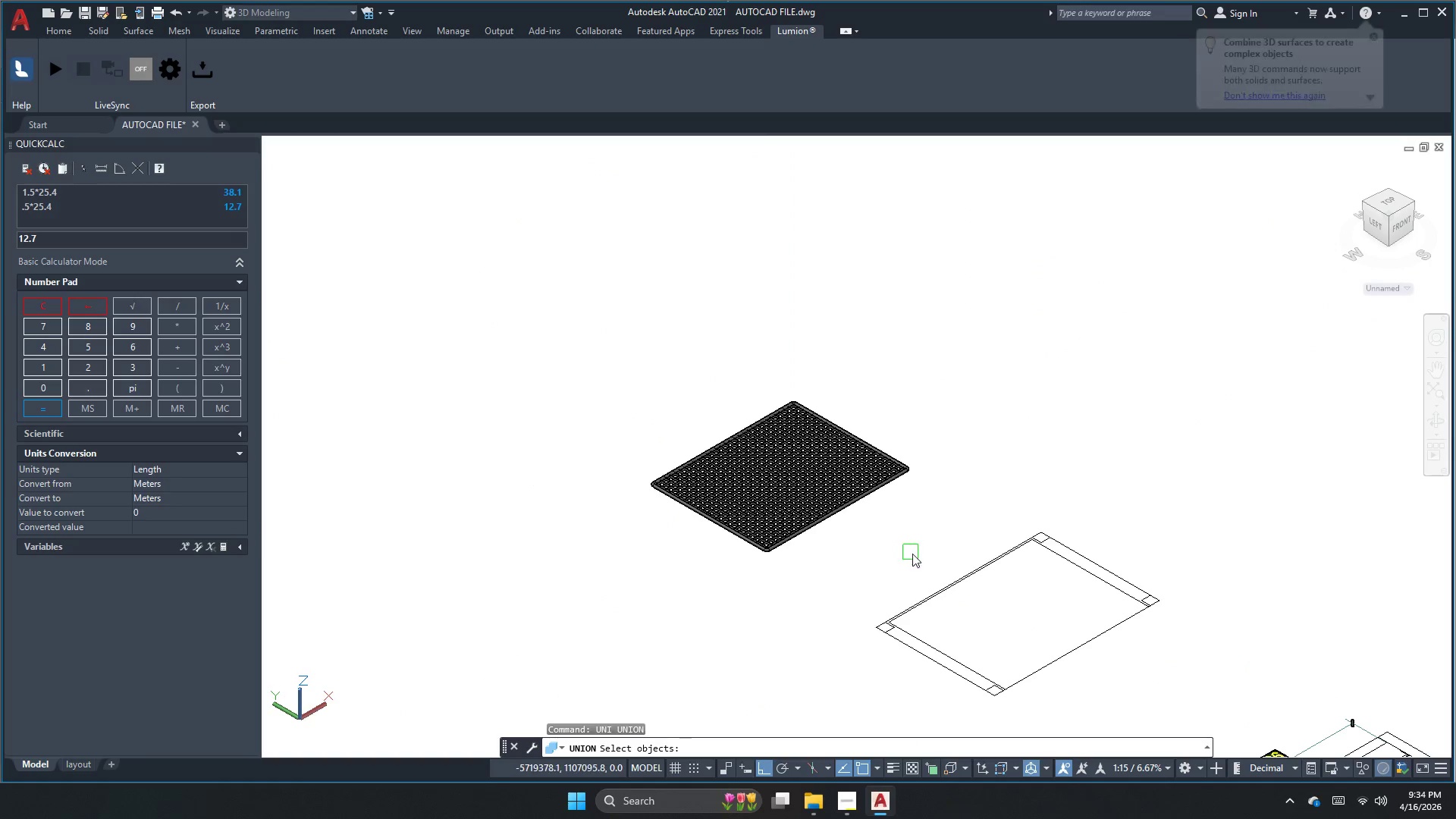 
left_click_drag(start_coordinate=[914, 554], to_coordinate=[913, 551])
 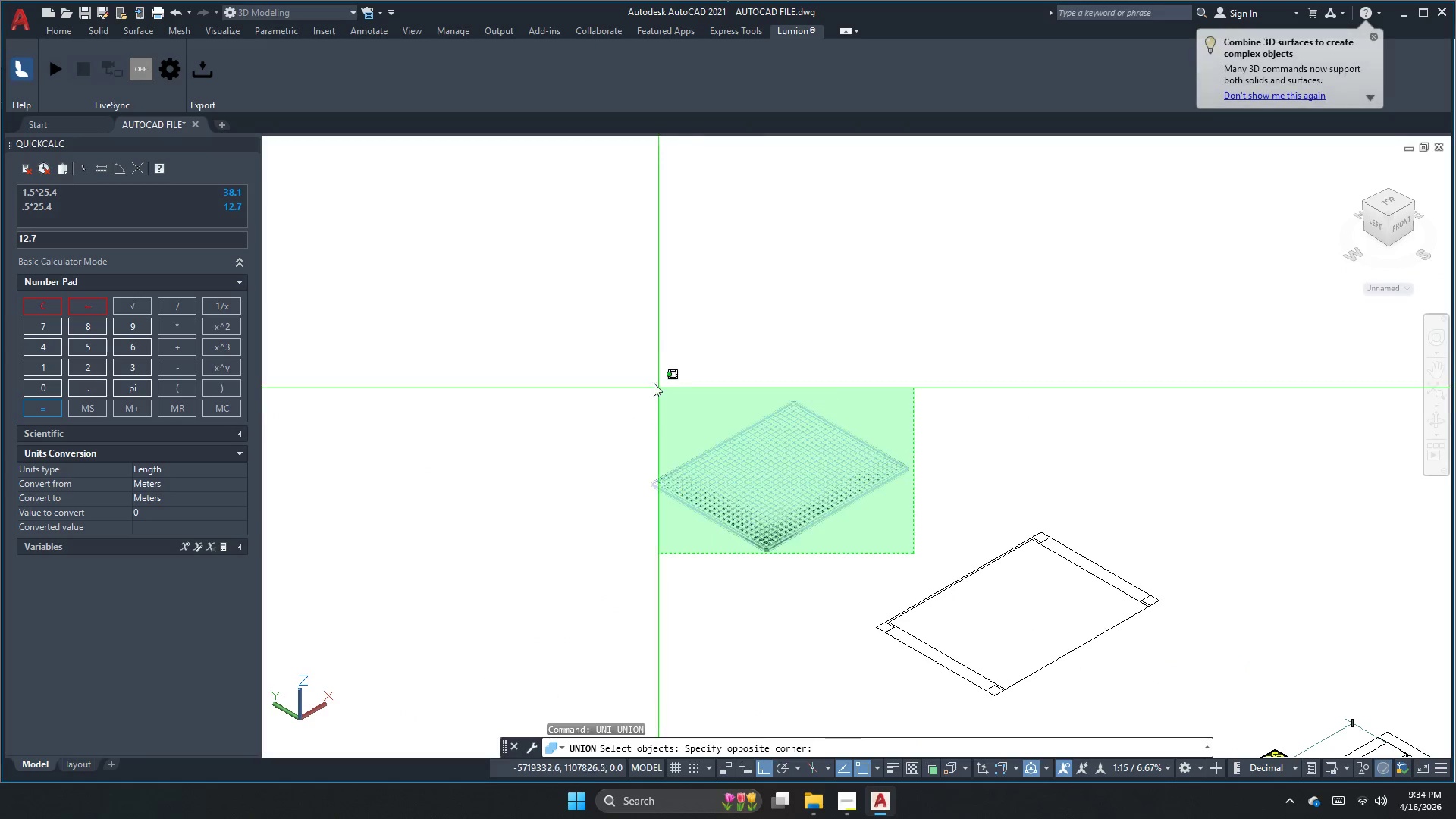 
left_click([635, 356])
 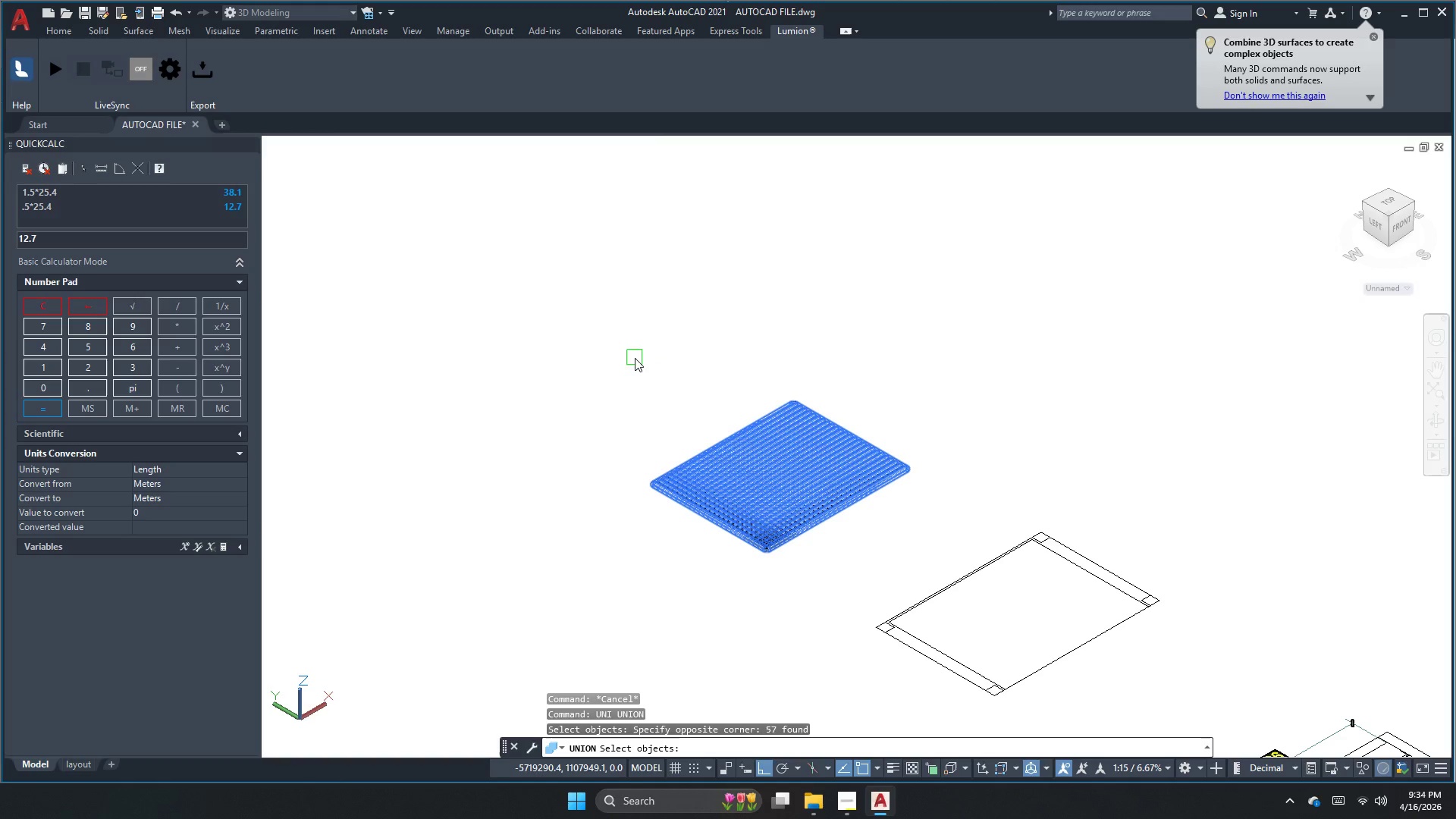 
key(Space)
 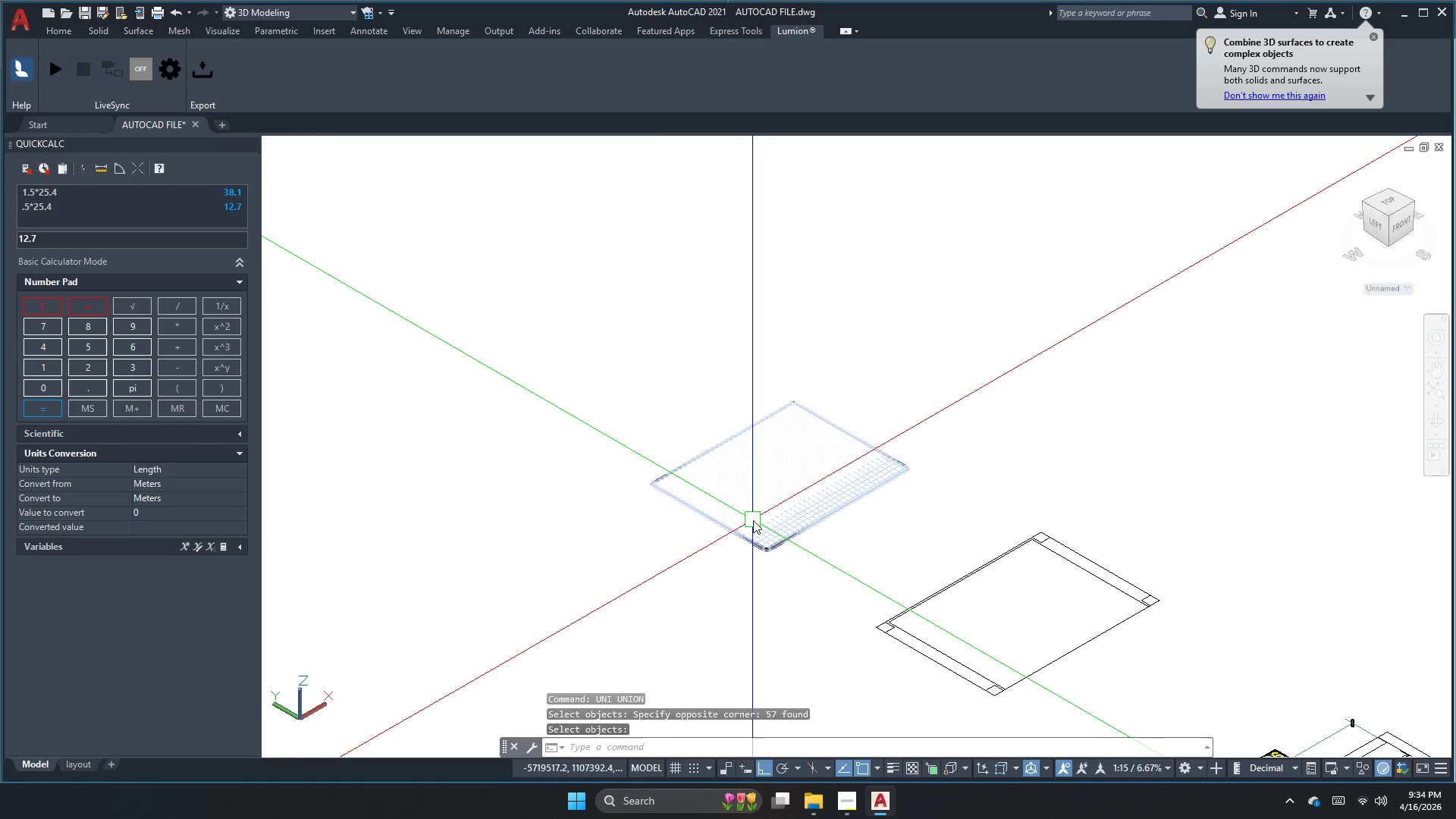 
key(Escape)
 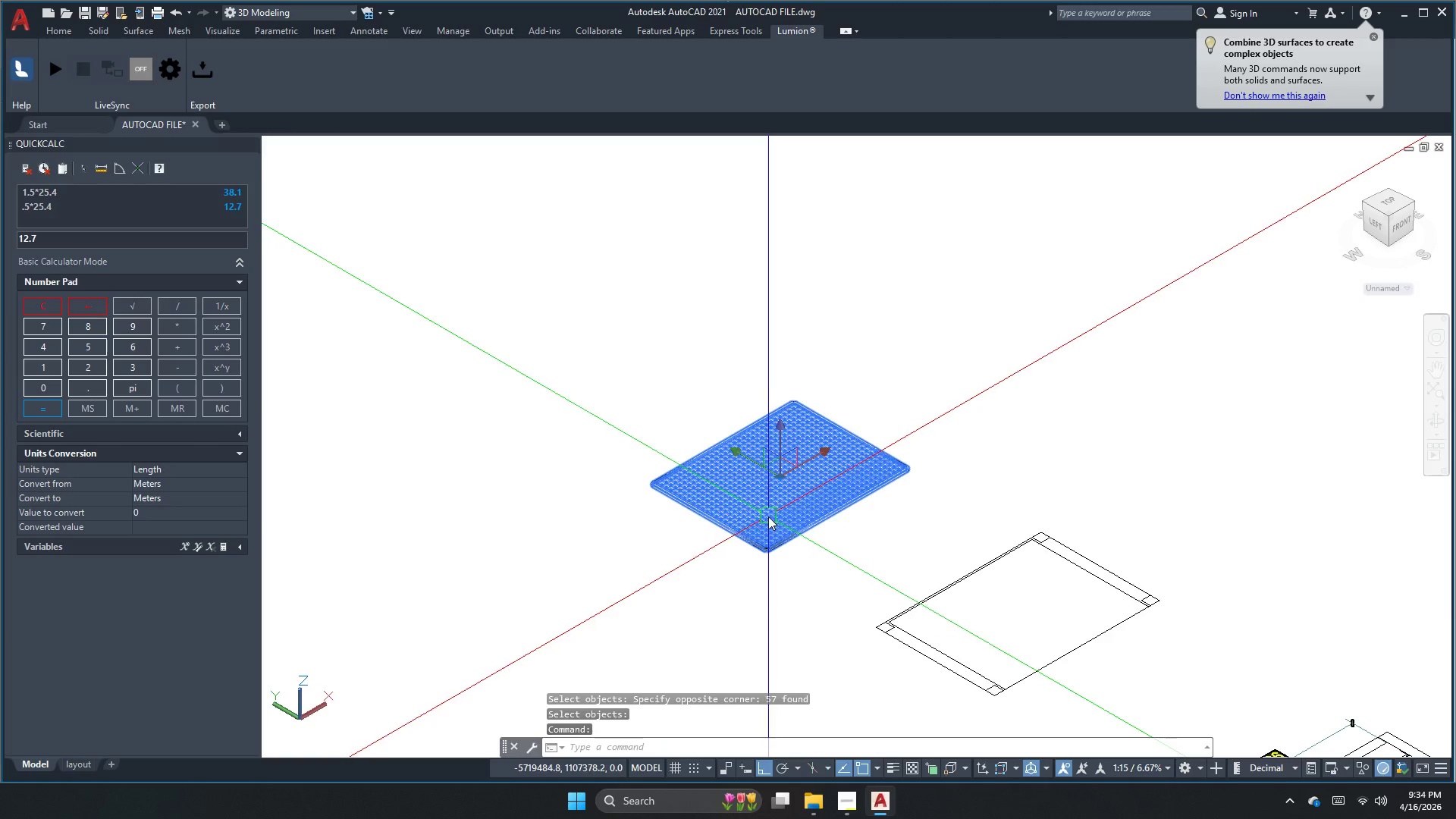 
key(Escape)
 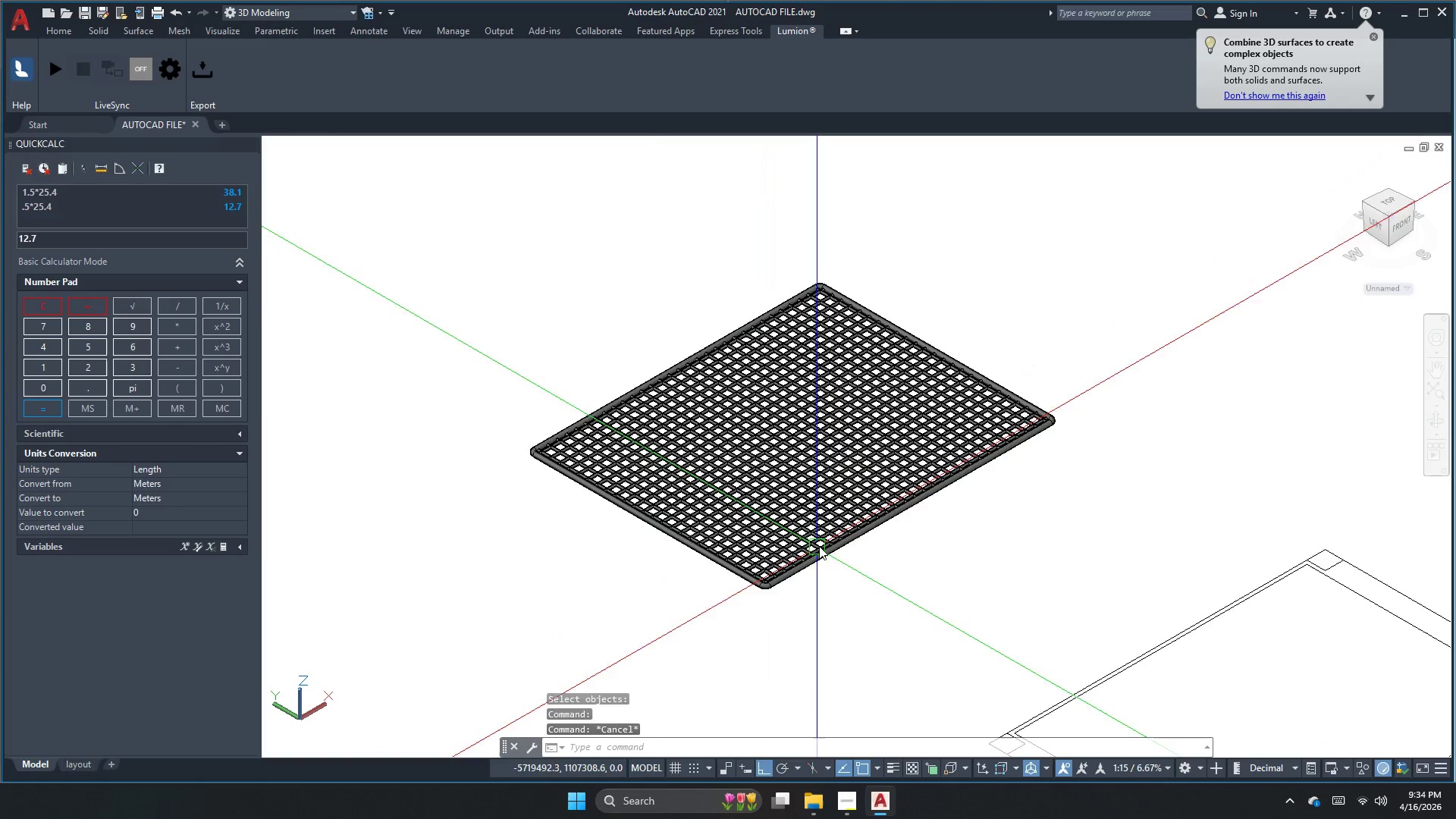 
scroll: coordinate [768, 516], scroll_direction: up, amount: 2.0
 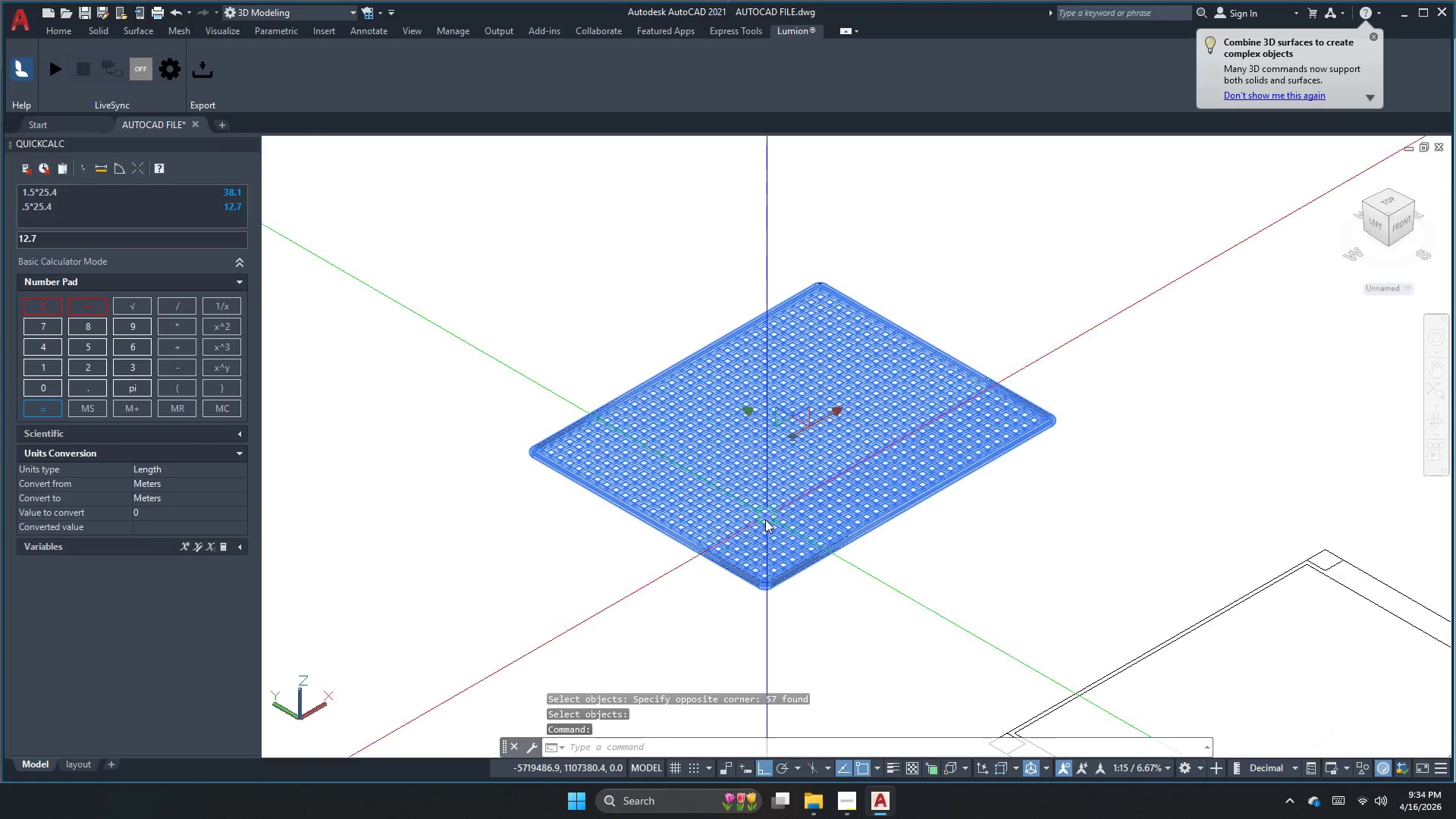 
left_click([819, 544])
 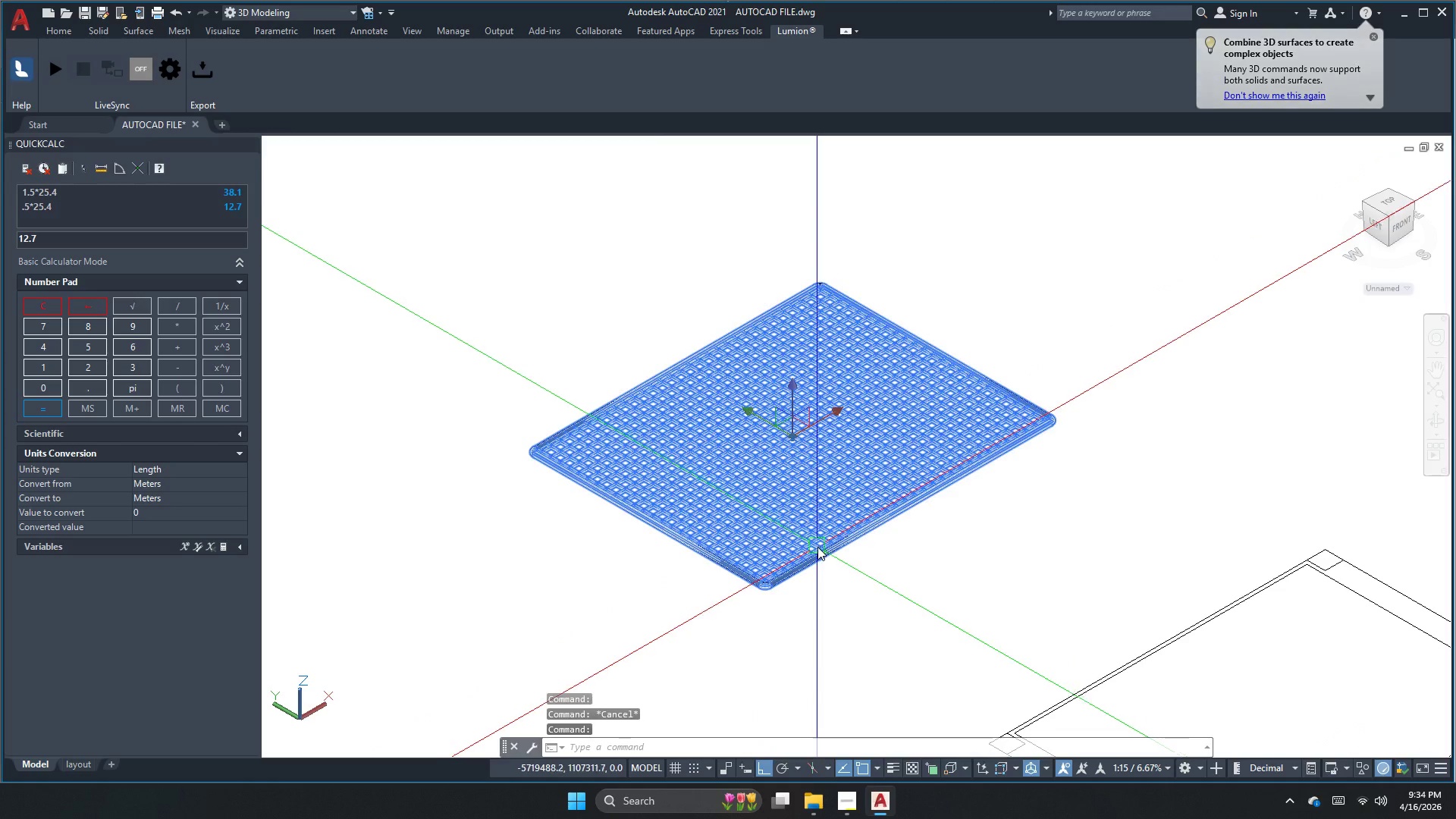 
key(Escape)
 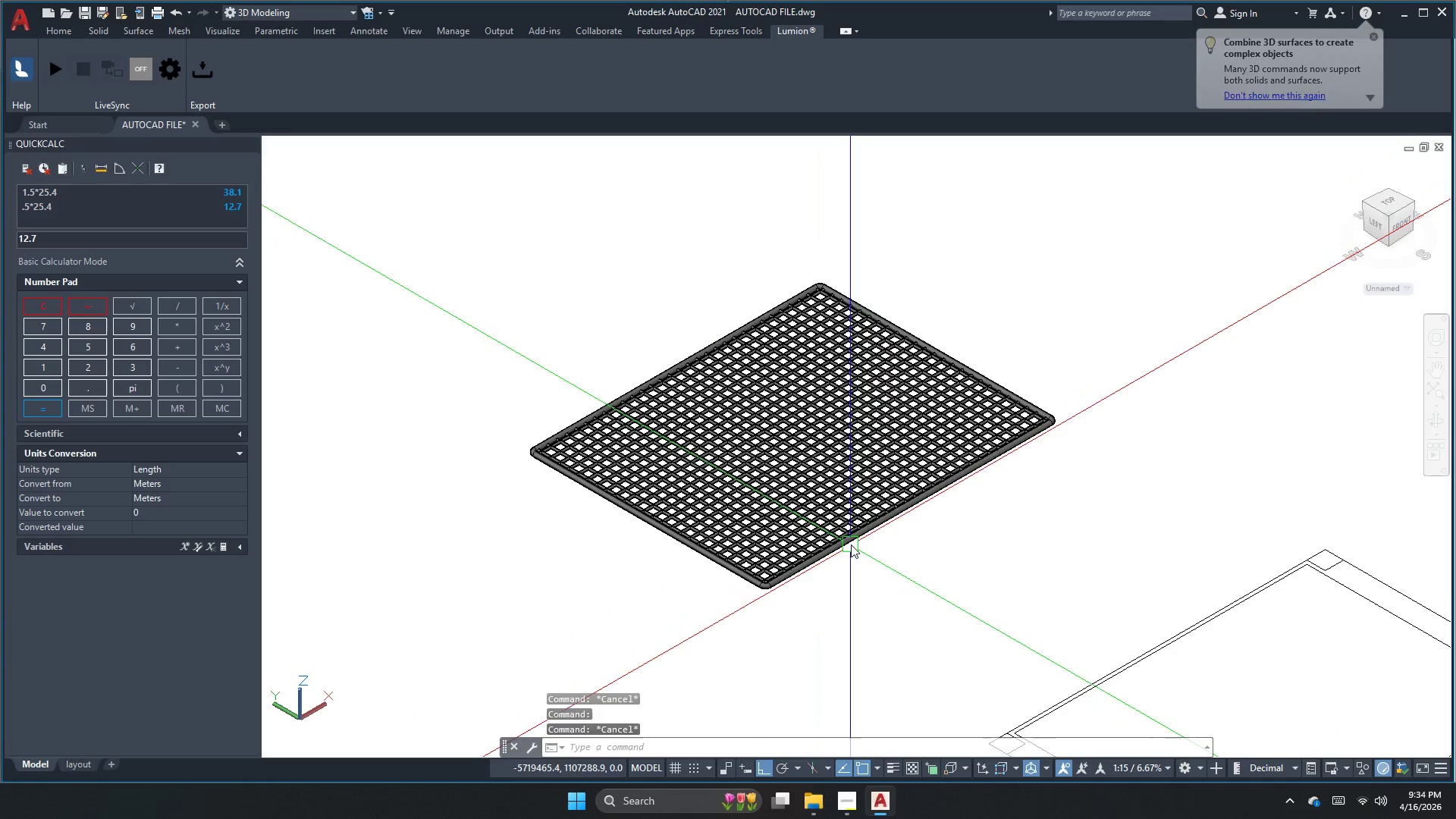 
scroll: coordinate [851, 544], scroll_direction: up, amount: 1.0
 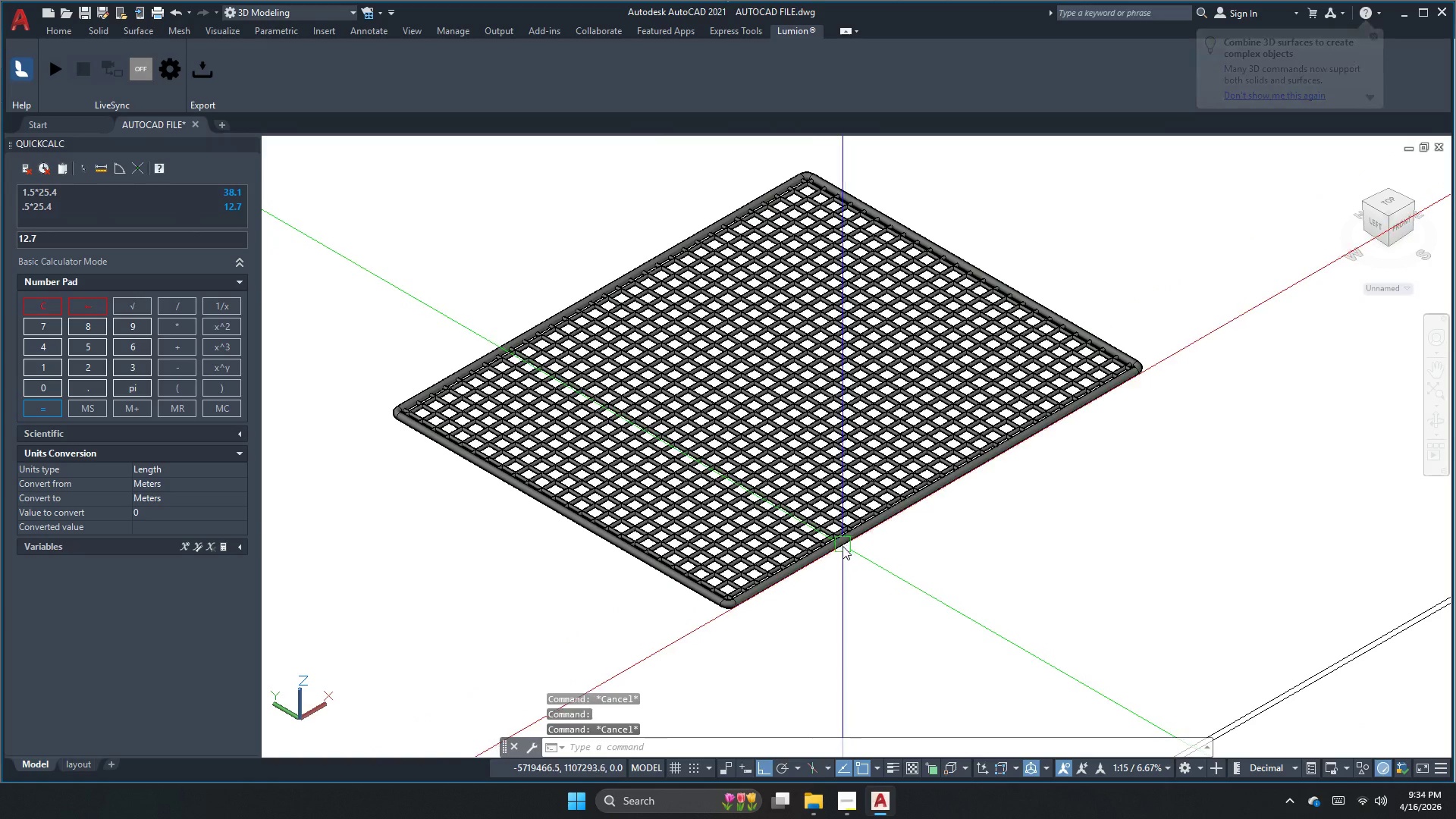 
left_click([822, 529])
 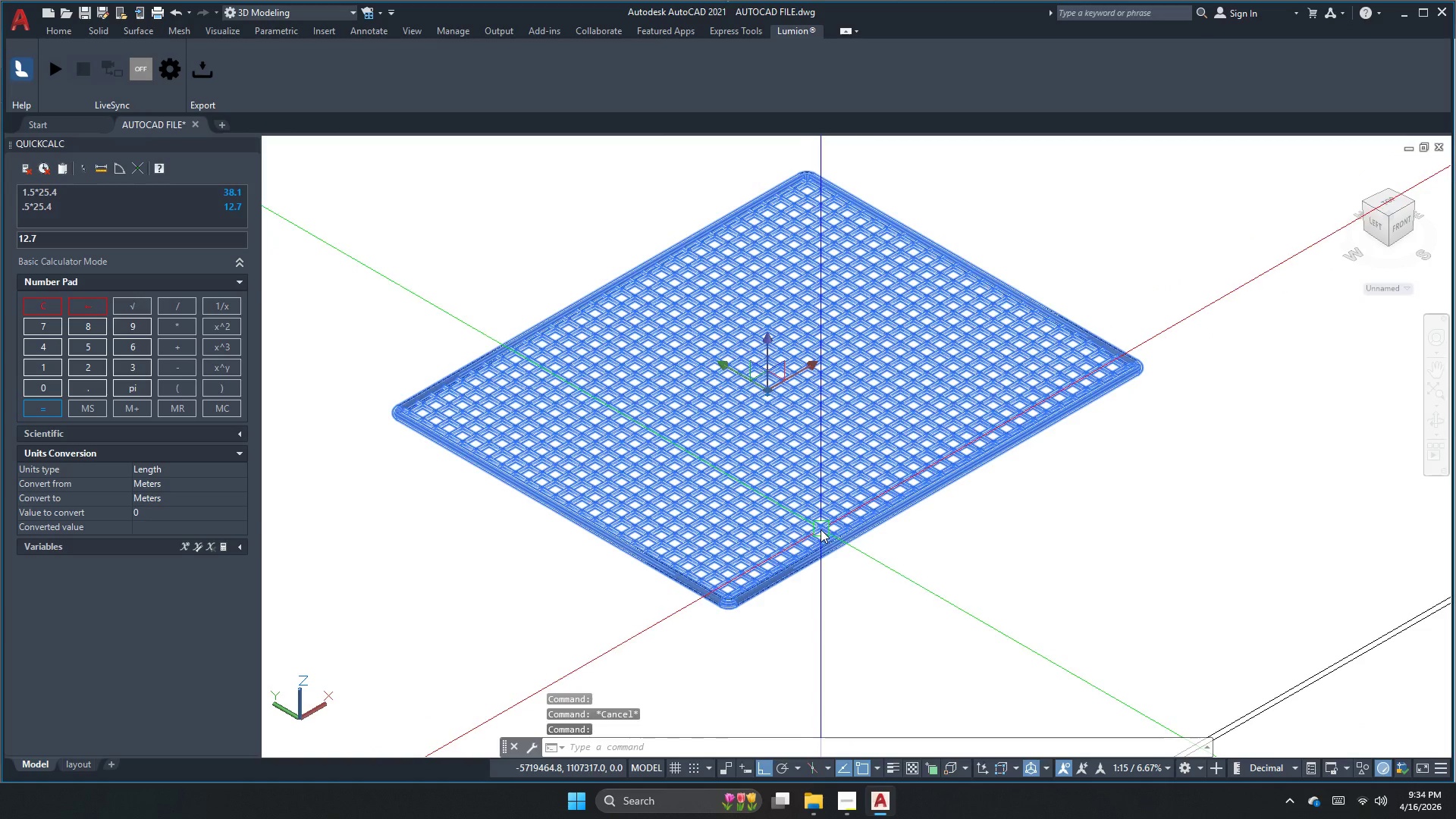 
key(Comma)
 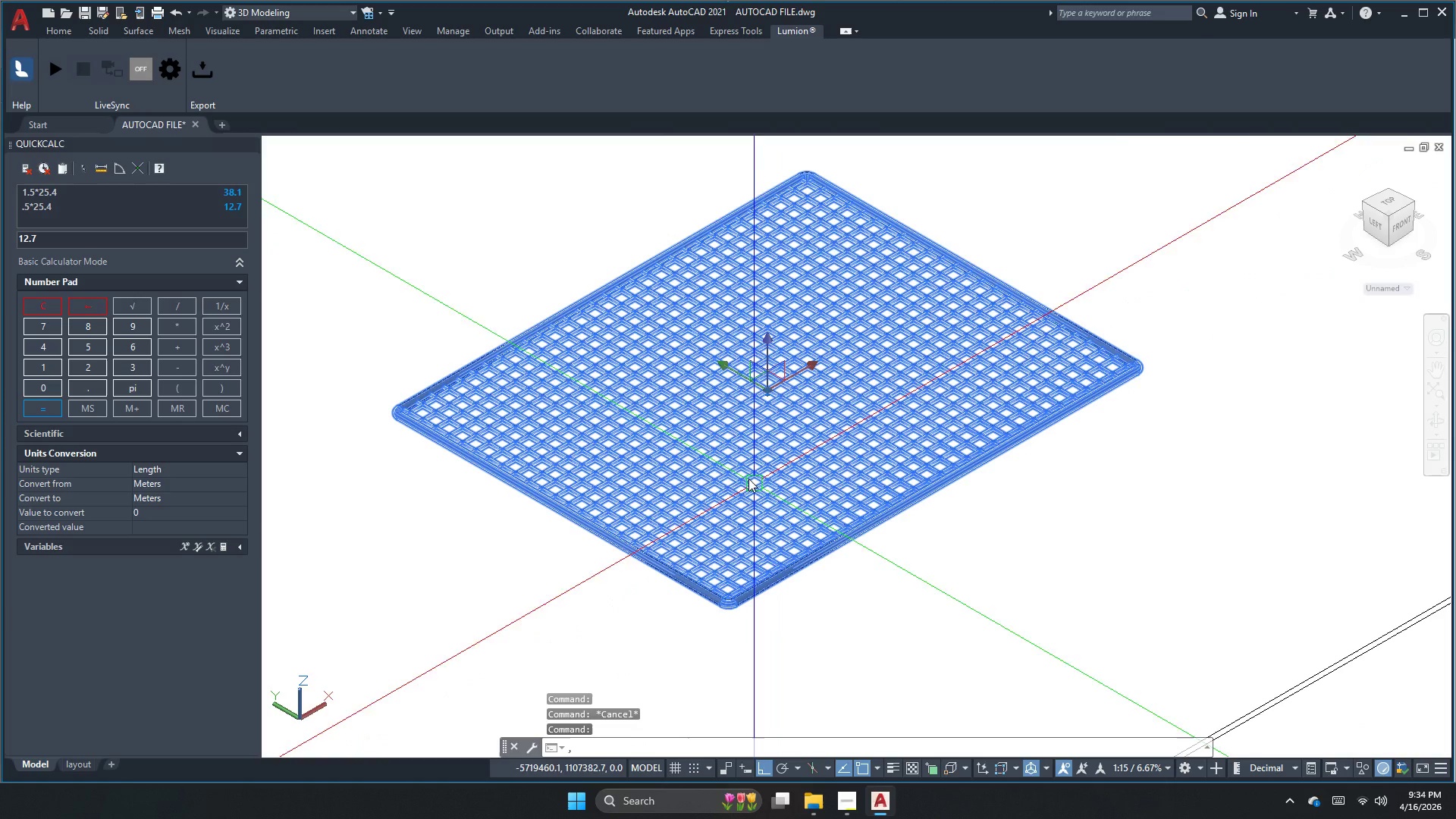 
key(Space)
 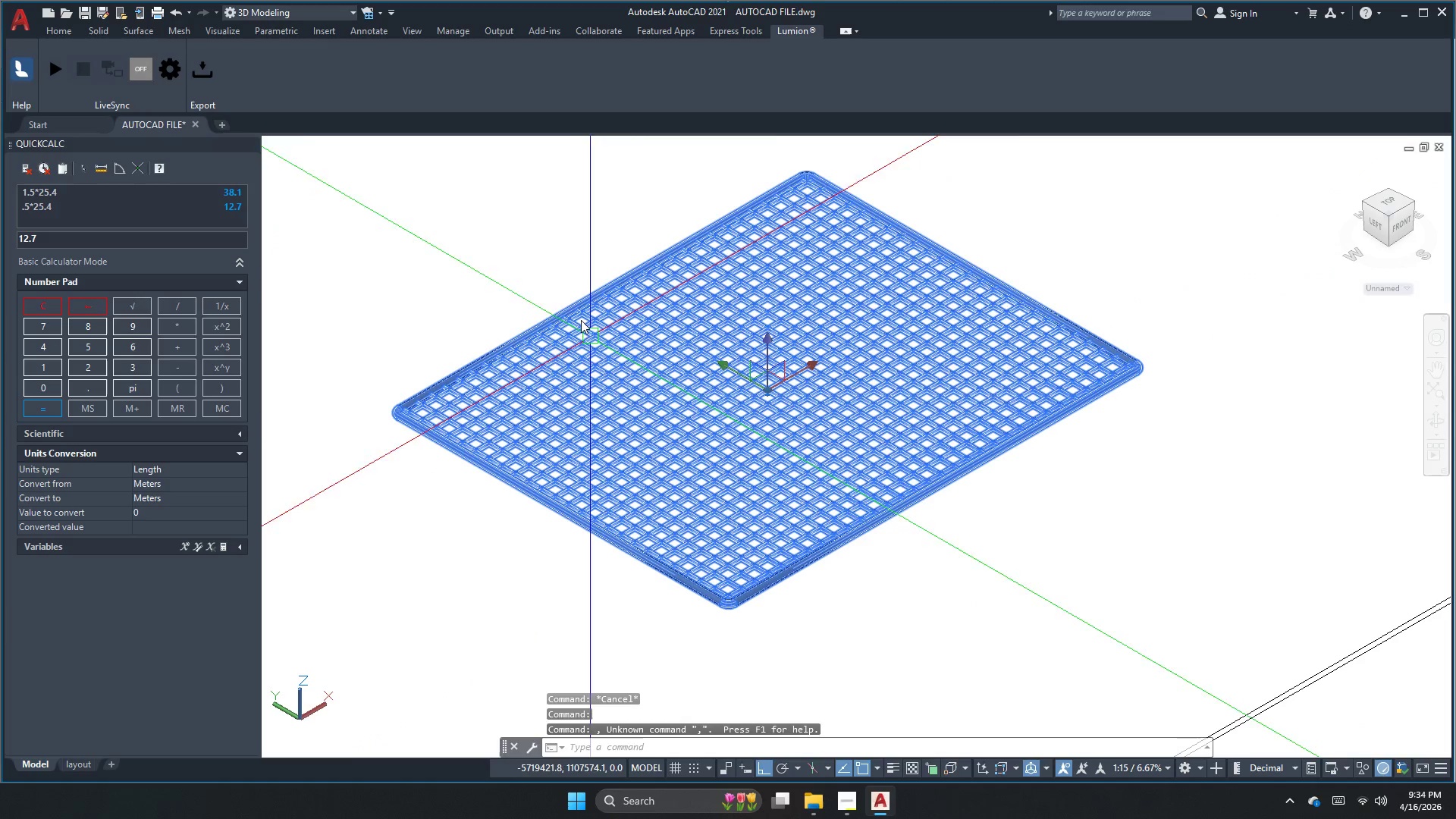 
scroll: coordinate [571, 259], scroll_direction: up, amount: 1.0
 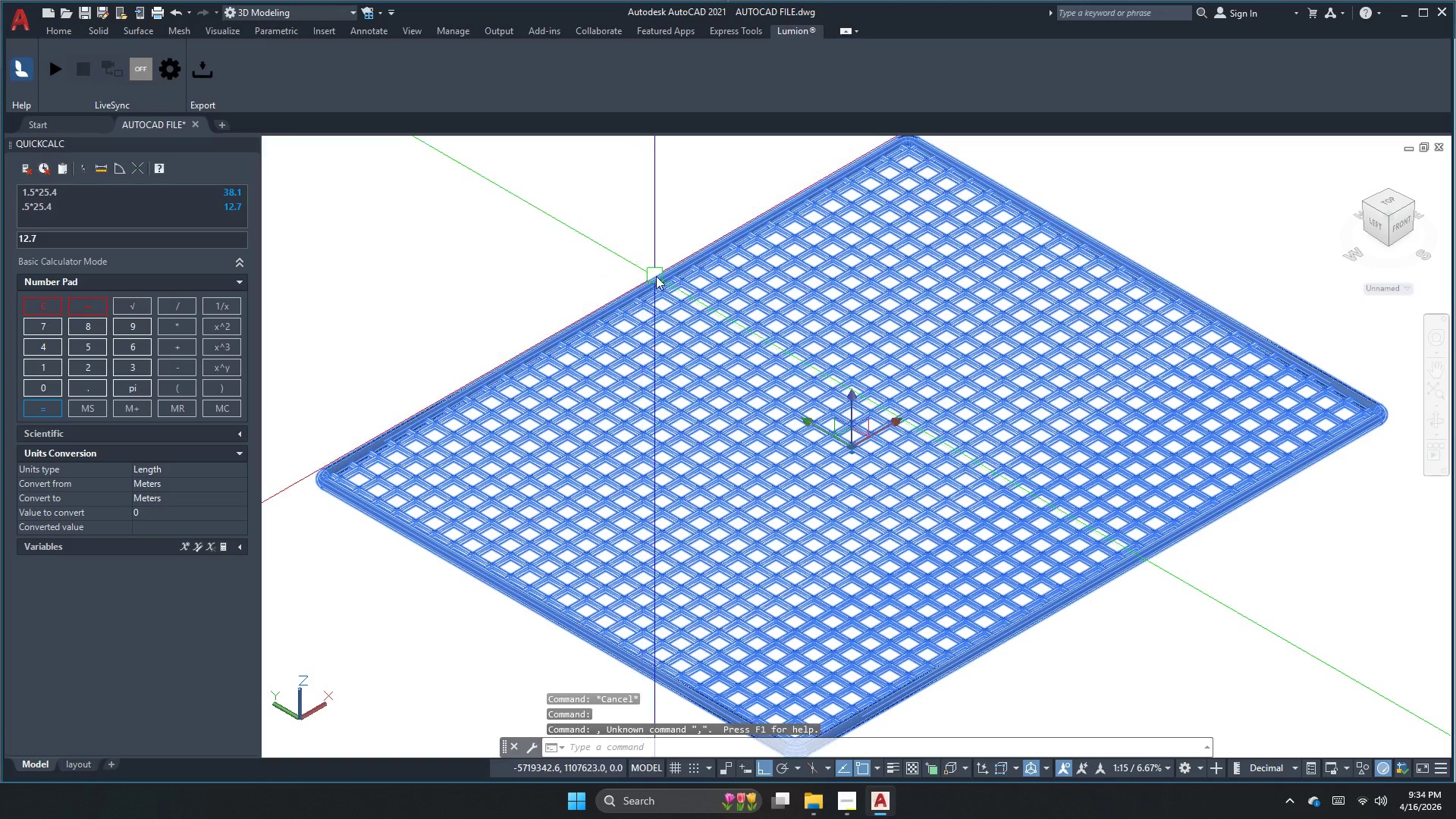 
left_click([627, 287])
 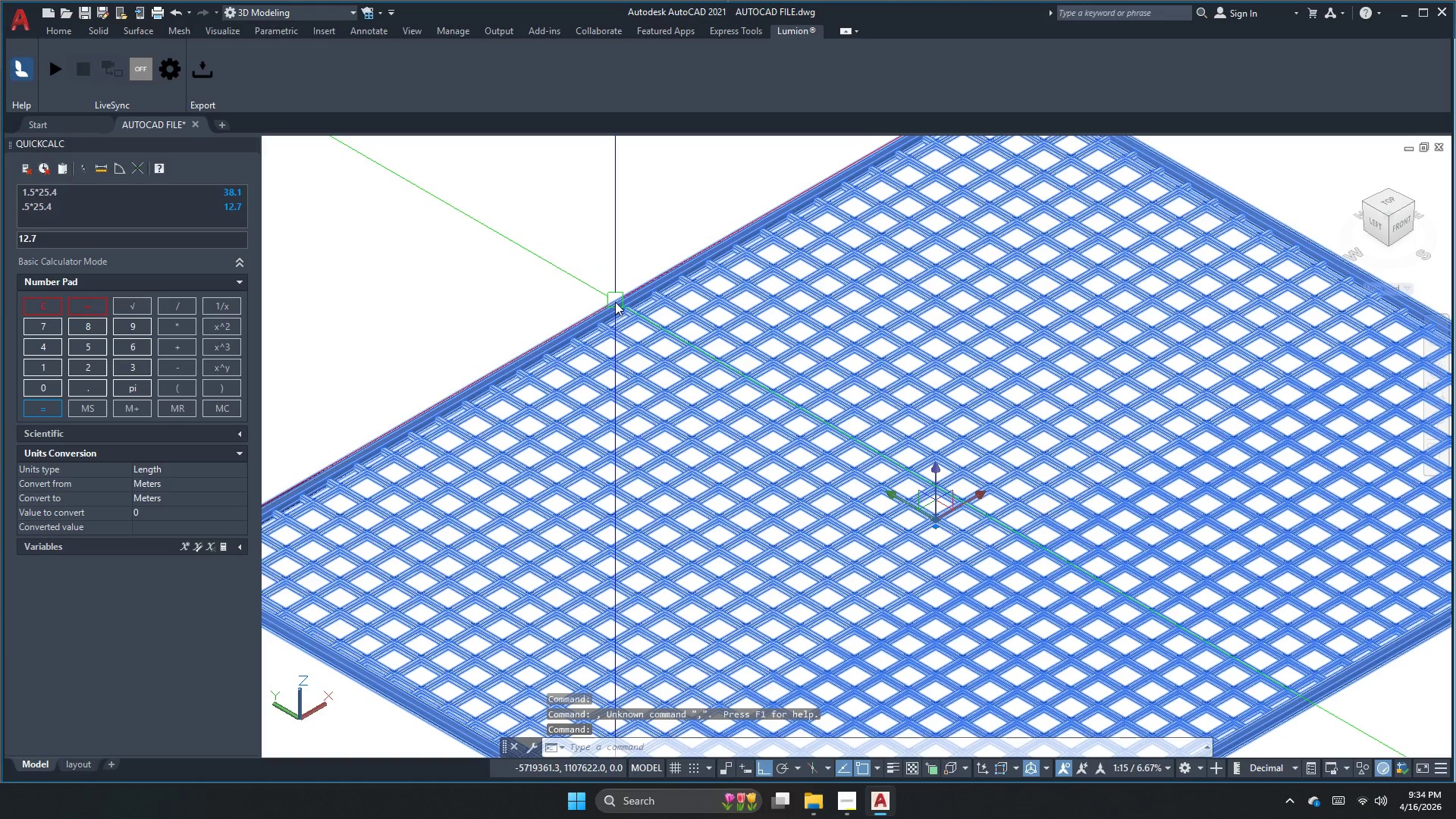 
scroll: coordinate [656, 278], scroll_direction: up, amount: 1.0
 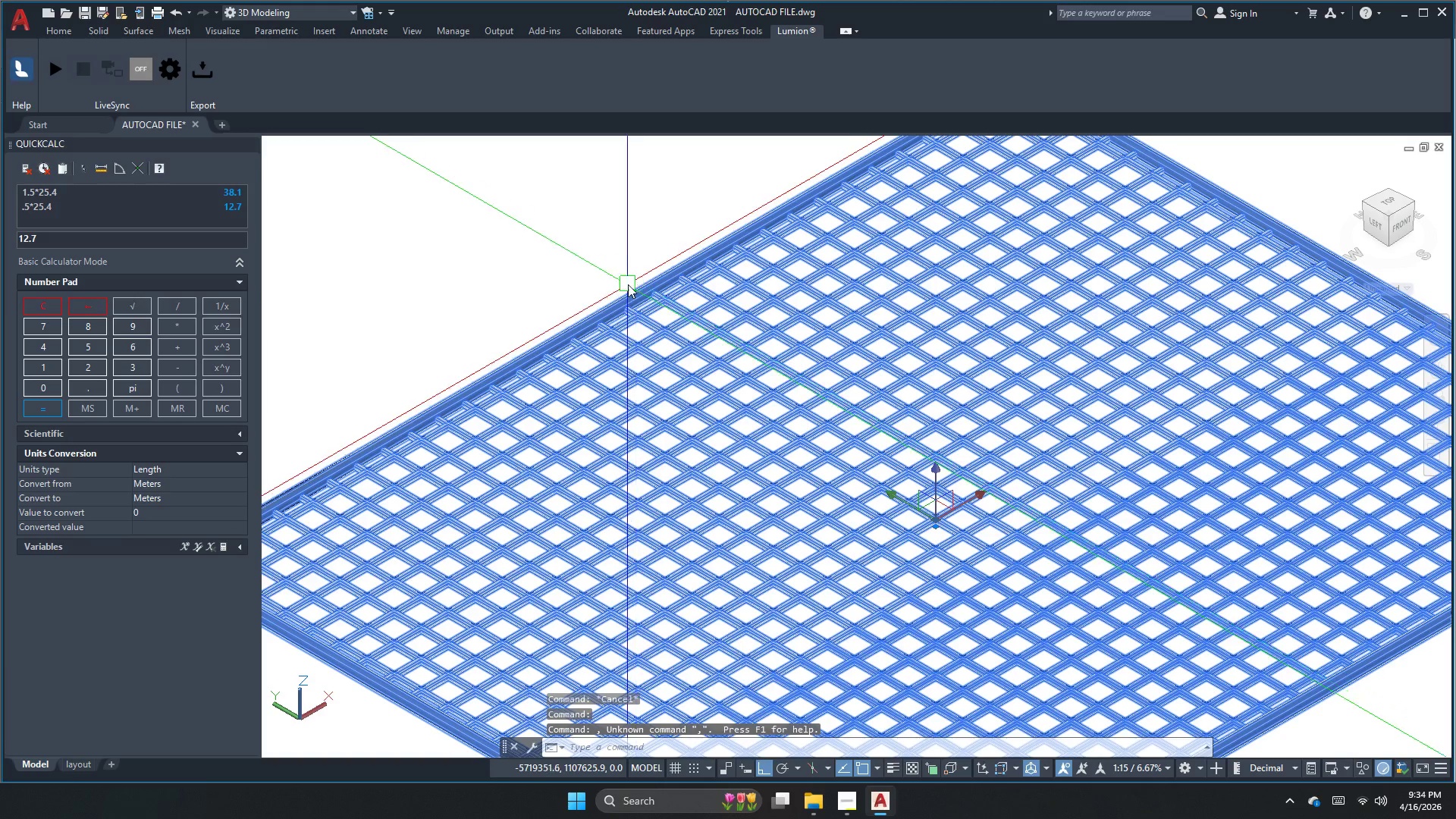 
key(Escape)
 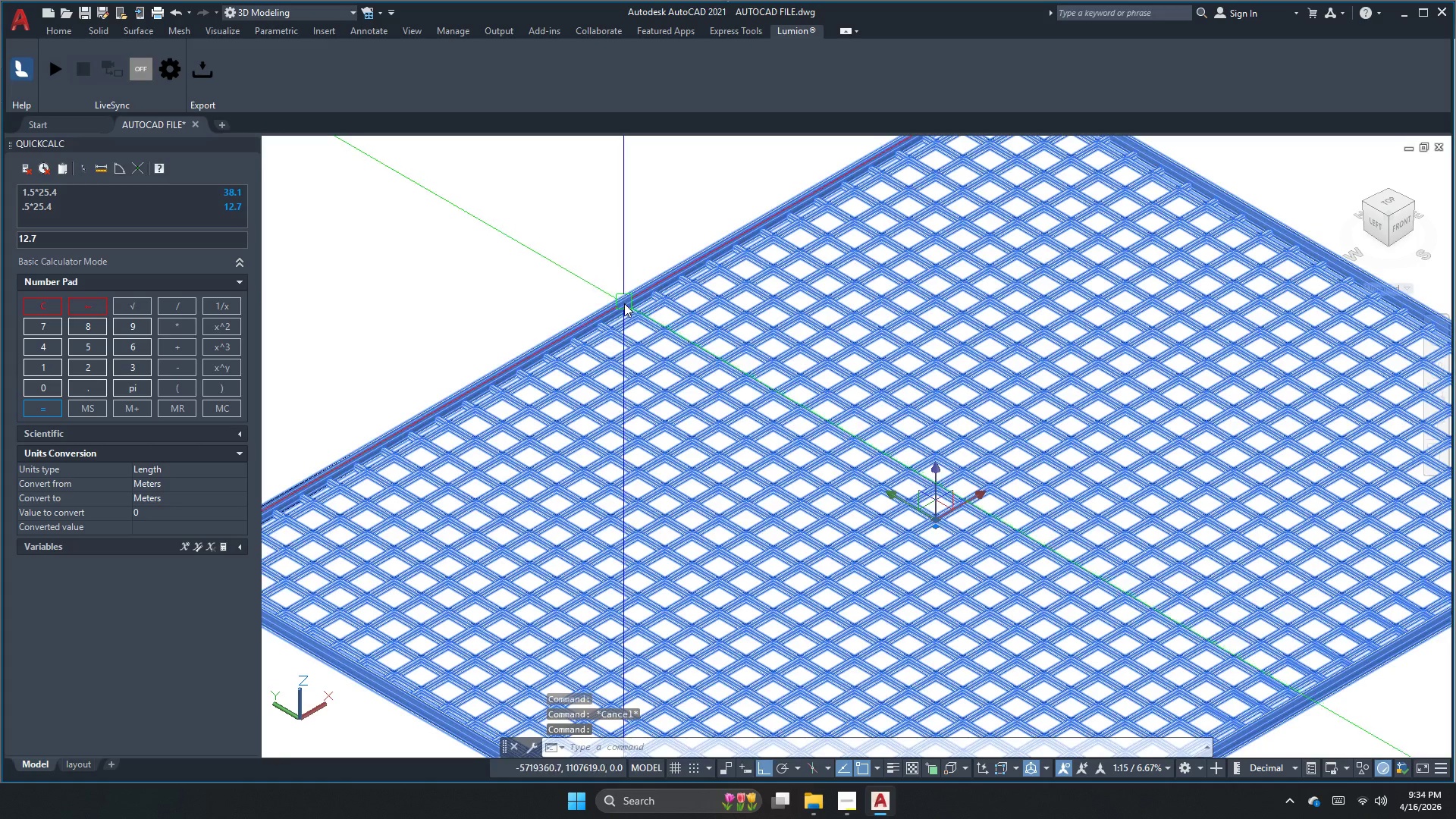 
scroll: coordinate [629, 315], scroll_direction: down, amount: 6.0
 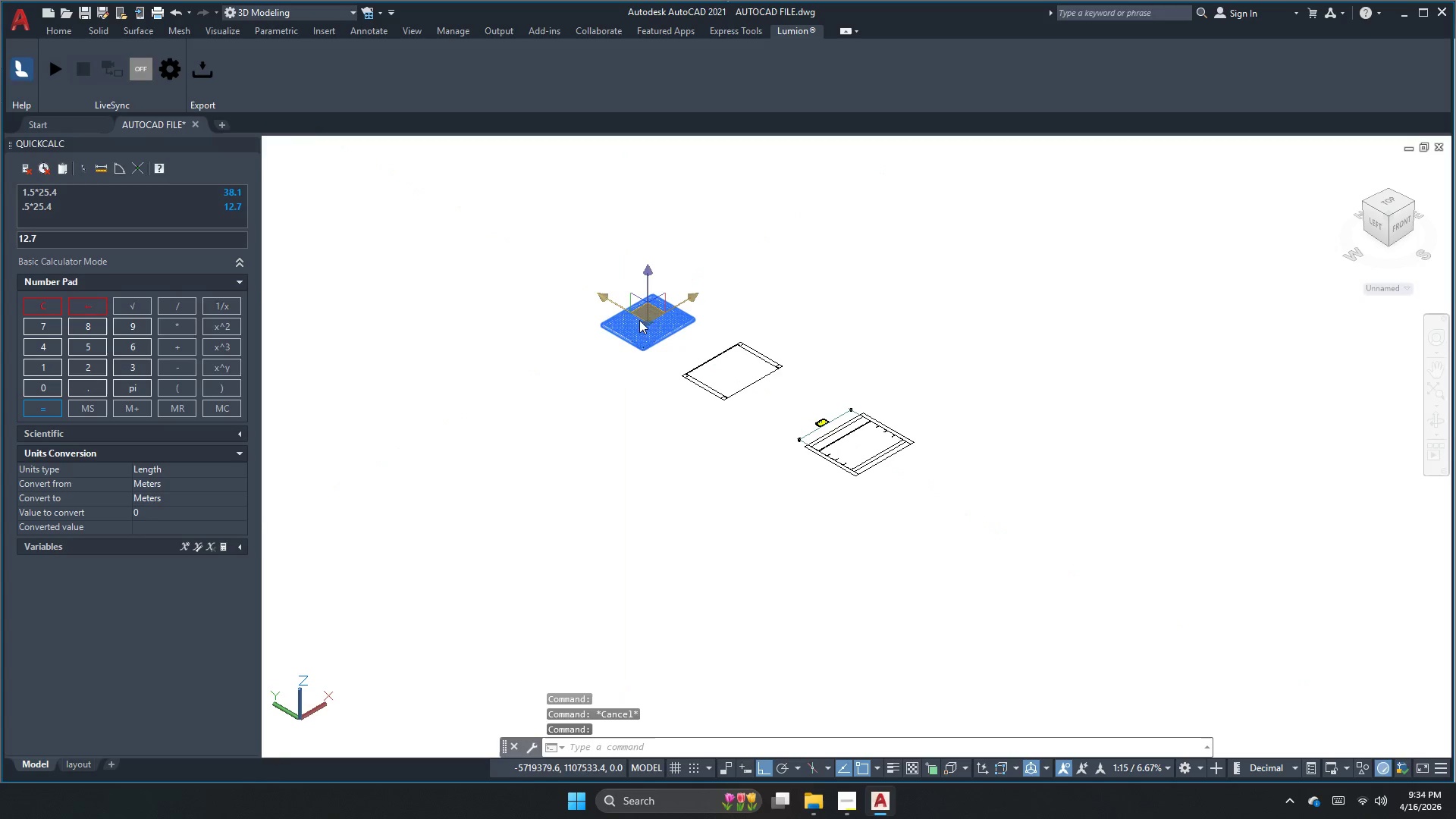 
key(Escape)
 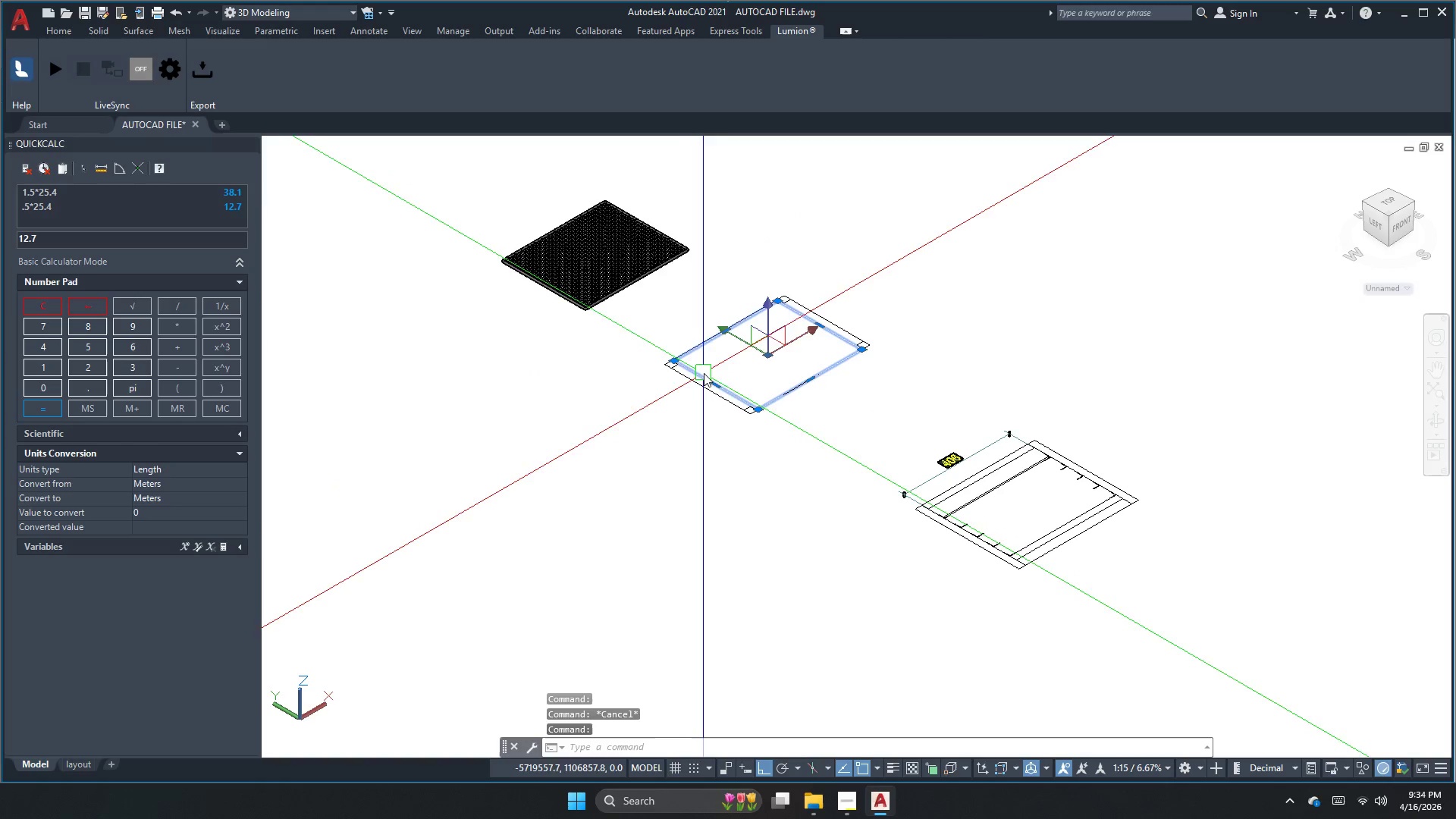 
scroll: coordinate [698, 388], scroll_direction: up, amount: 2.0
 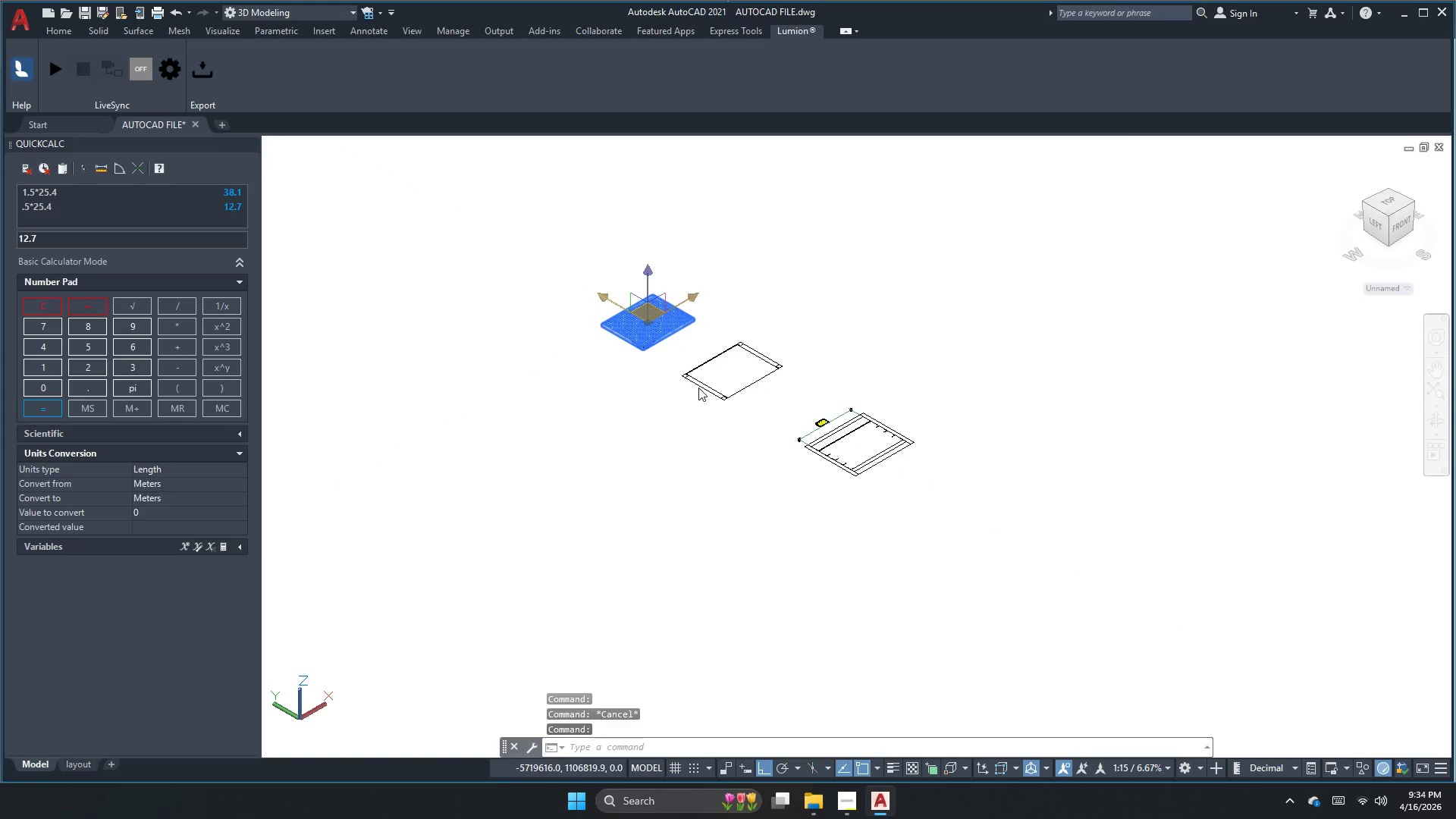 
key(Escape)
 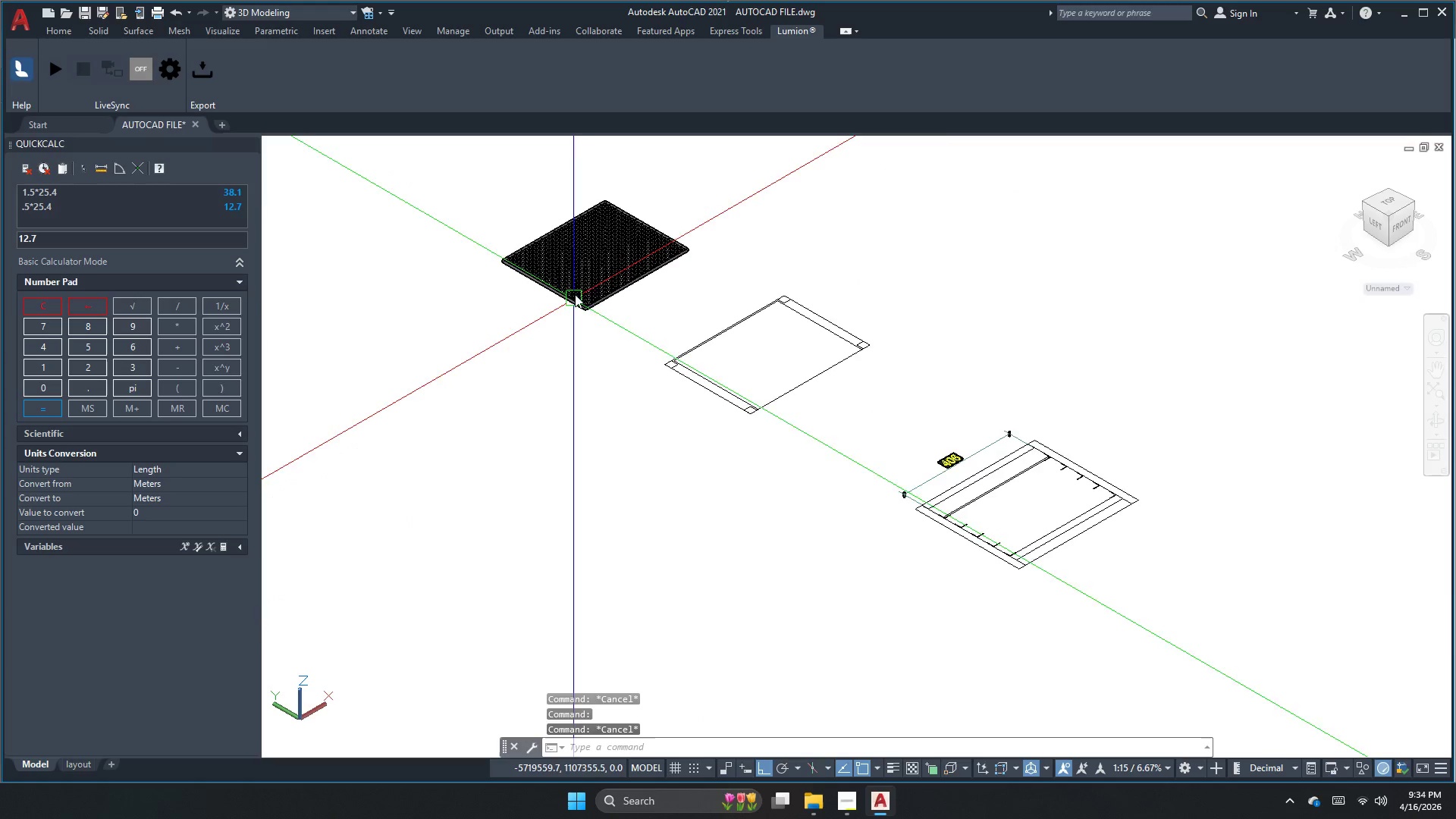 
scroll: coordinate [582, 282], scroll_direction: up, amount: 4.0
 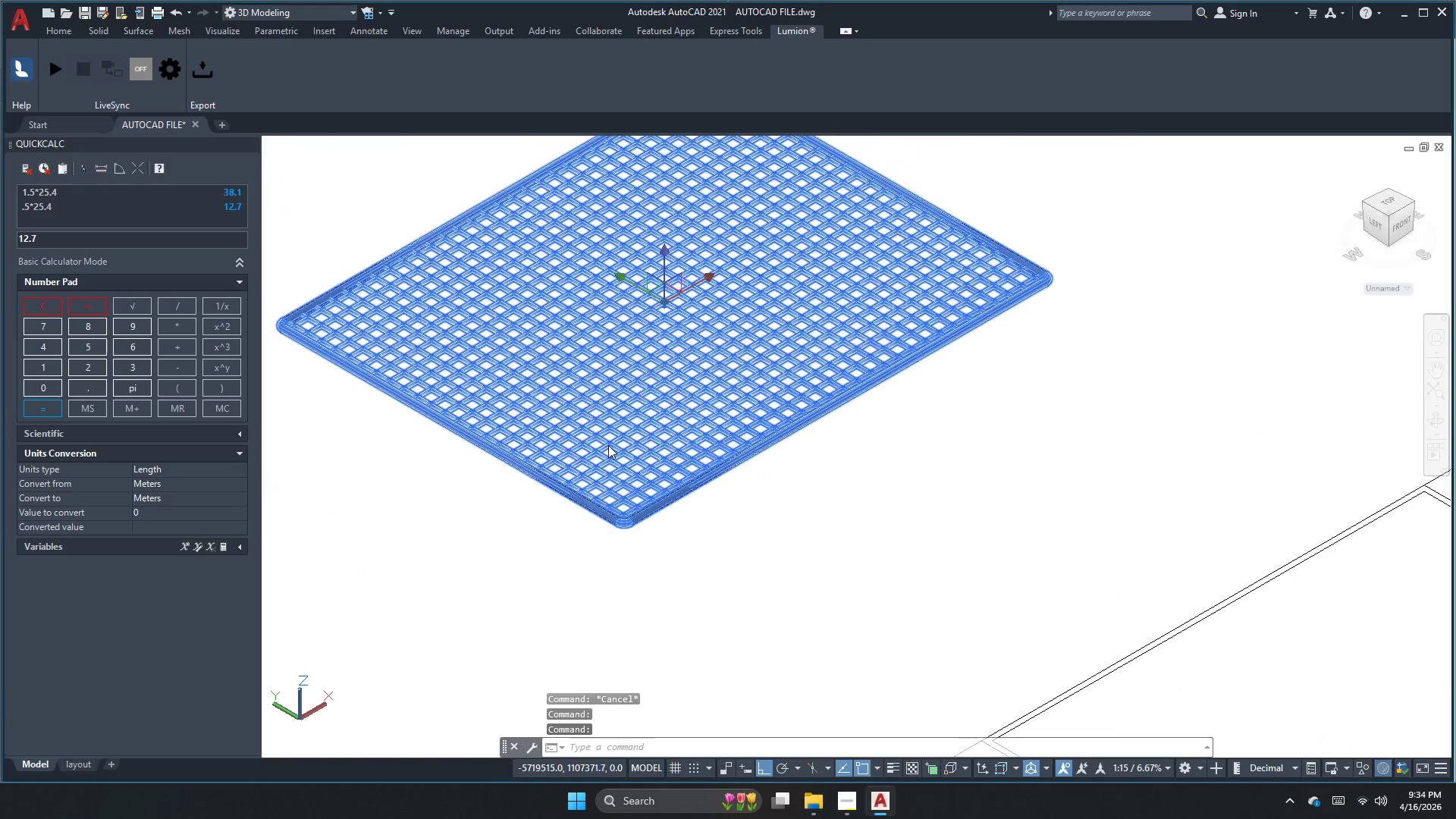 
key(Space)
 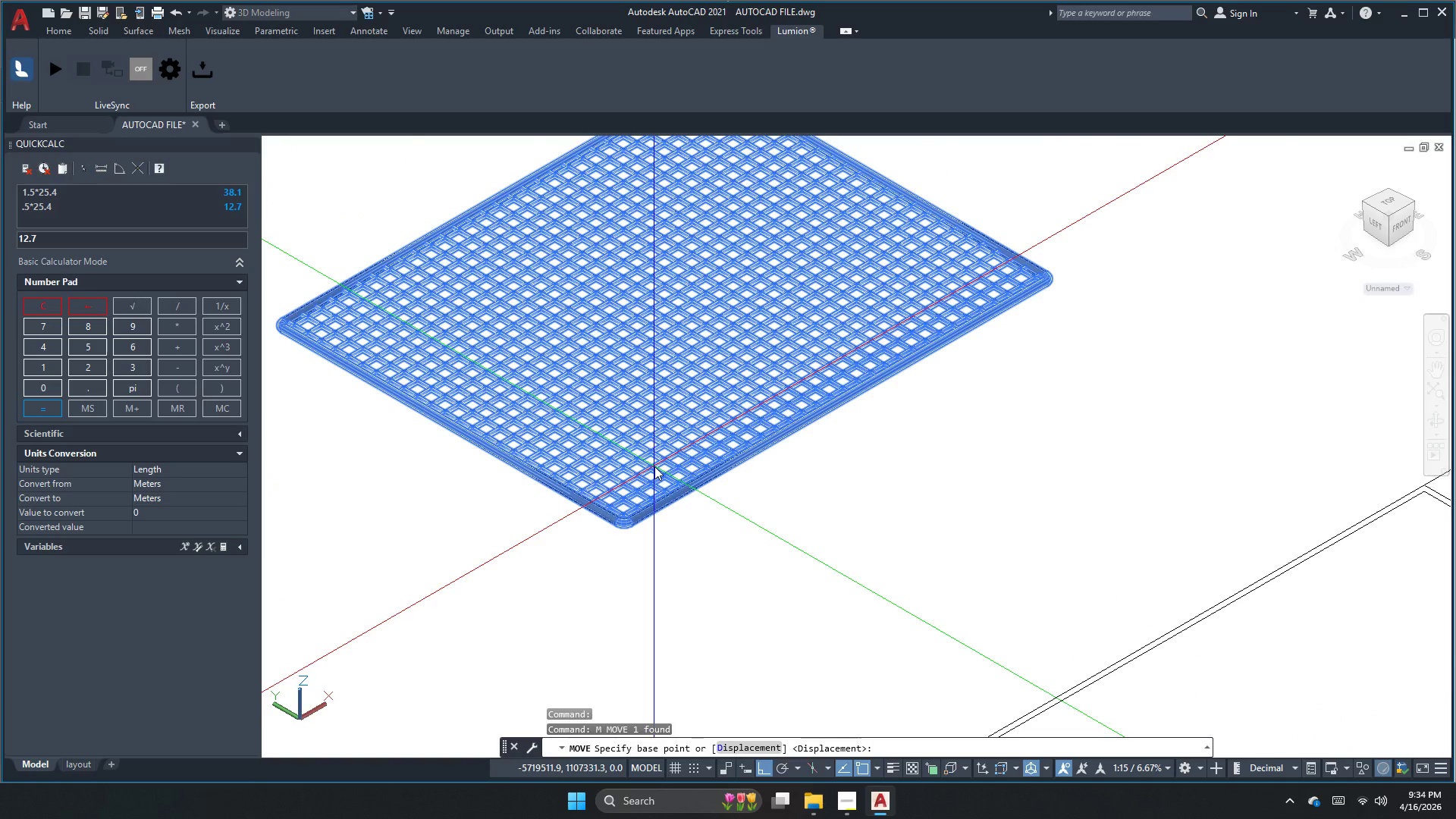 
scroll: coordinate [638, 516], scroll_direction: up, amount: 2.0
 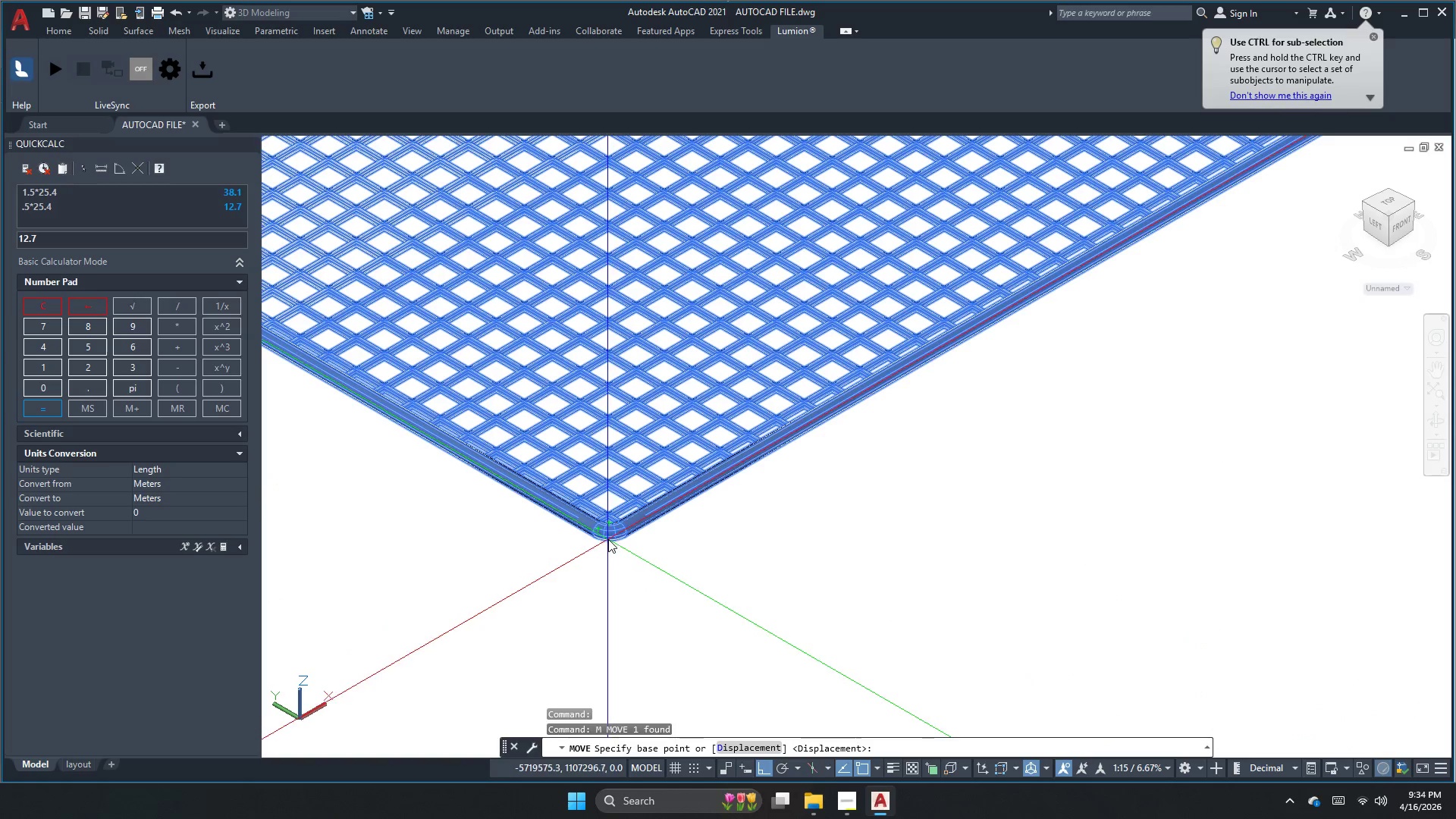 
scroll: coordinate [728, 510], scroll_direction: down, amount: 3.0
 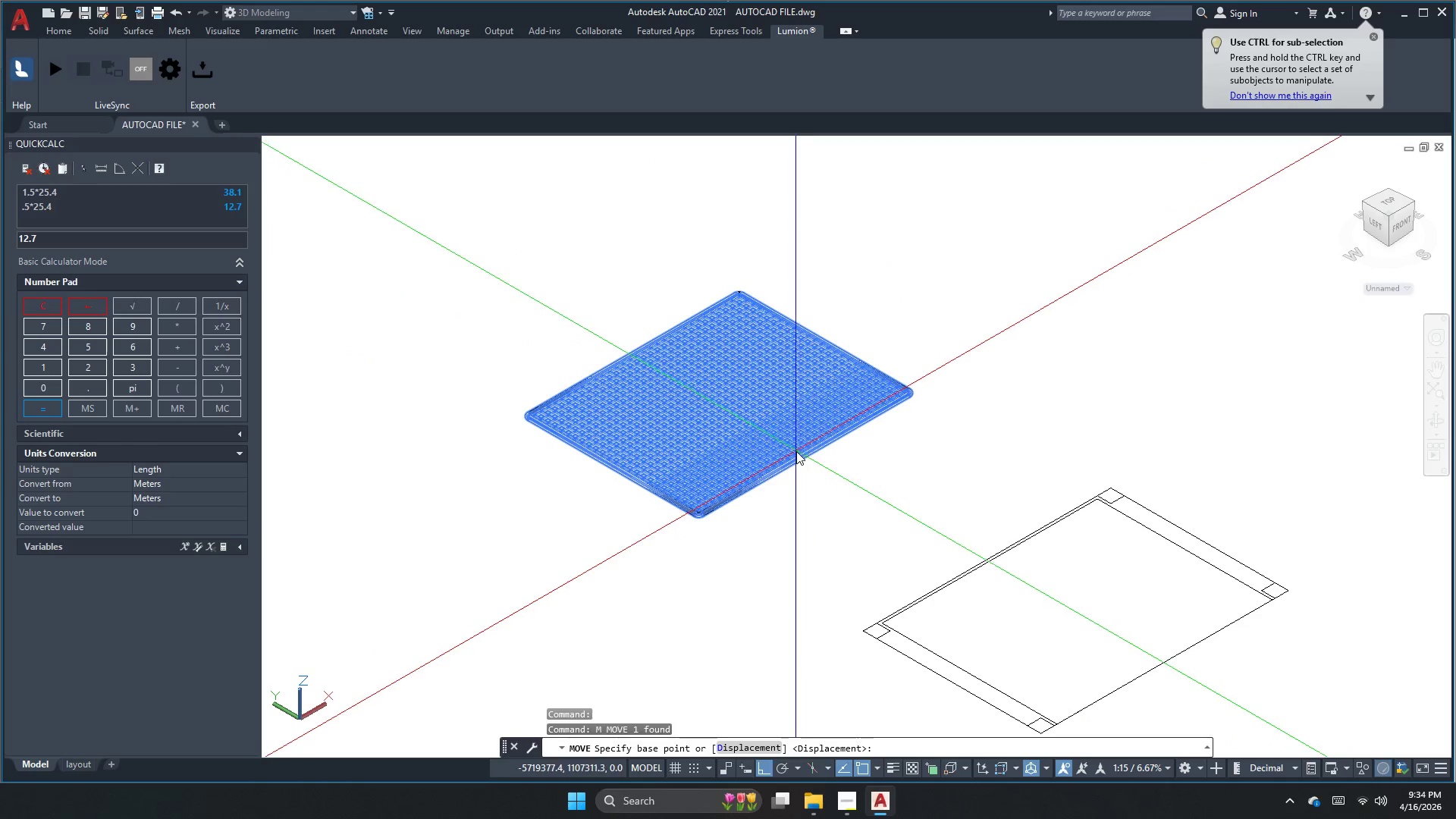 
key(Backquote)
 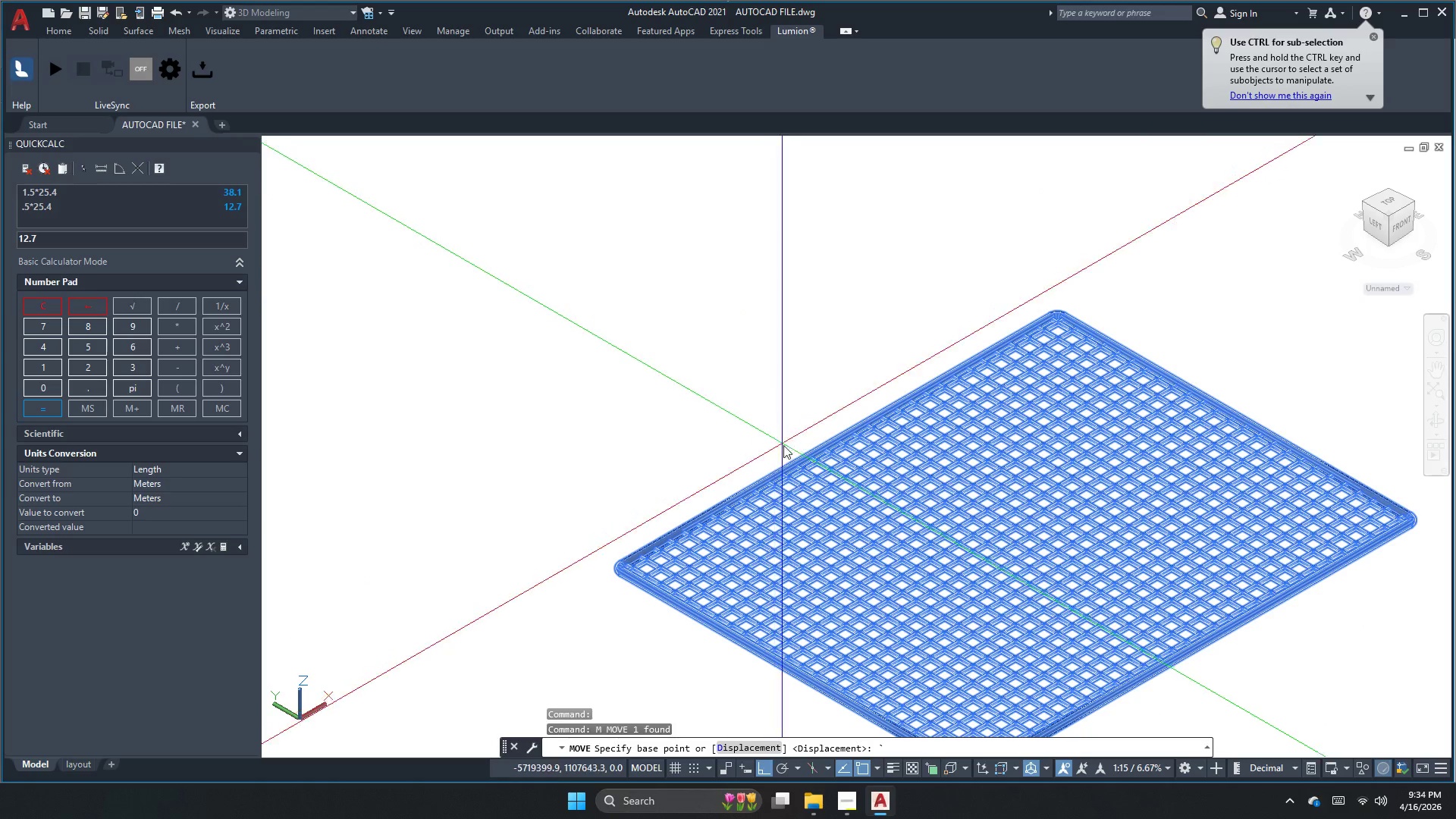 
key(Escape)
 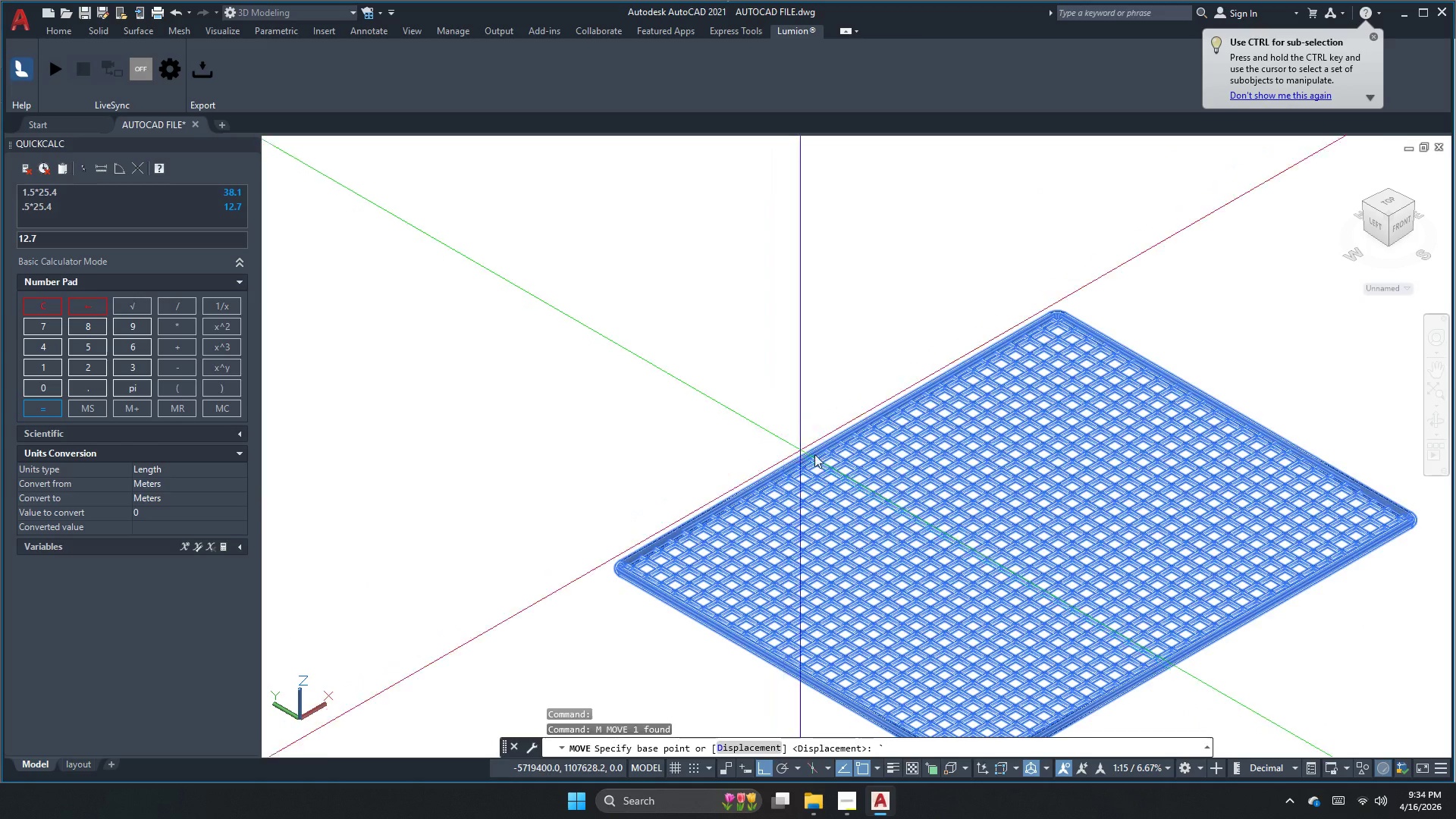 
left_click([843, 460])
 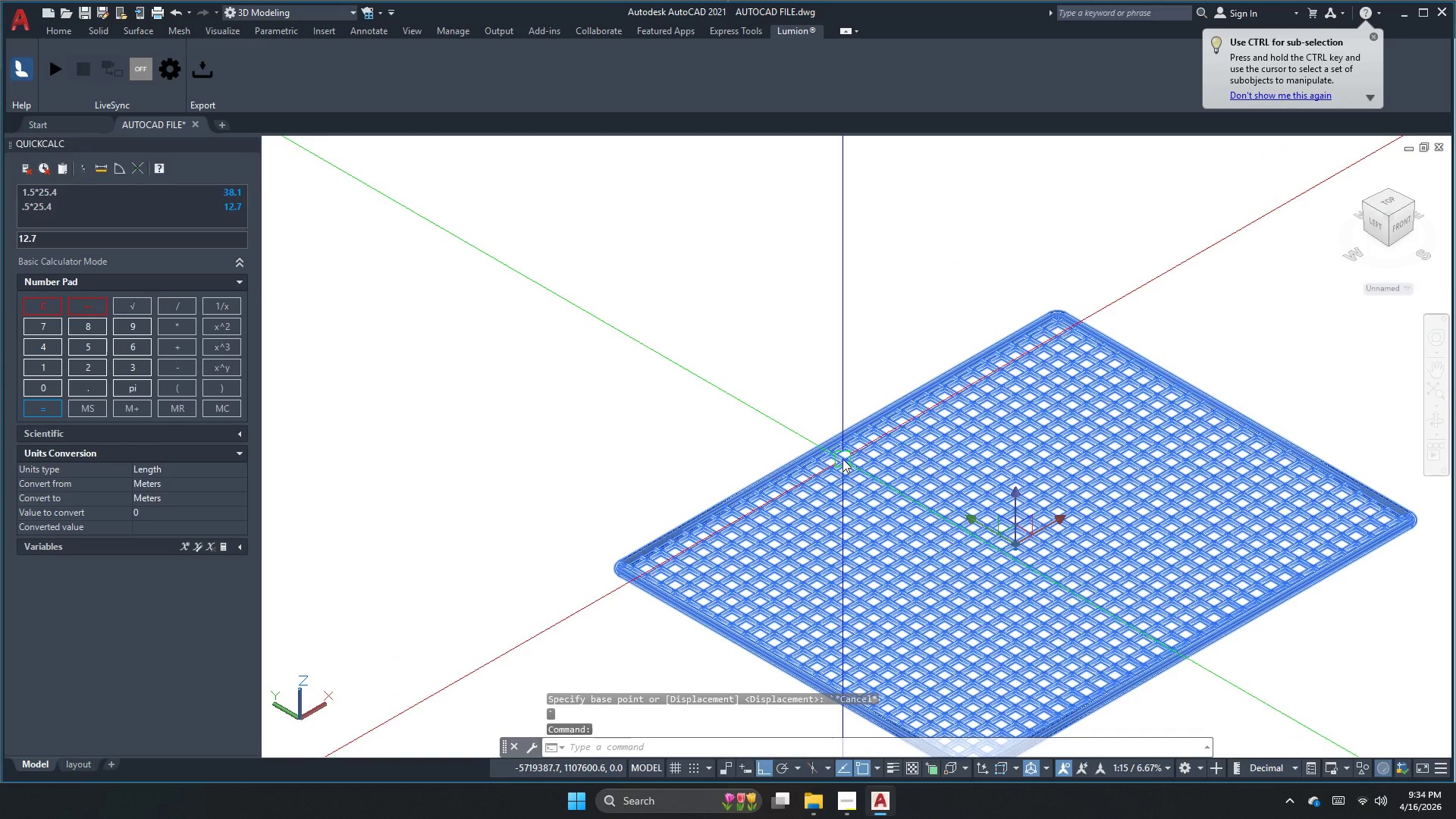 
scroll: coordinate [772, 434], scroll_direction: up, amount: 3.0
 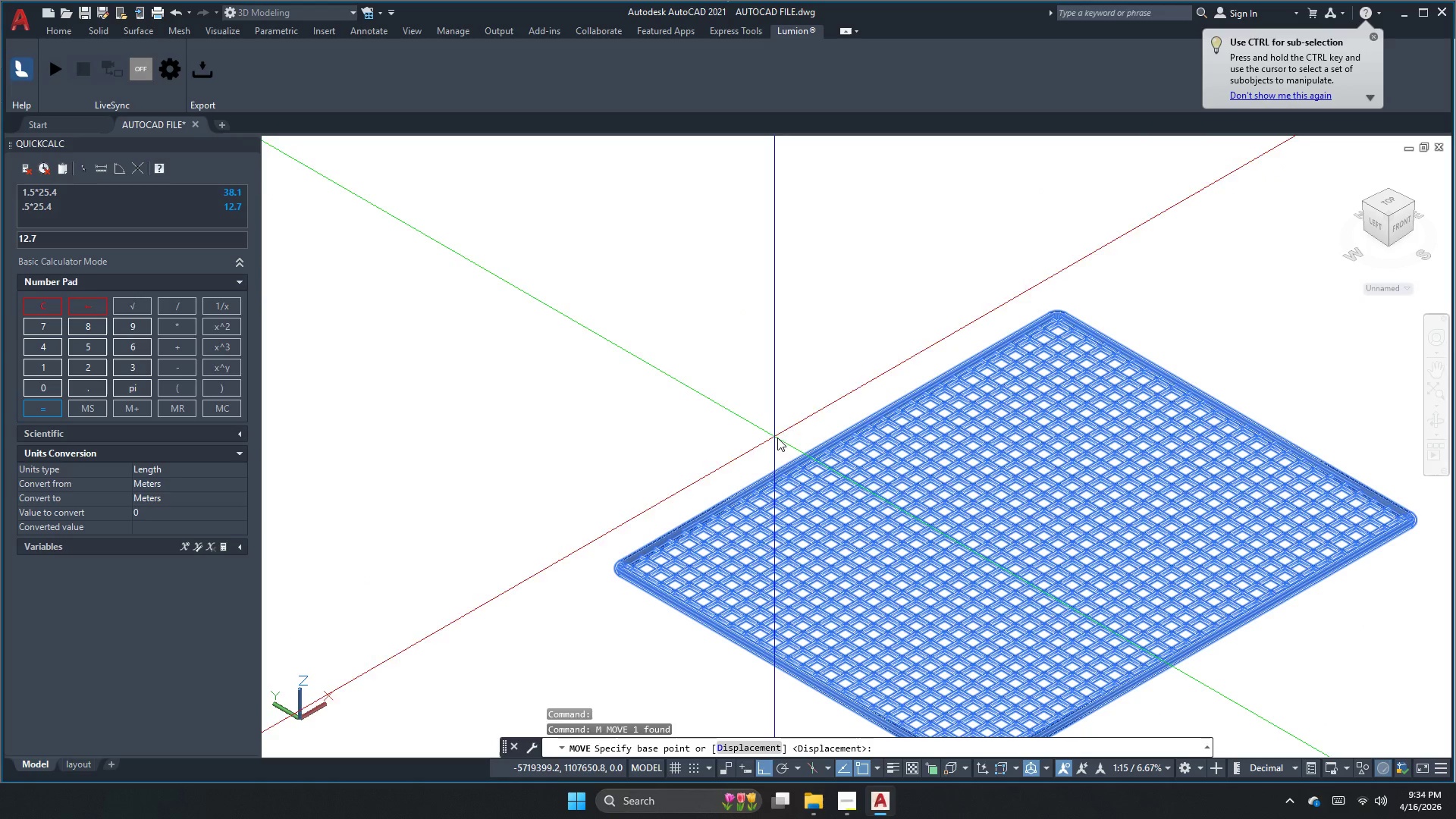 
key(M)
 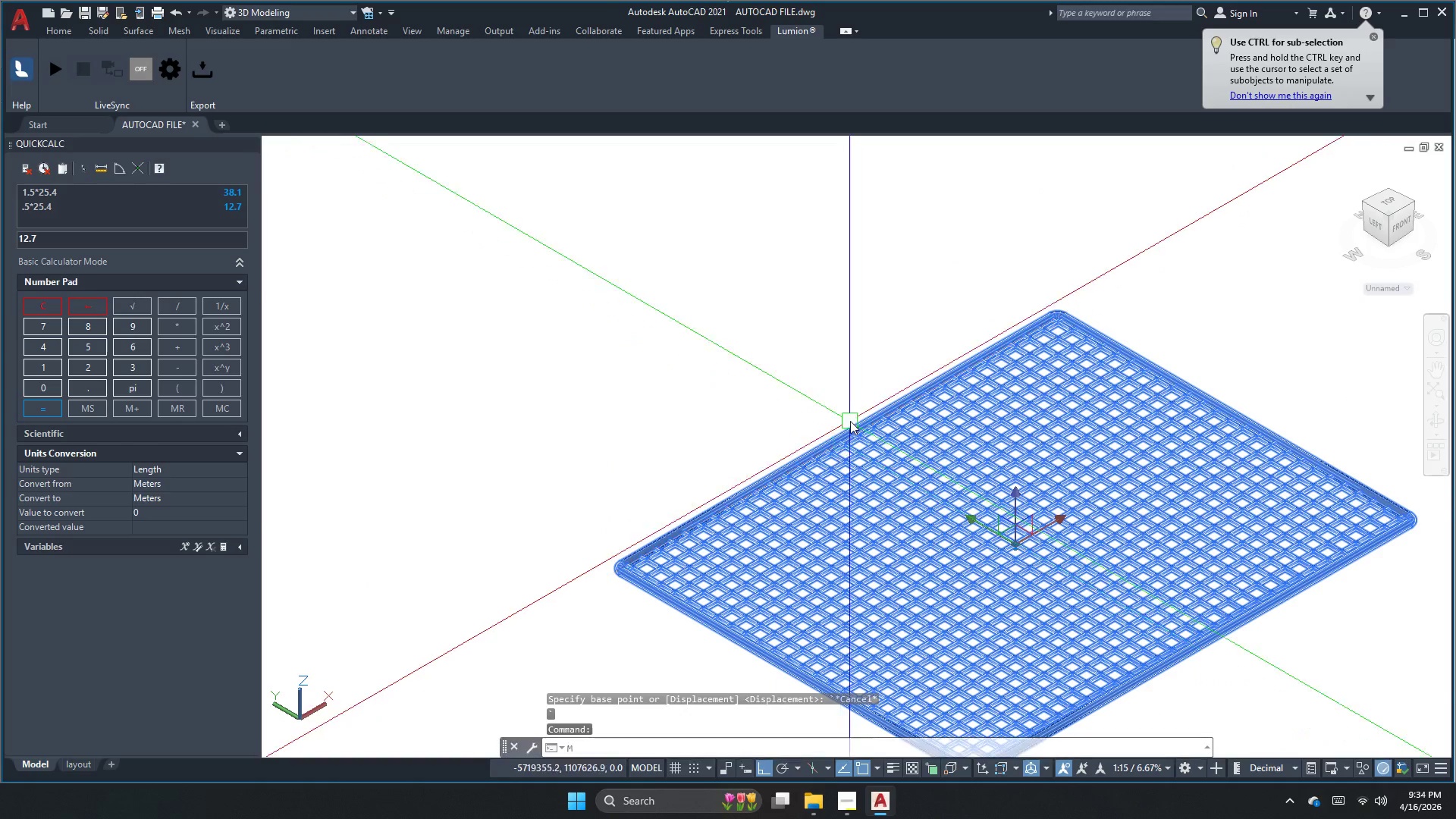 
key(Space)
 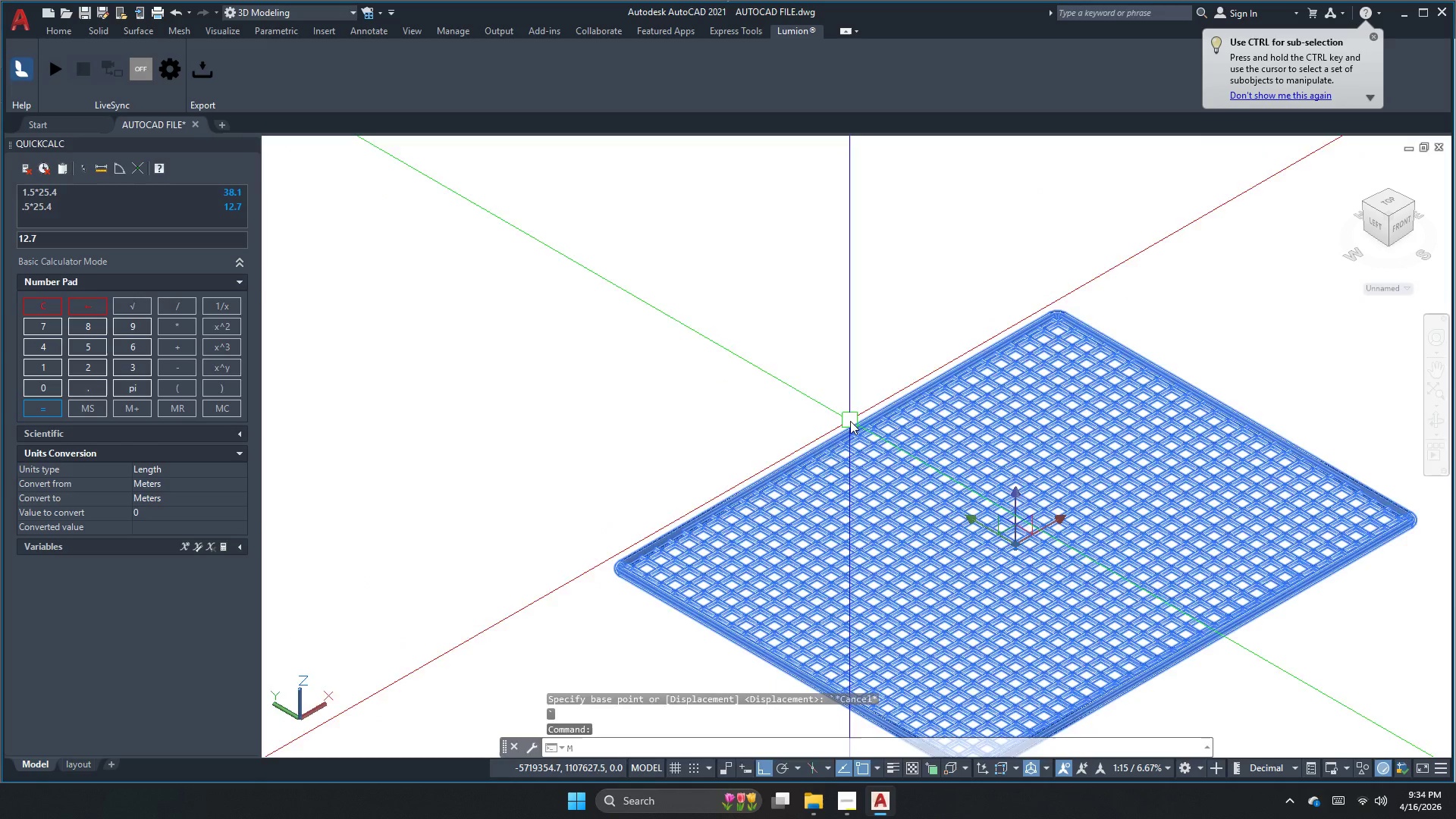 
scroll: coordinate [789, 493], scroll_direction: up, amount: 6.0
 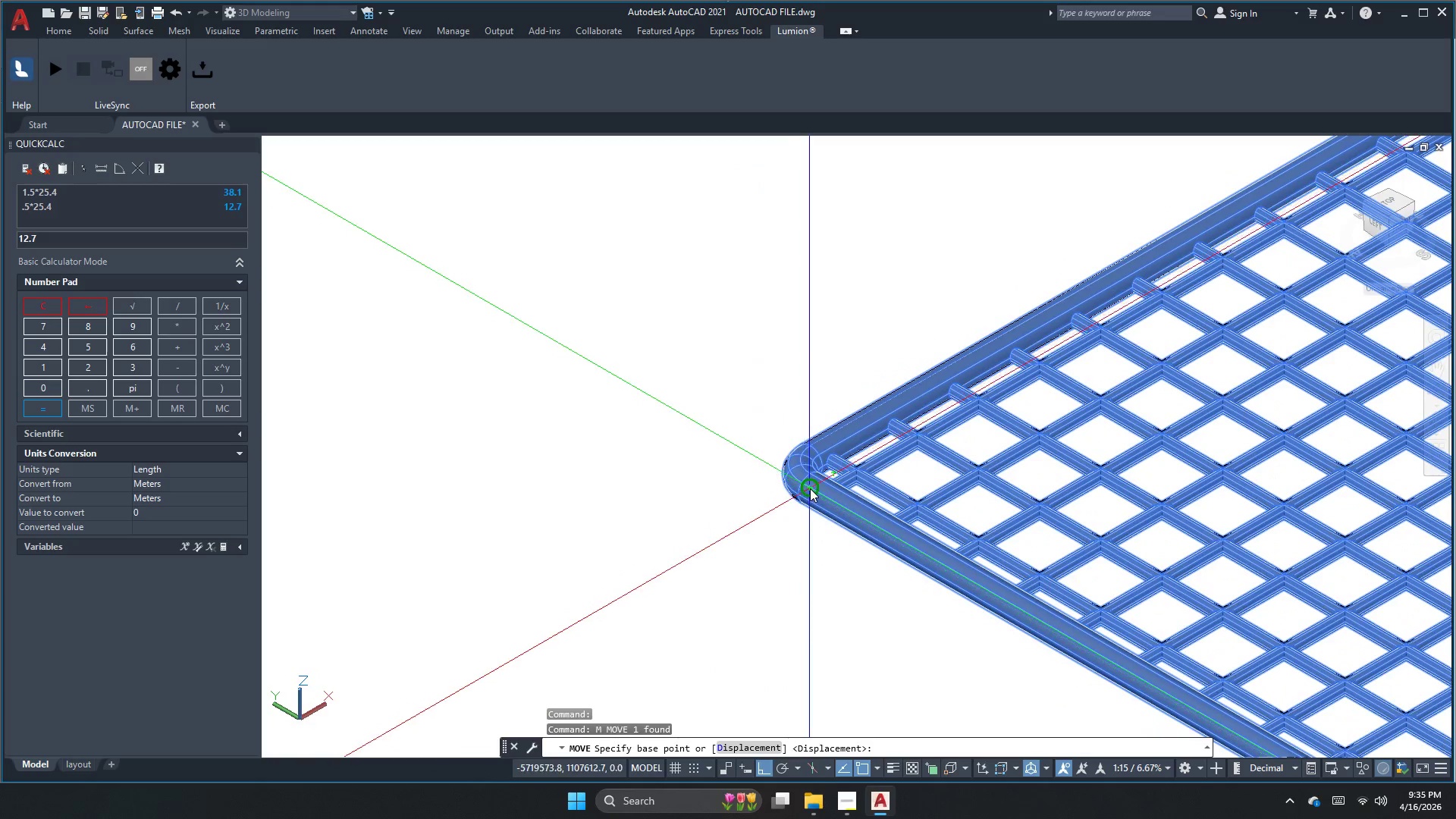 
left_click([810, 489])
 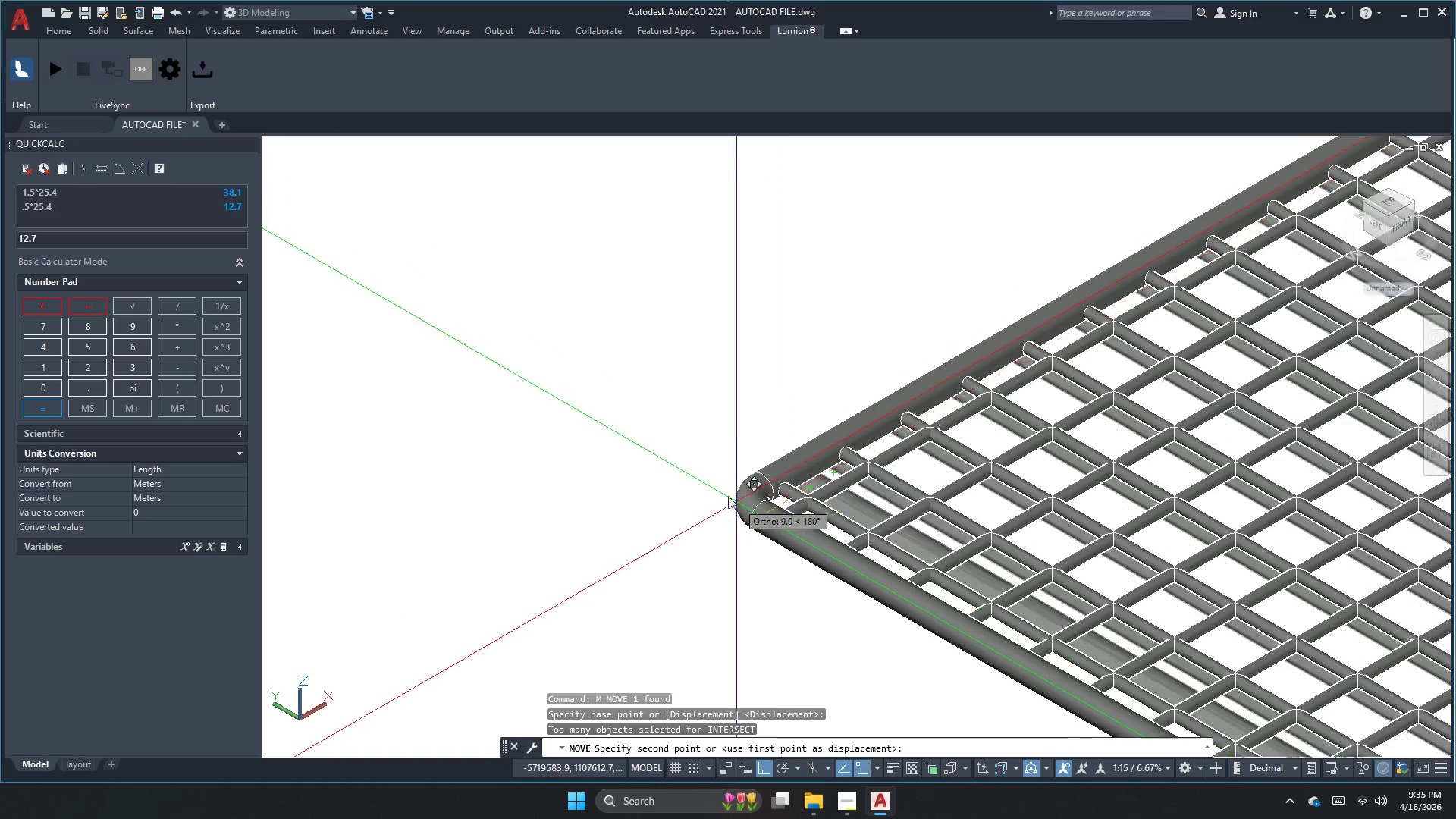 
scroll: coordinate [718, 447], scroll_direction: down, amount: 6.0
 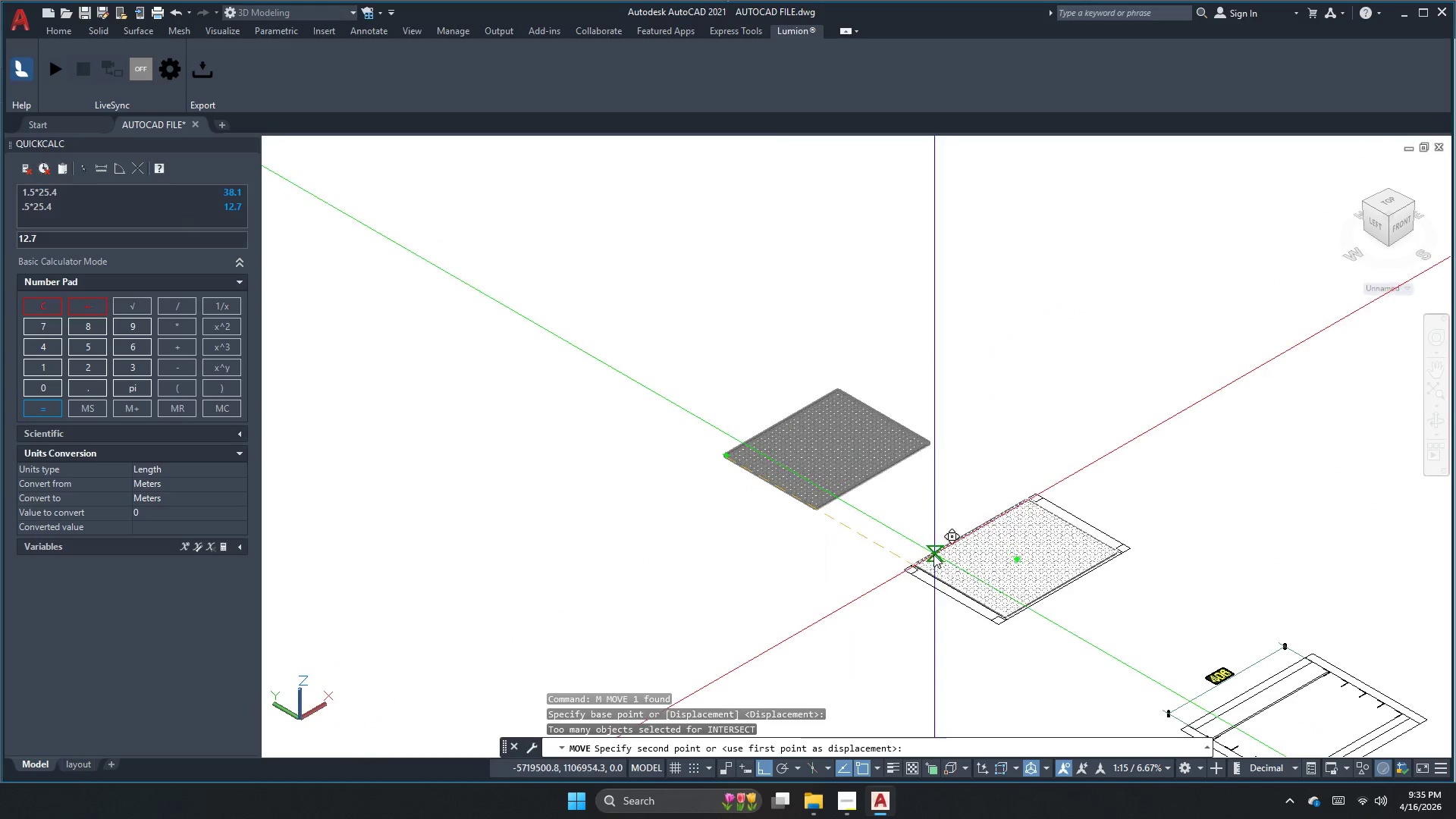 
key(Escape)
 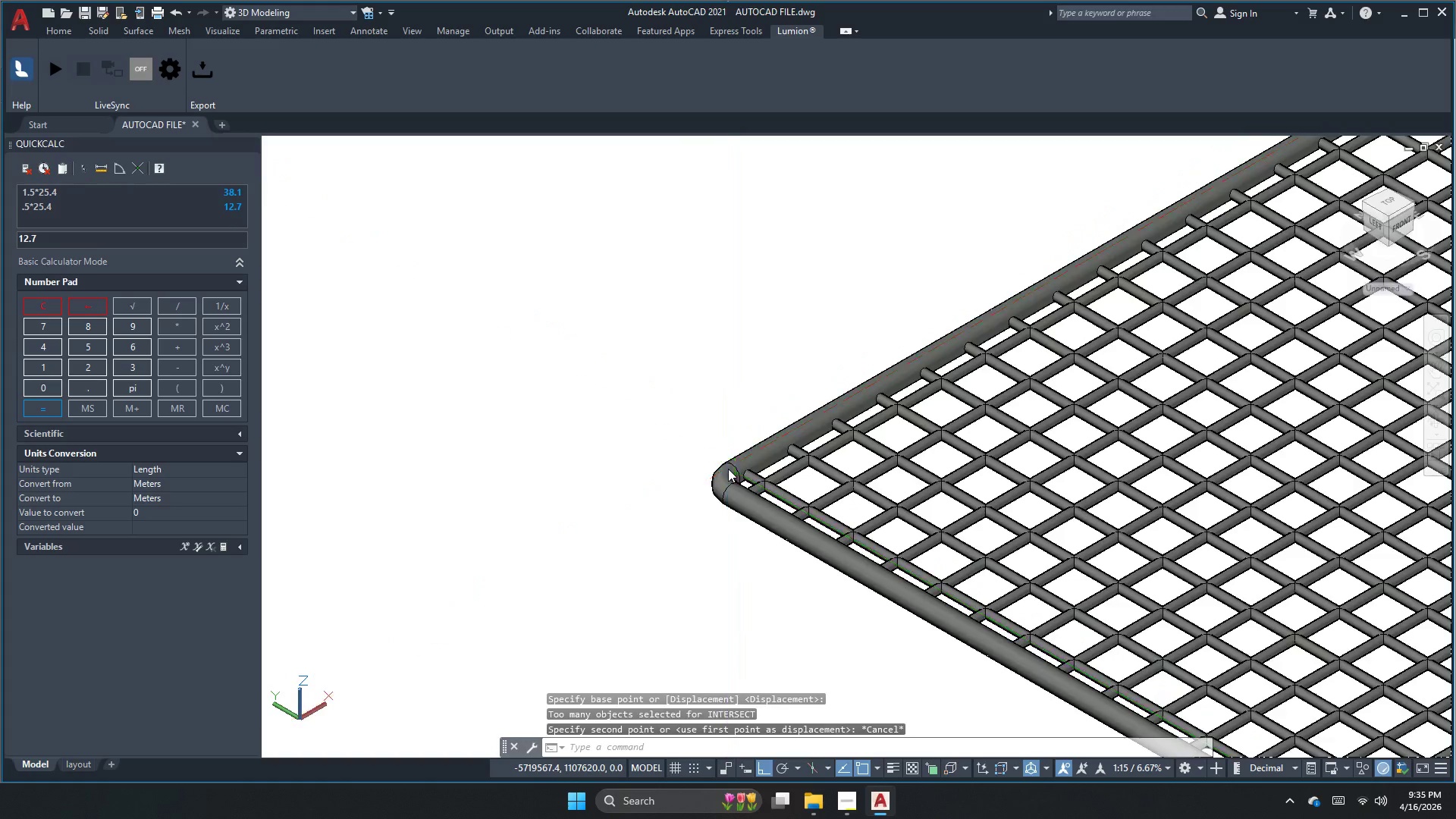 
scroll: coordinate [726, 445], scroll_direction: up, amount: 9.0
 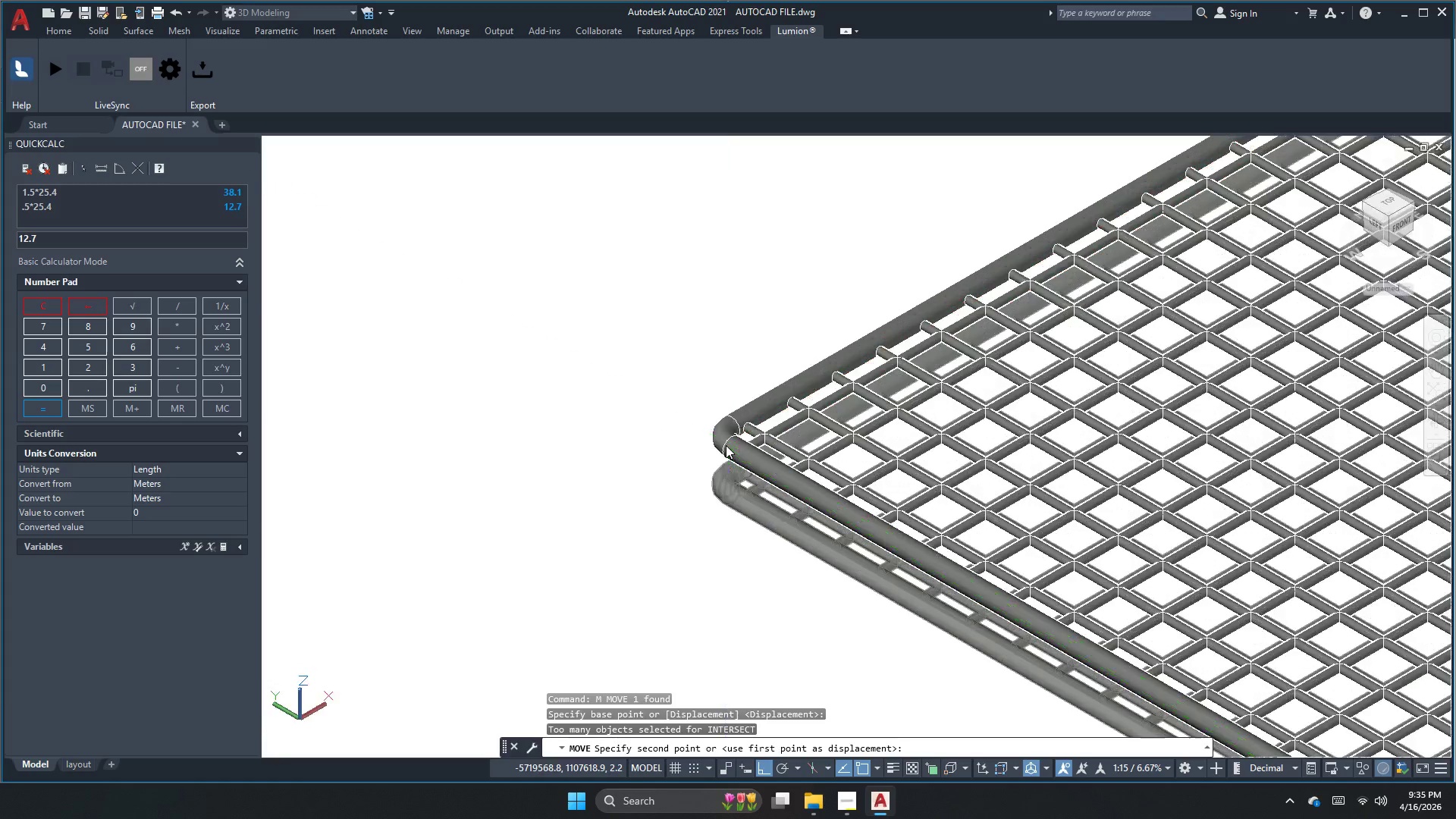 
key(Space)
 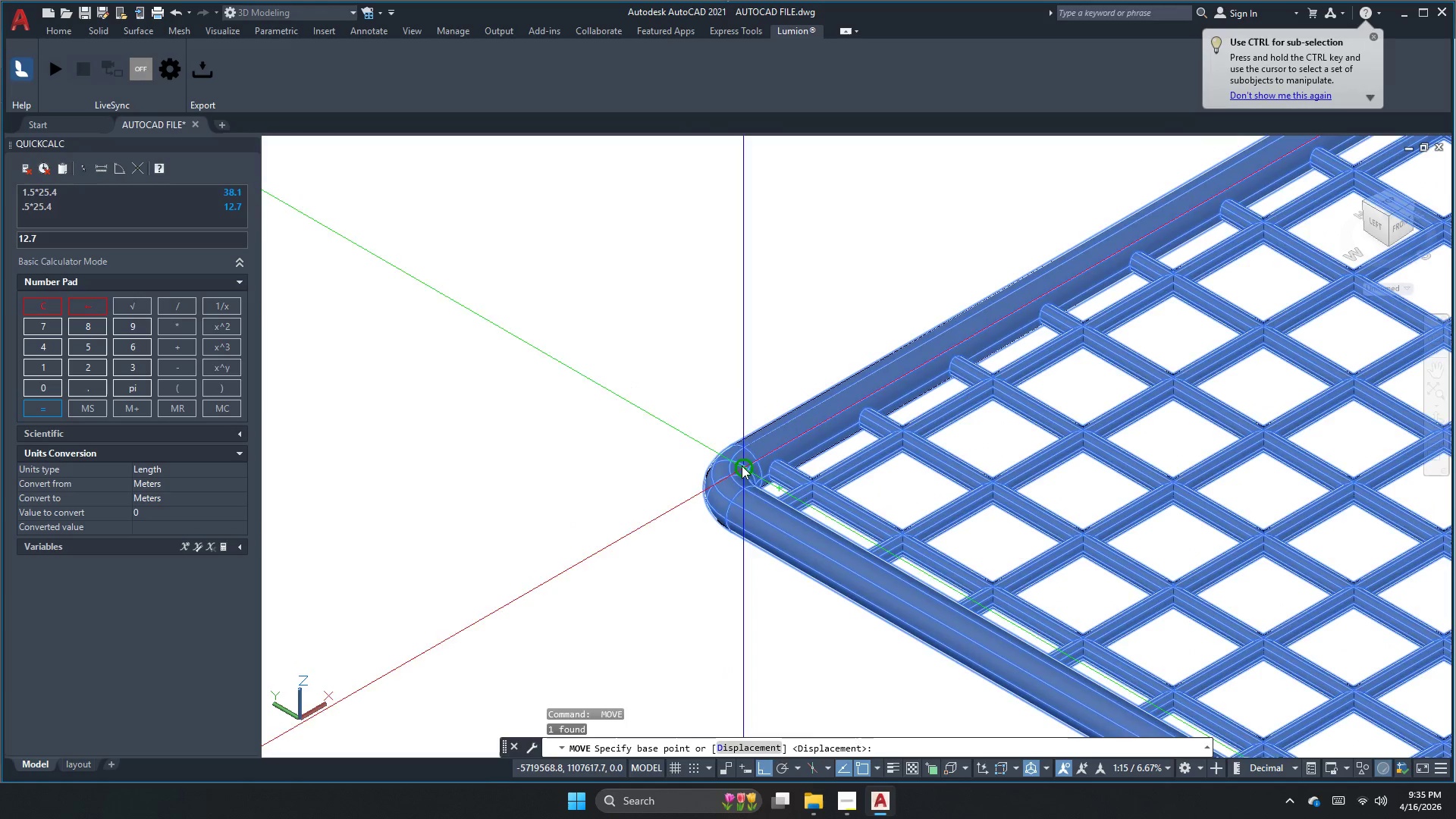 
scroll: coordinate [719, 480], scroll_direction: up, amount: 2.0
 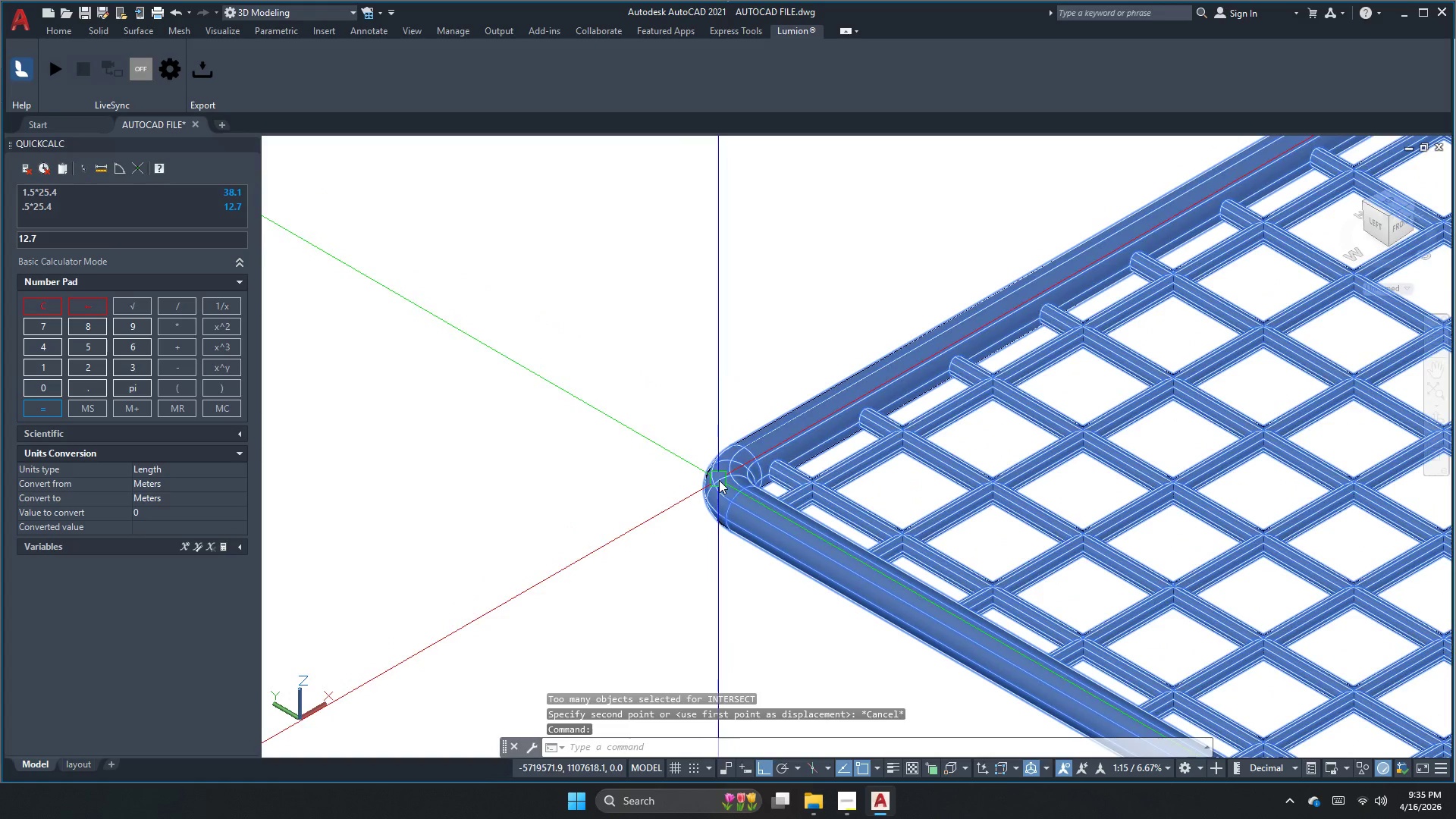 
scroll: coordinate [593, 391], scroll_direction: down, amount: 8.0
 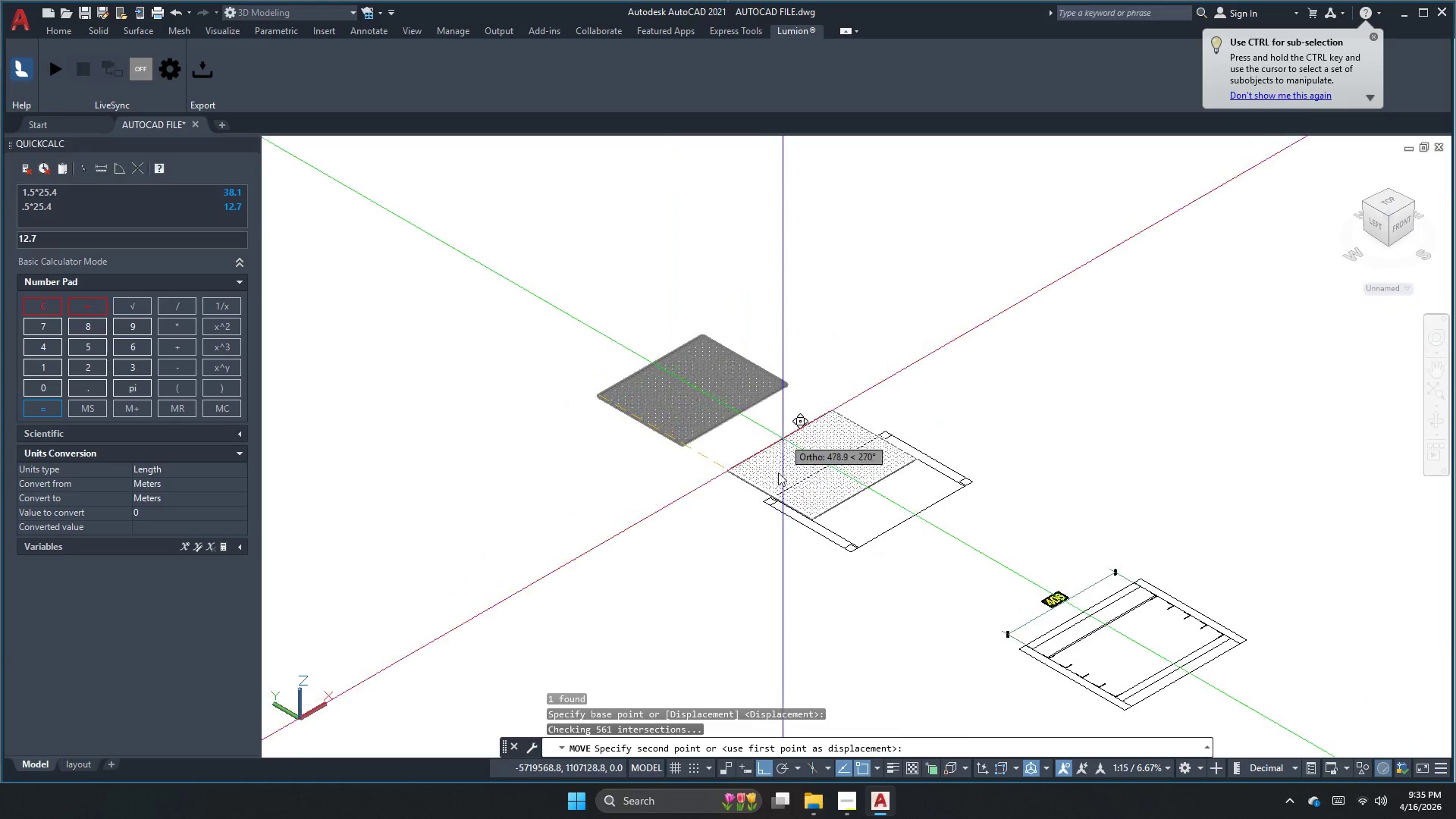 
scroll: coordinate [761, 442], scroll_direction: up, amount: 10.0
 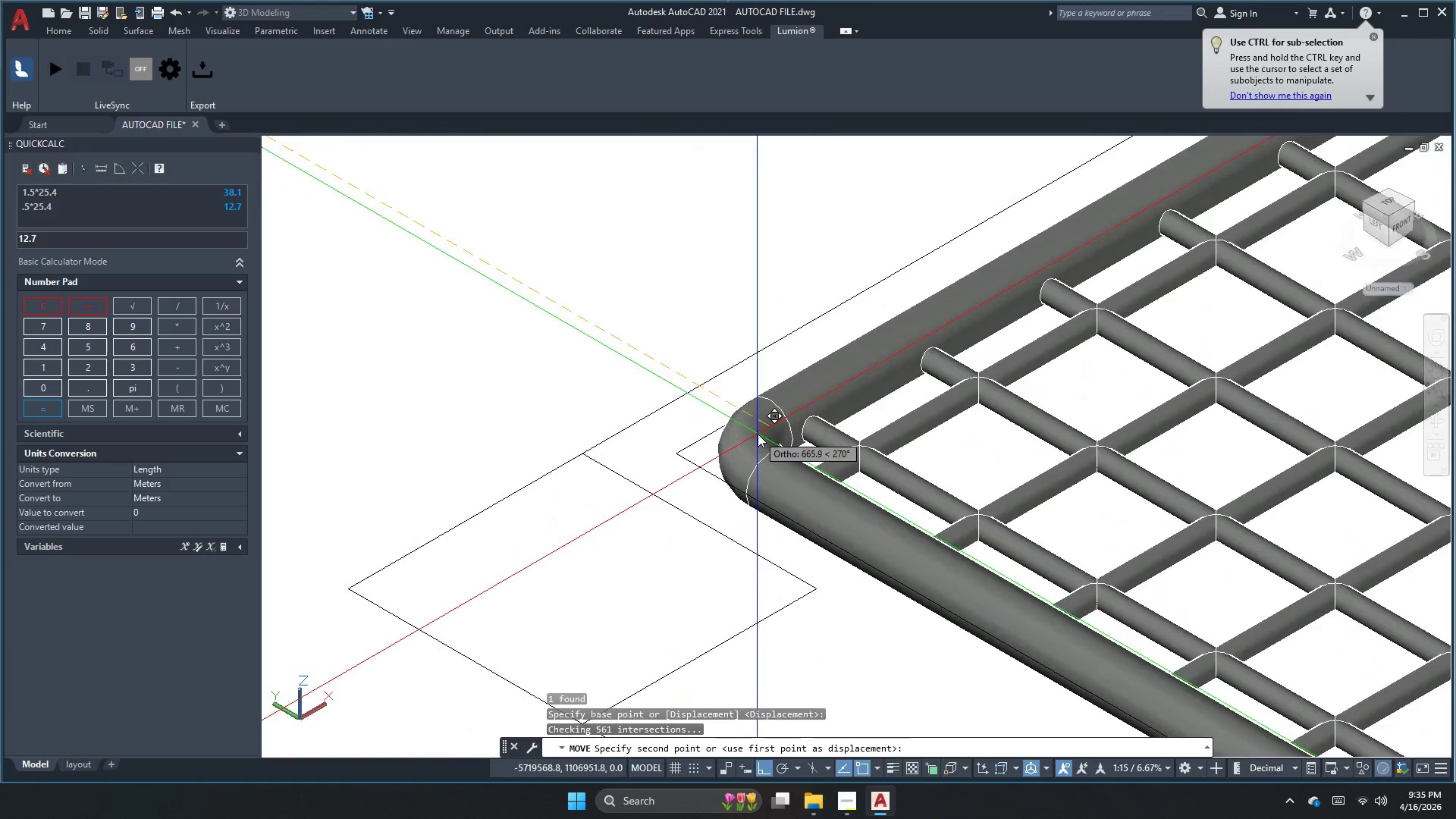 
key(Escape)
 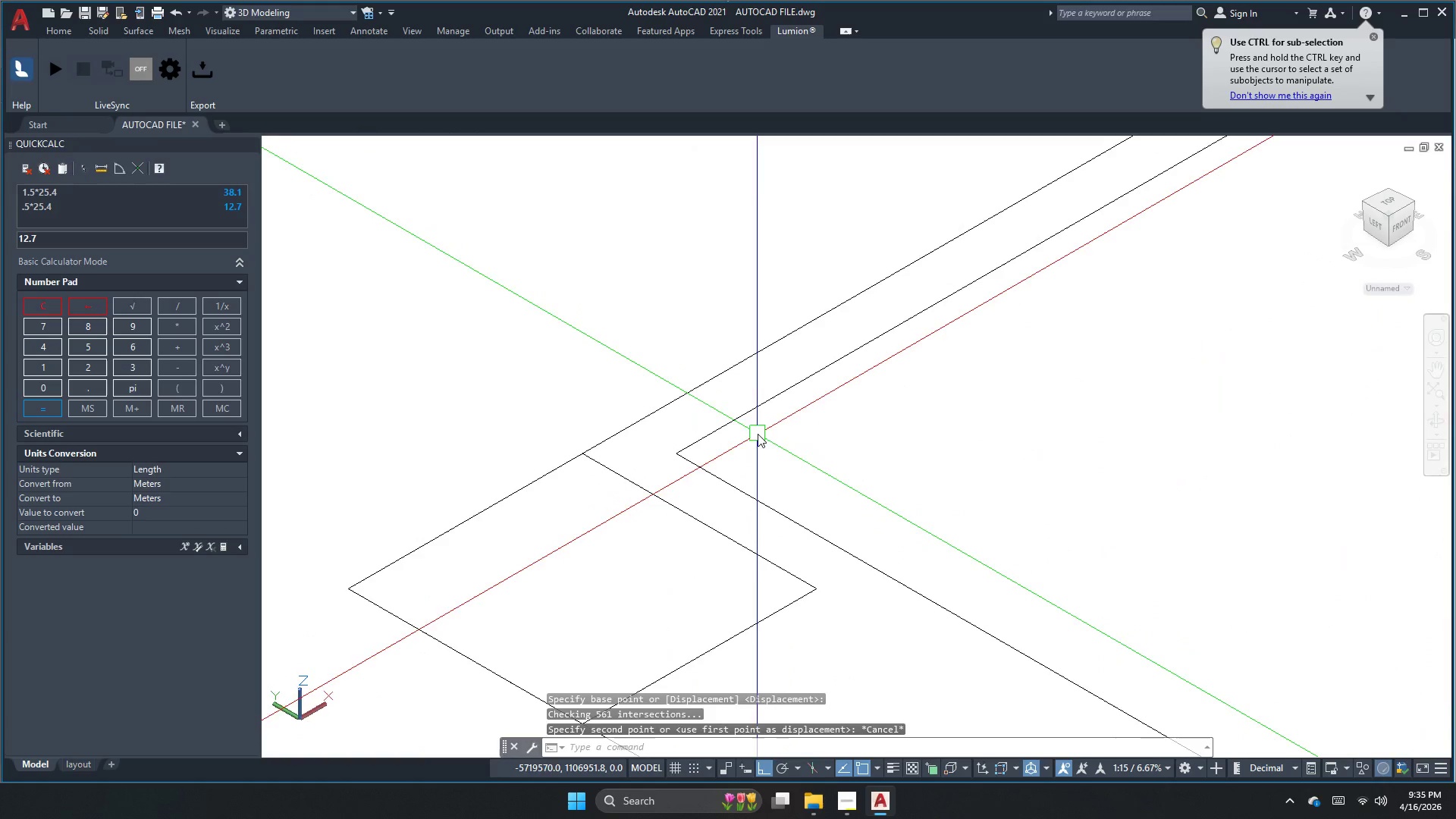 
left_click([758, 447])
 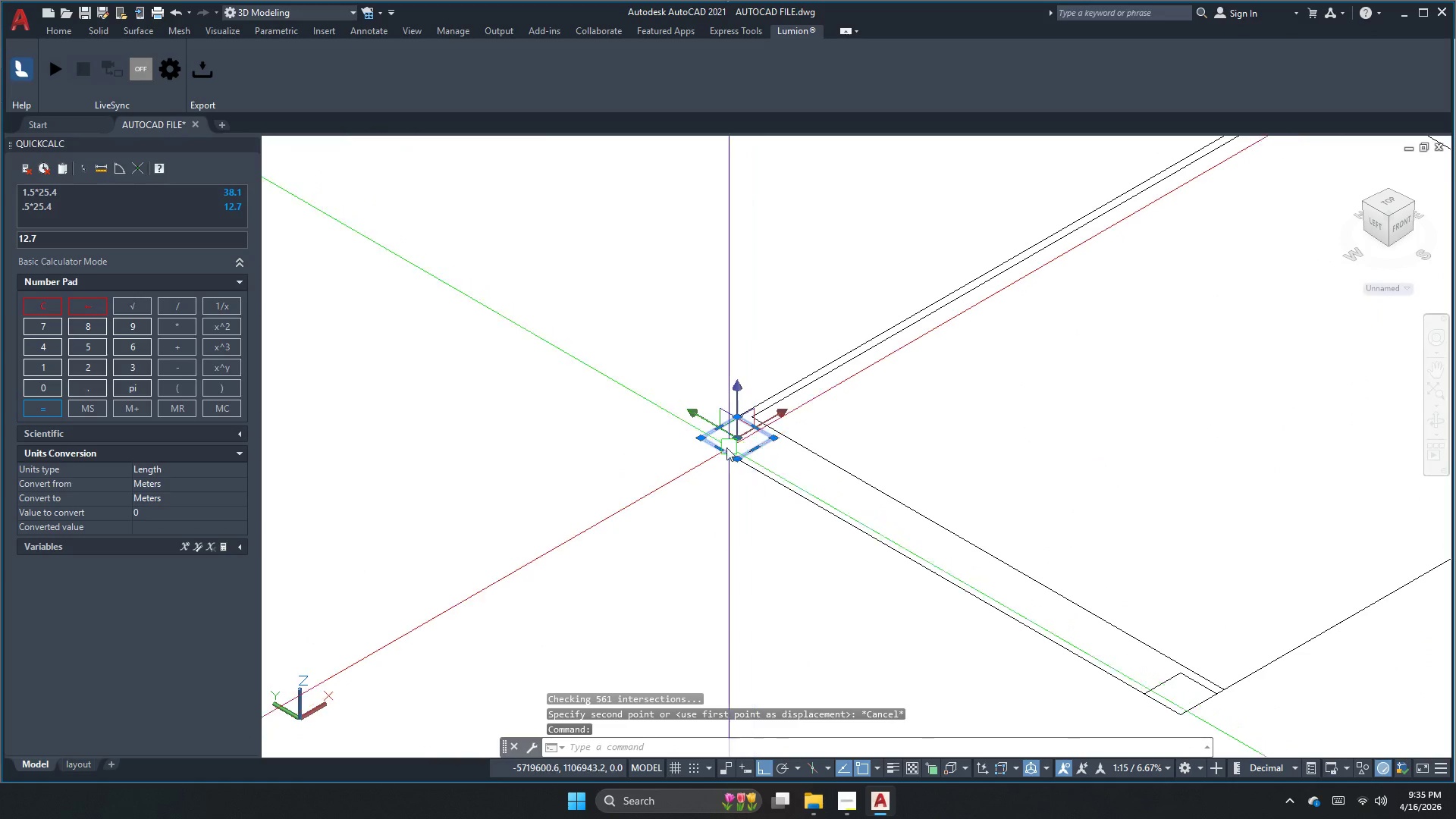 
scroll: coordinate [750, 448], scroll_direction: down, amount: 3.0
 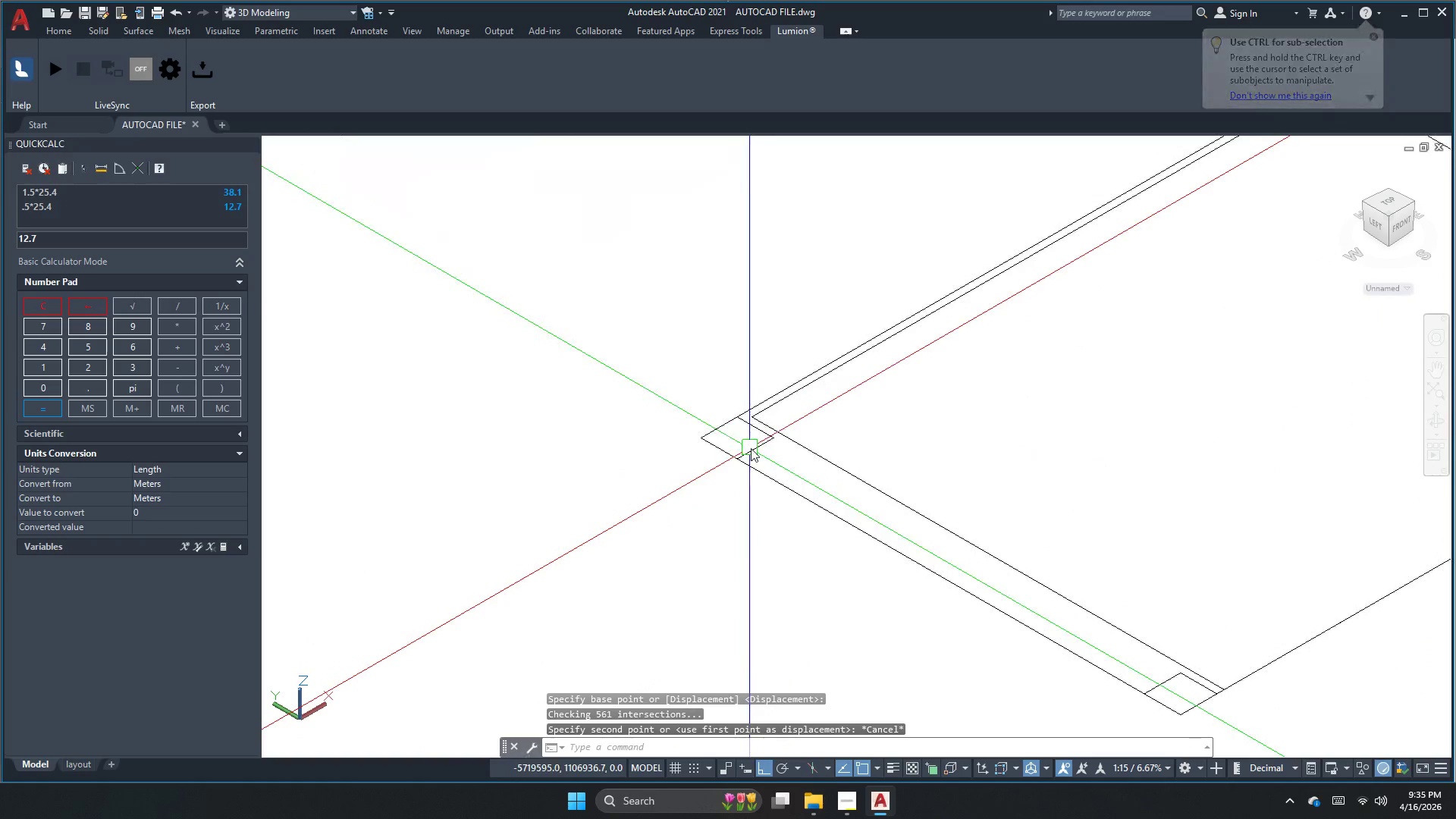 
key(Escape)
 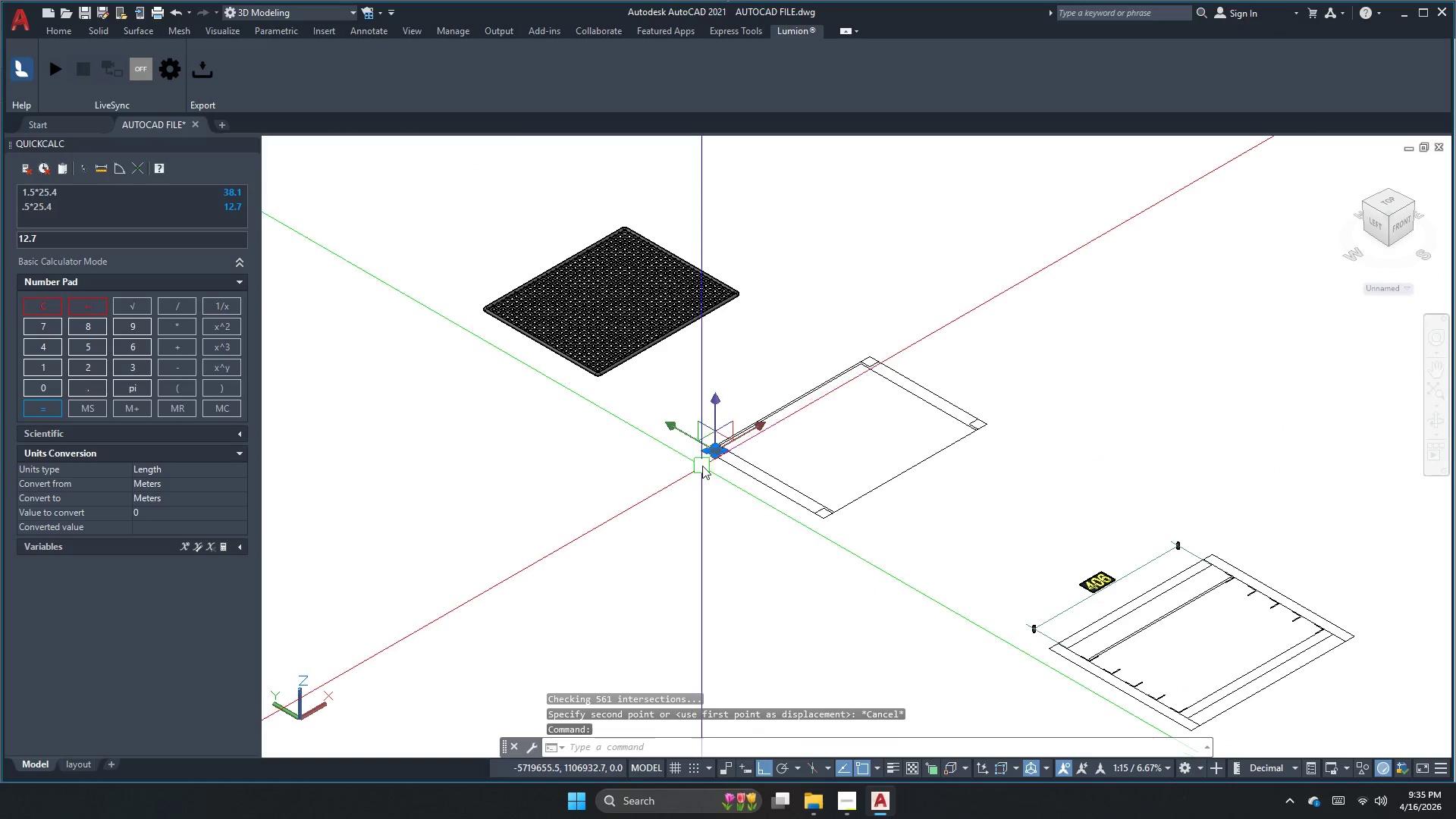 
key(Escape)
 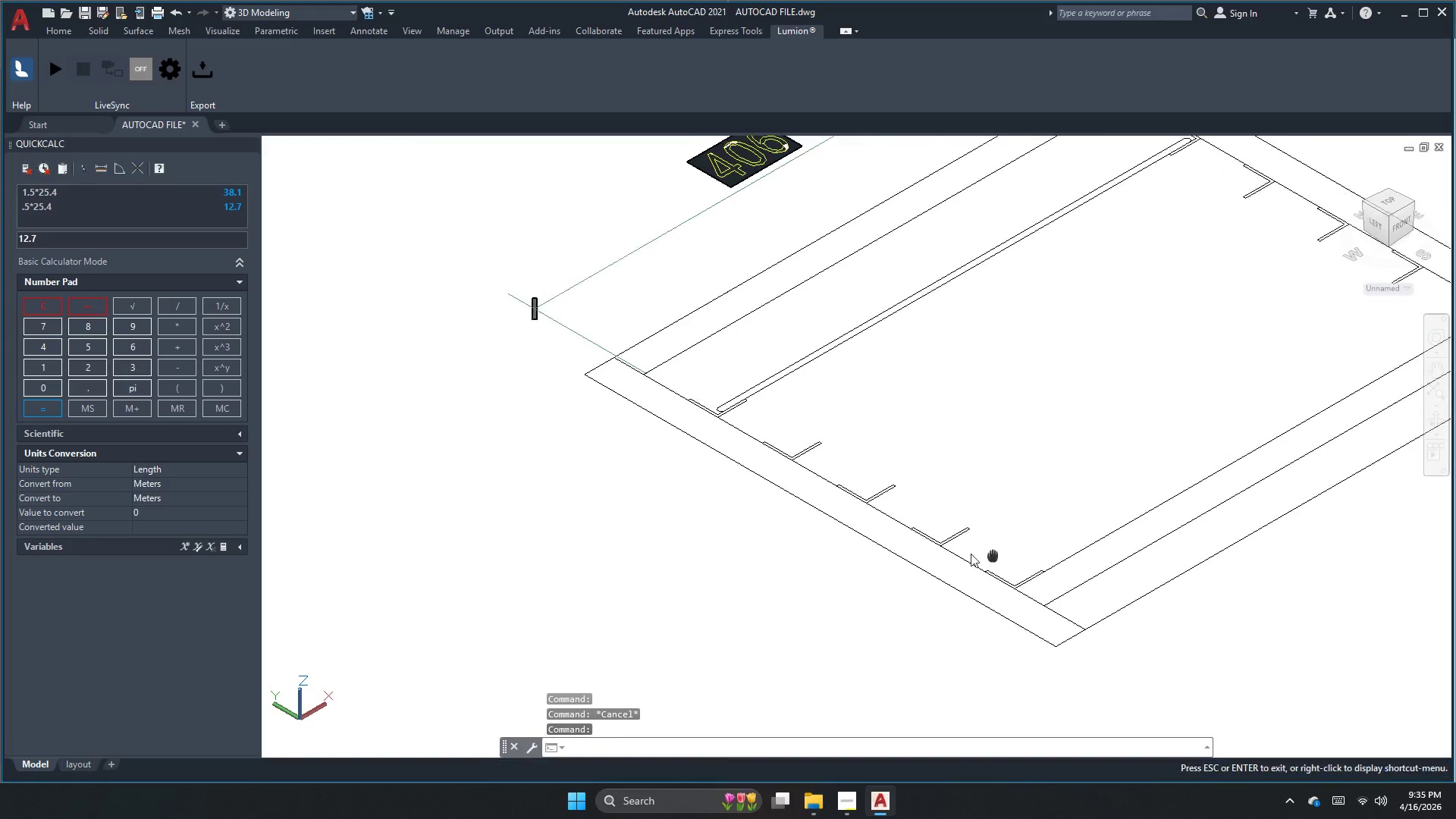 
scroll: coordinate [831, 581], scroll_direction: none, amount: 0.0
 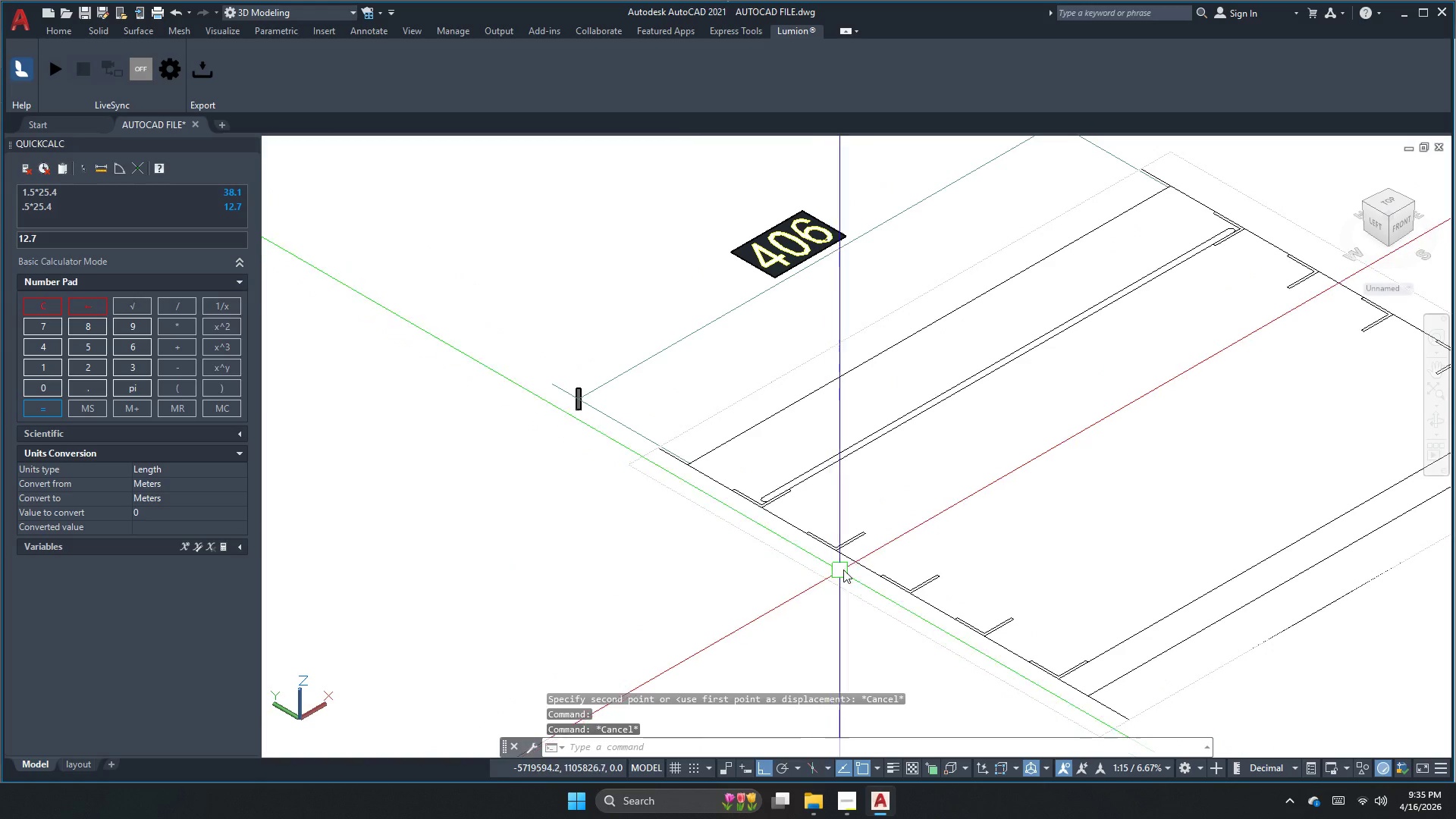 
scroll: coordinate [864, 624], scroll_direction: down, amount: 2.0
 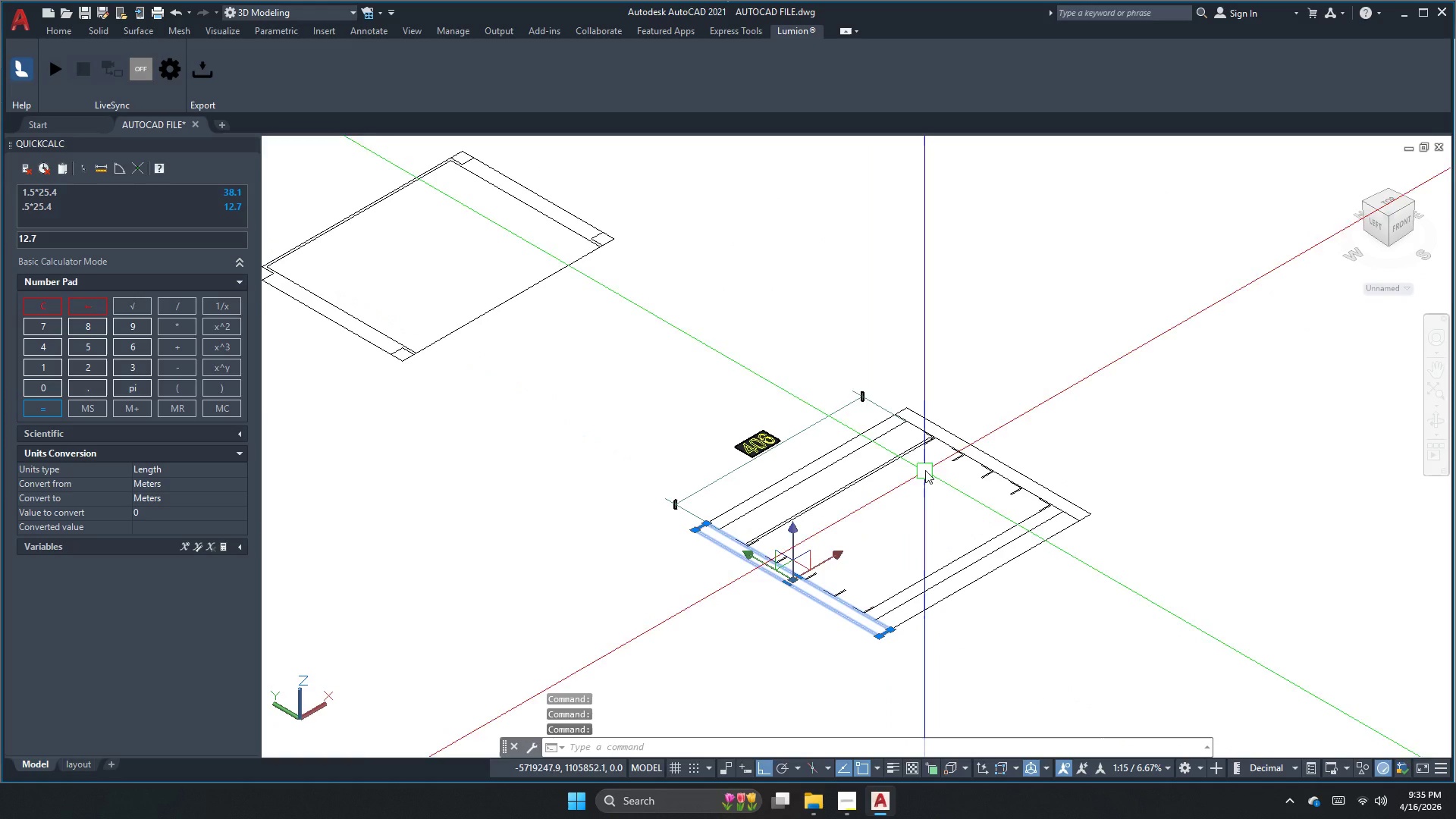 
scroll: coordinate [909, 431], scroll_direction: up, amount: 2.0
 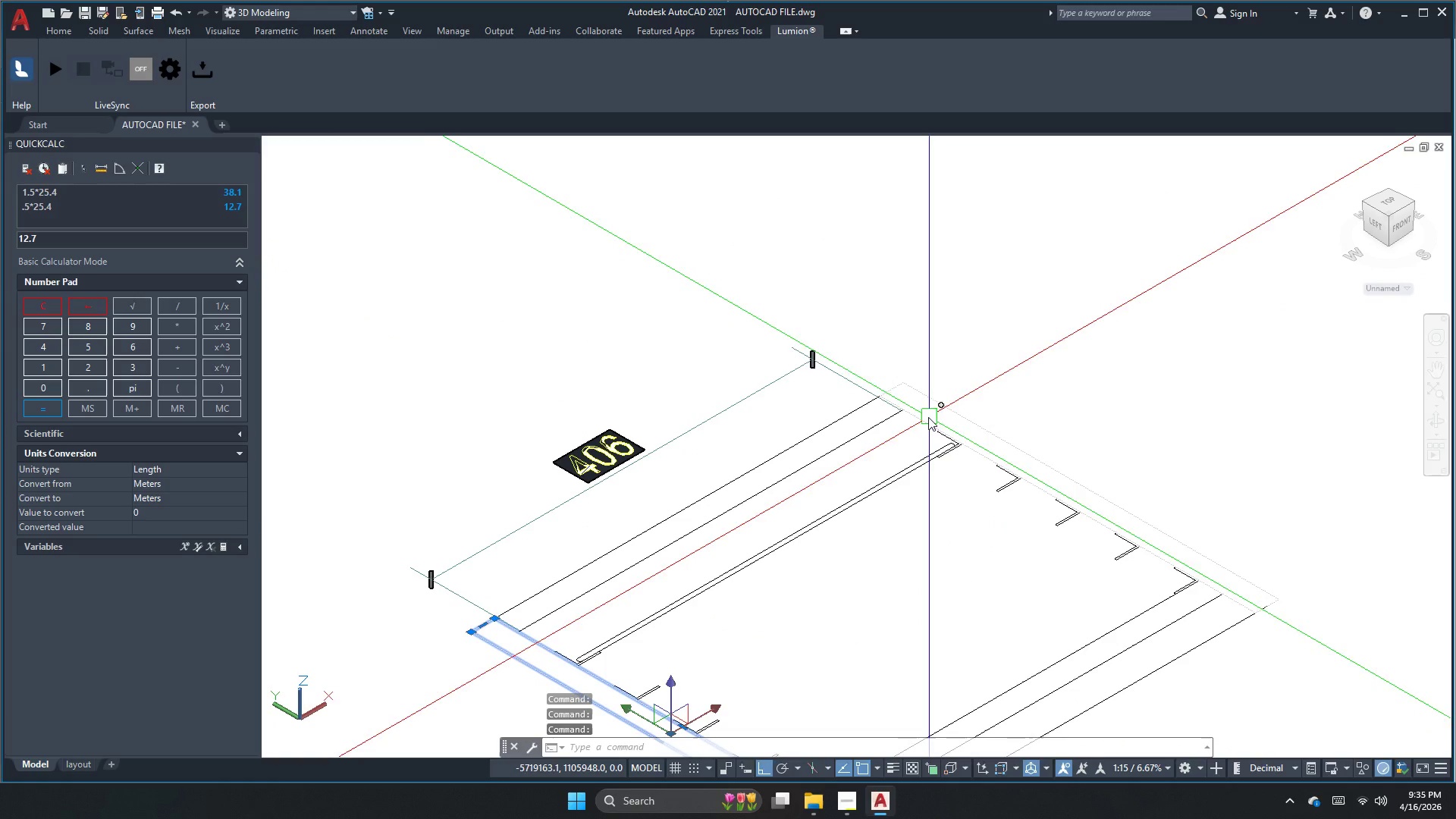 
left_click([919, 419])
 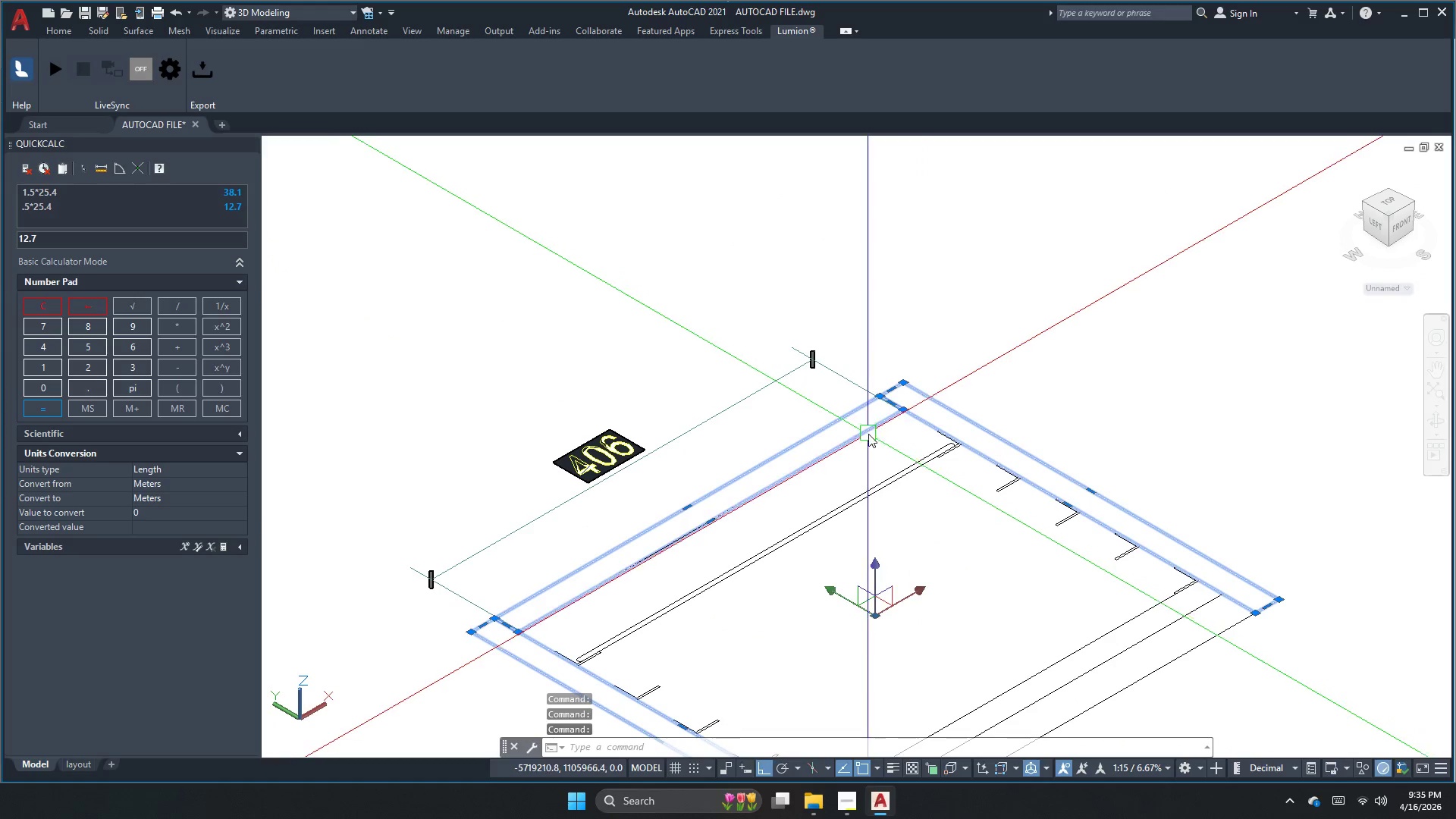 
scroll: coordinate [946, 535], scroll_direction: down, amount: 3.0
 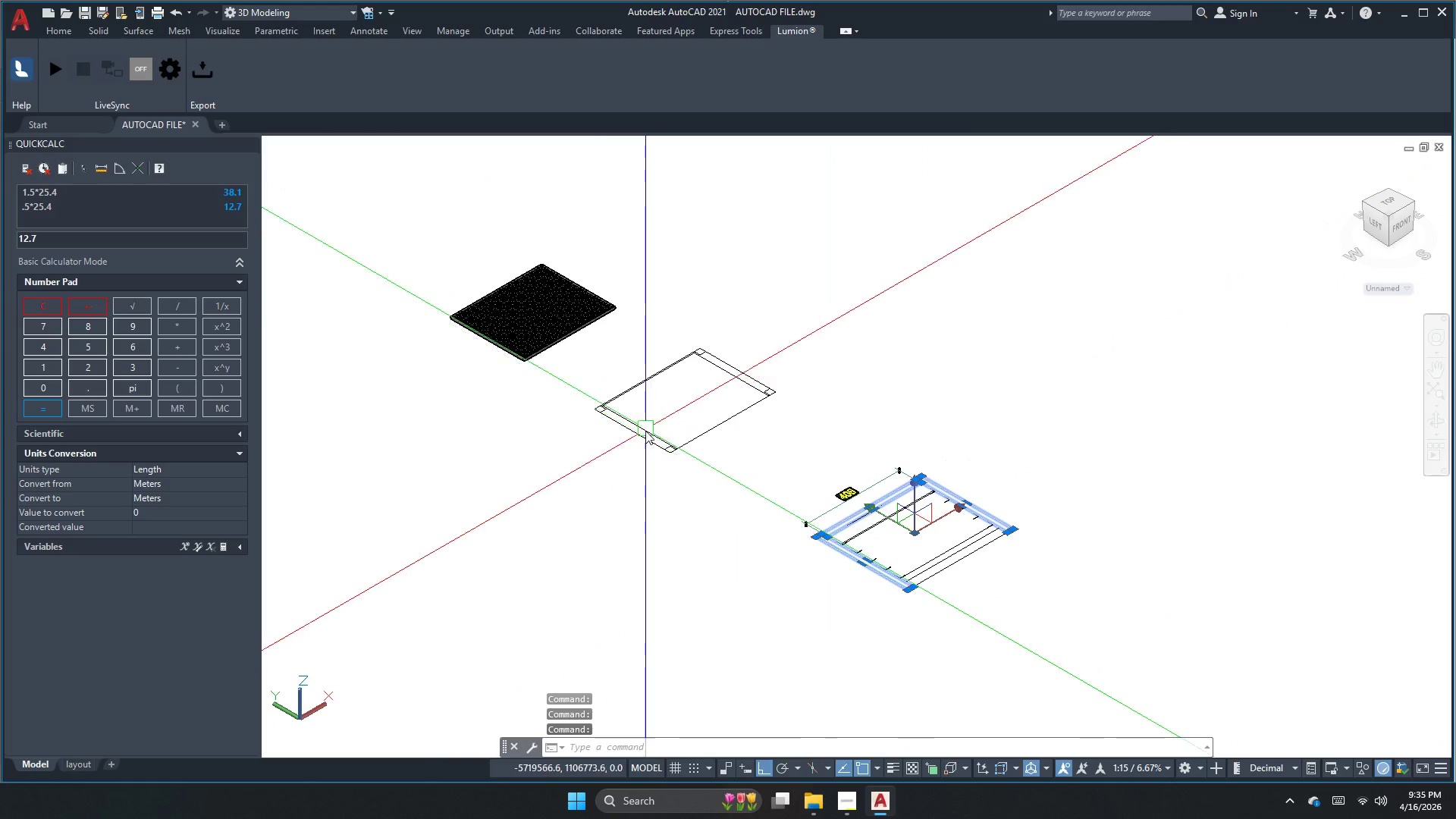 
scroll: coordinate [655, 456], scroll_direction: up, amount: 3.0
 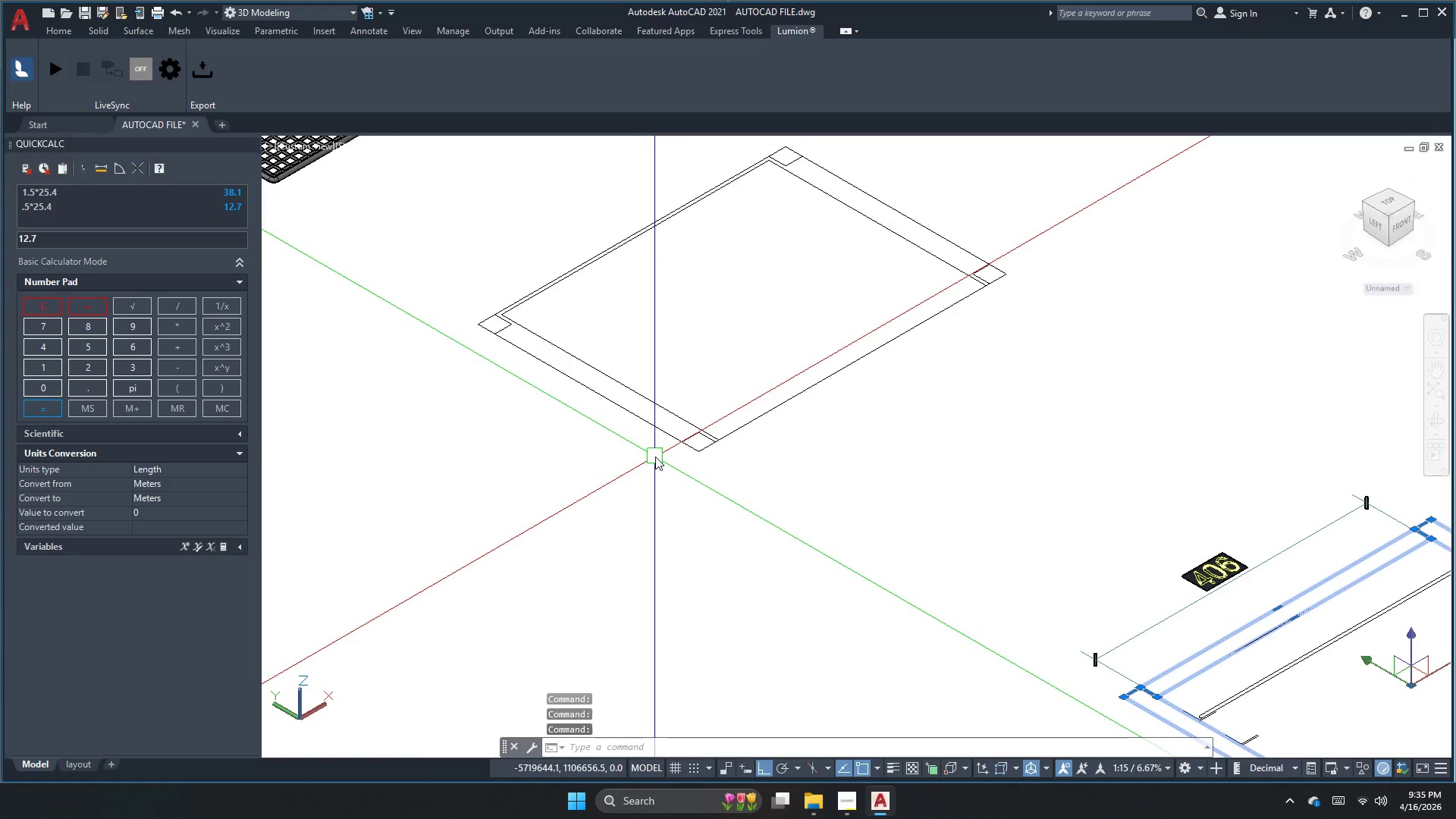 
scroll: coordinate [656, 456], scroll_direction: down, amount: 1.0
 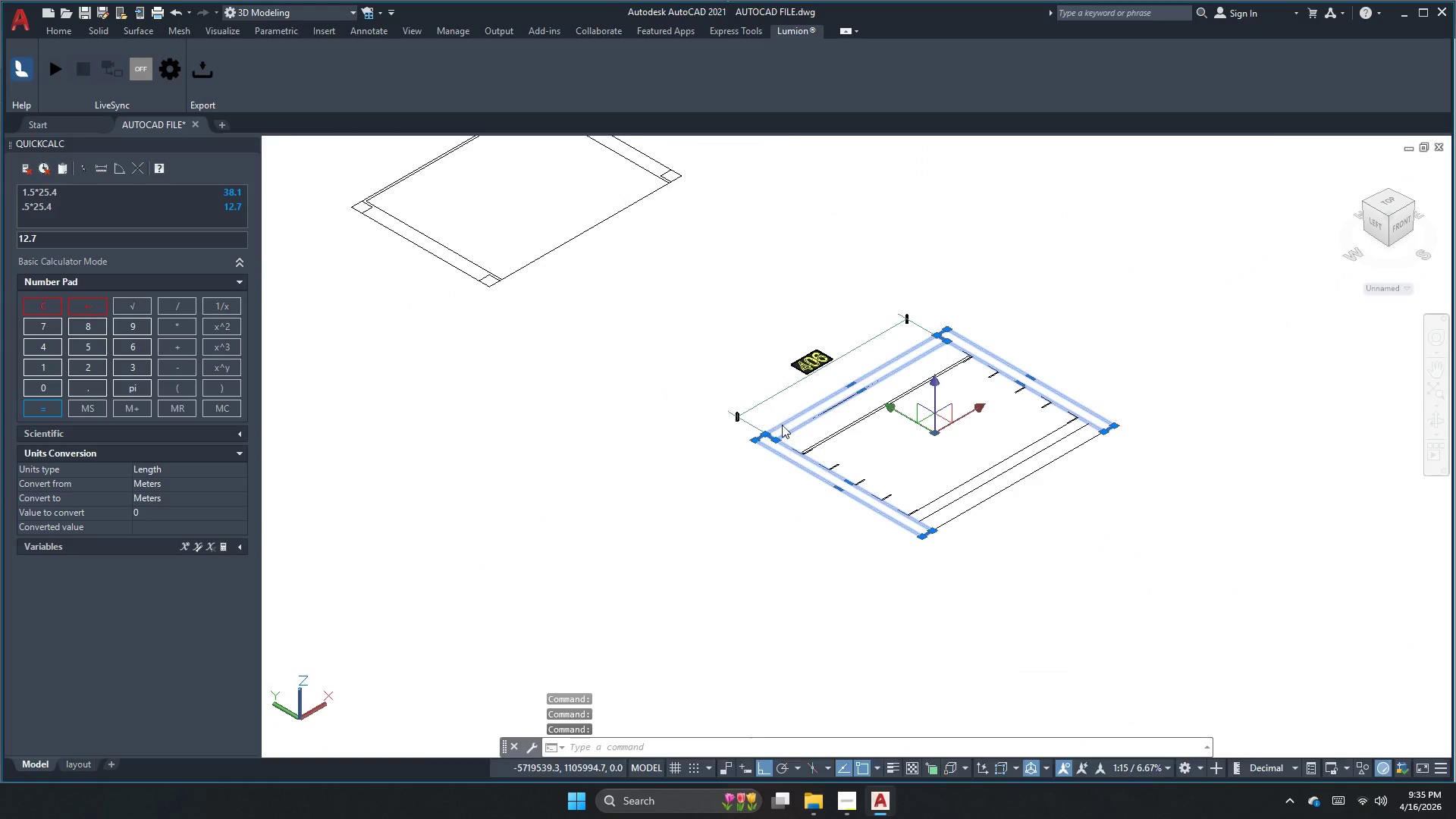 
type(co )
 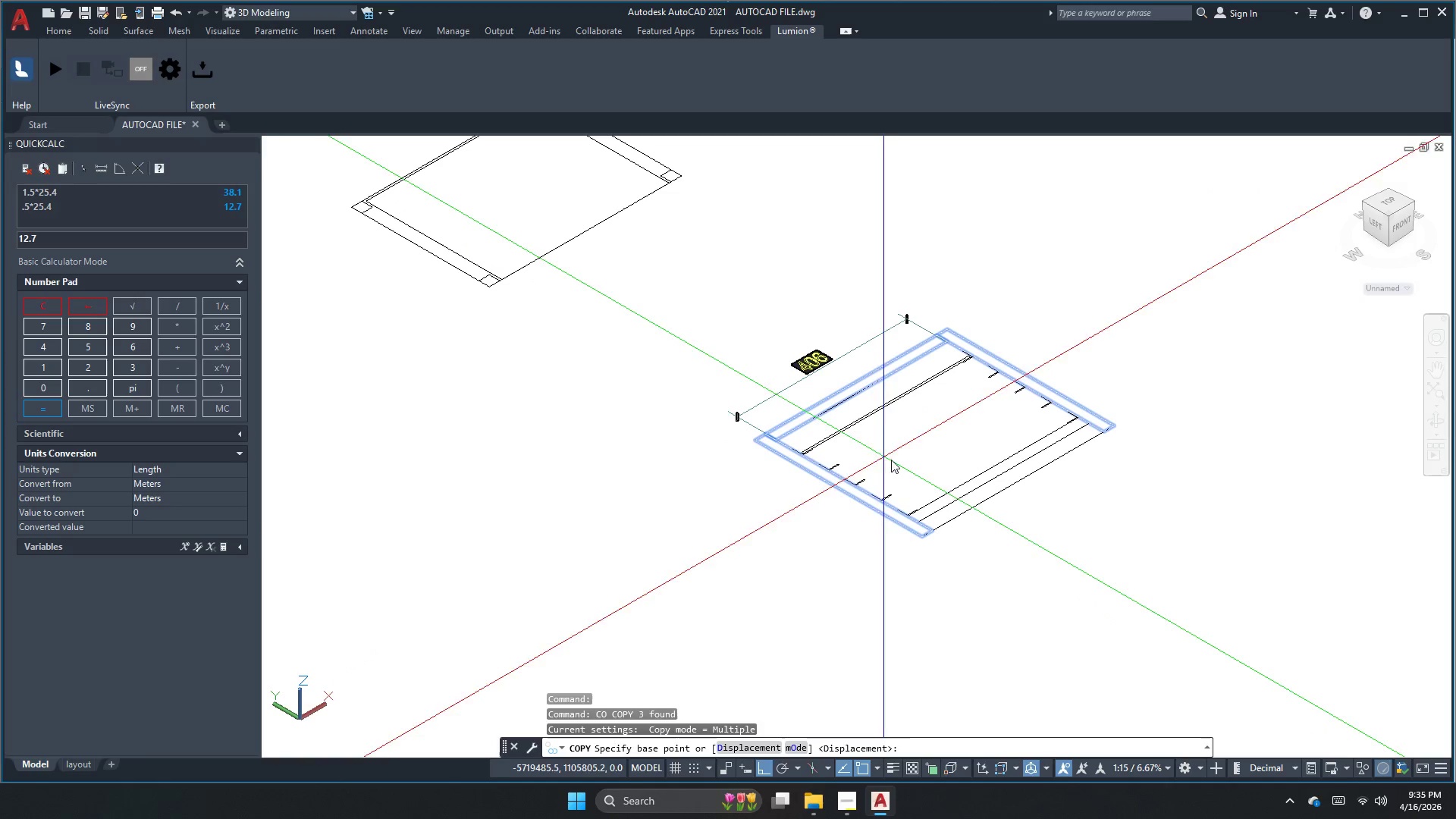 
left_click_drag(start_coordinate=[896, 463], to_coordinate=[896, 467])
 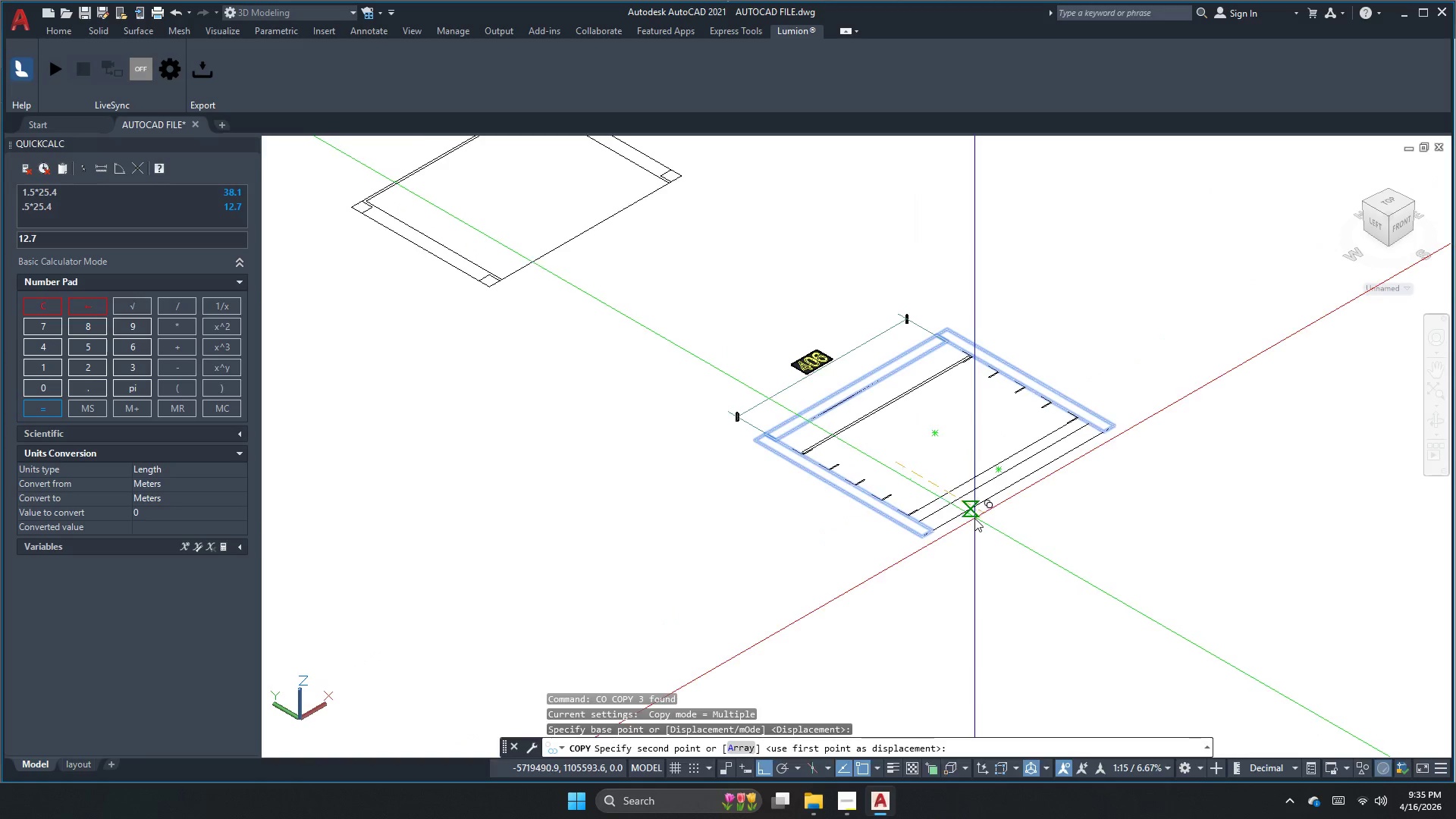 
scroll: coordinate [753, 374], scroll_direction: down, amount: 3.0
 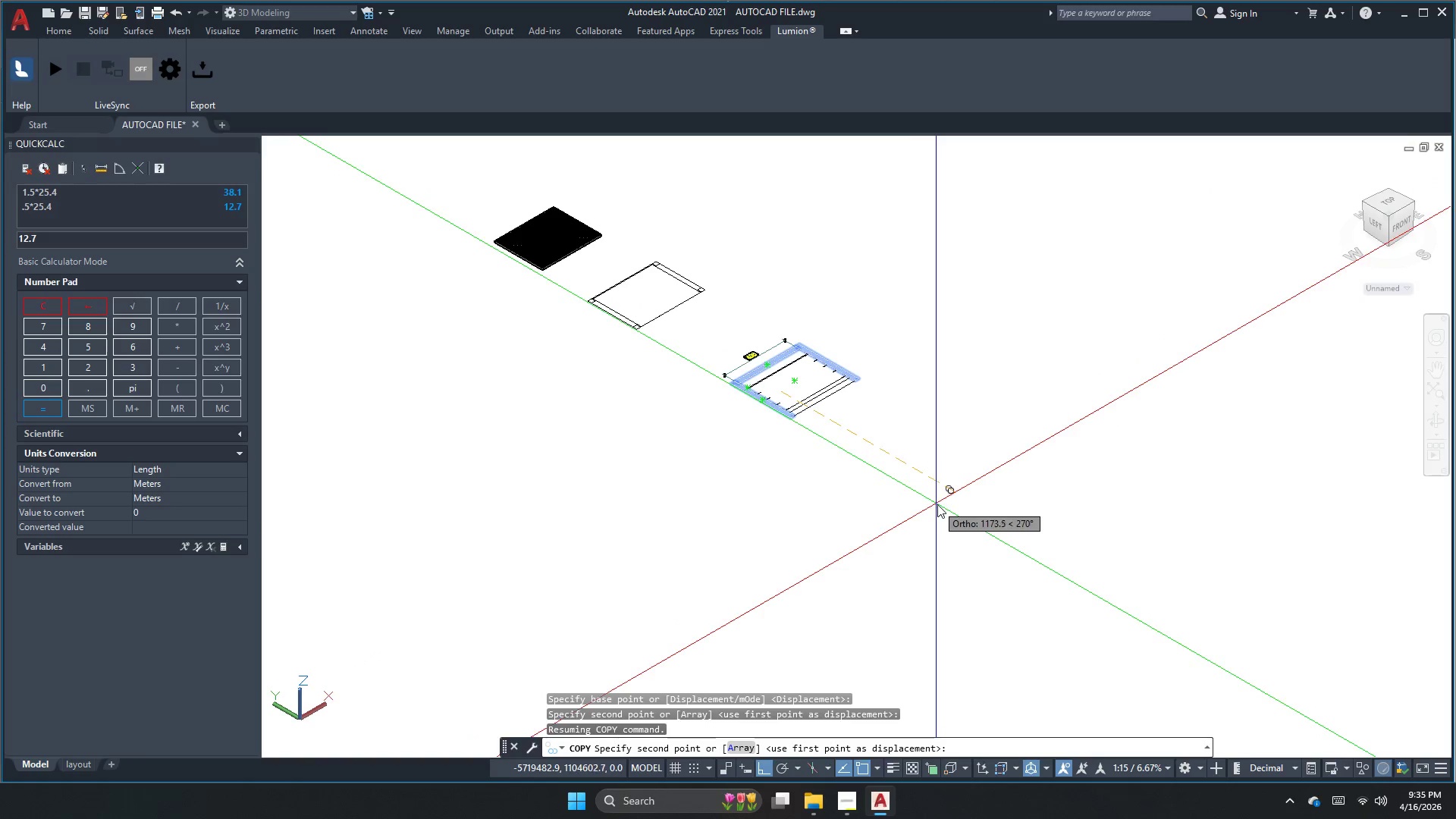 
key(Escape)
 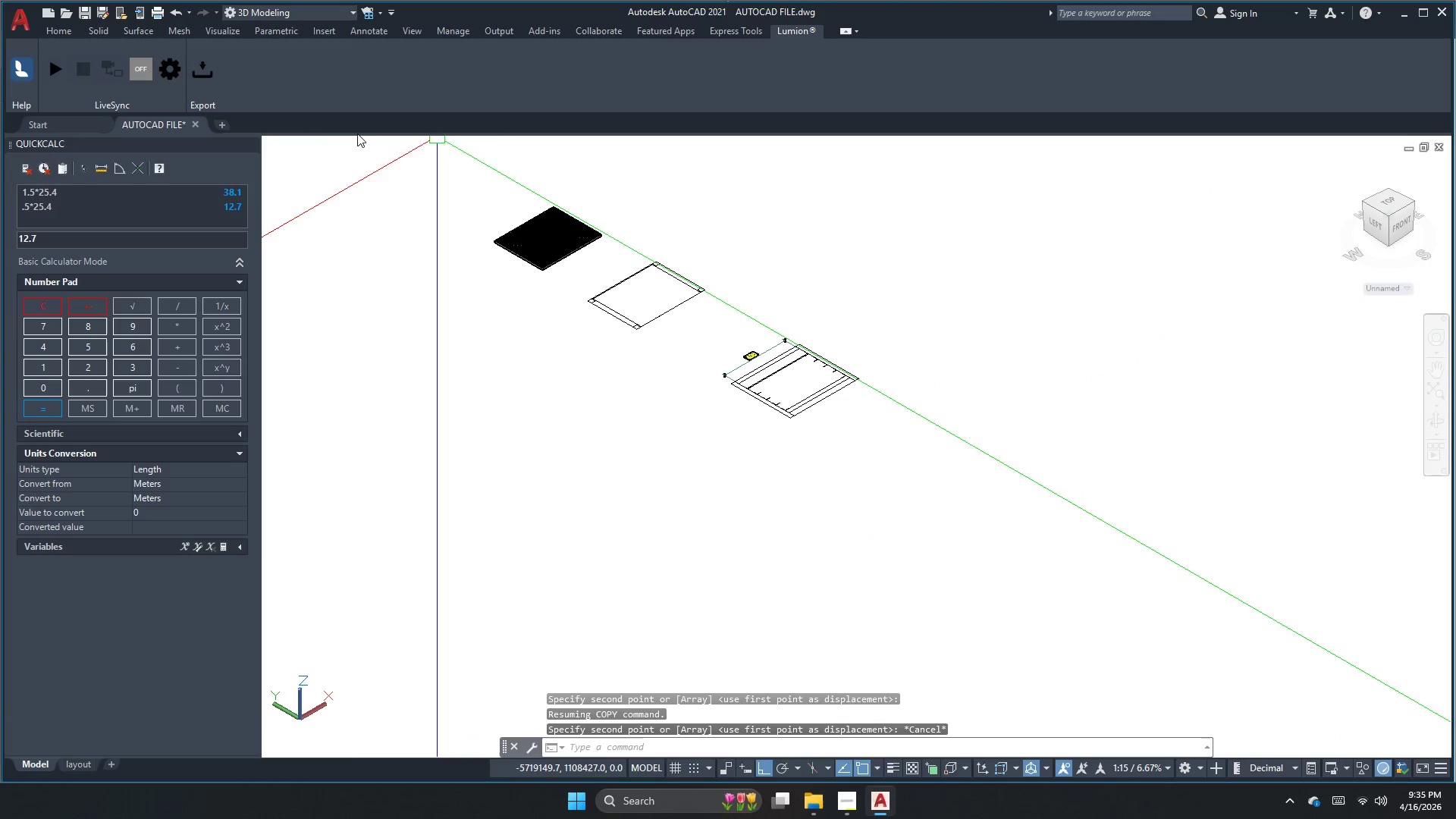 
left_click([342, 145])
 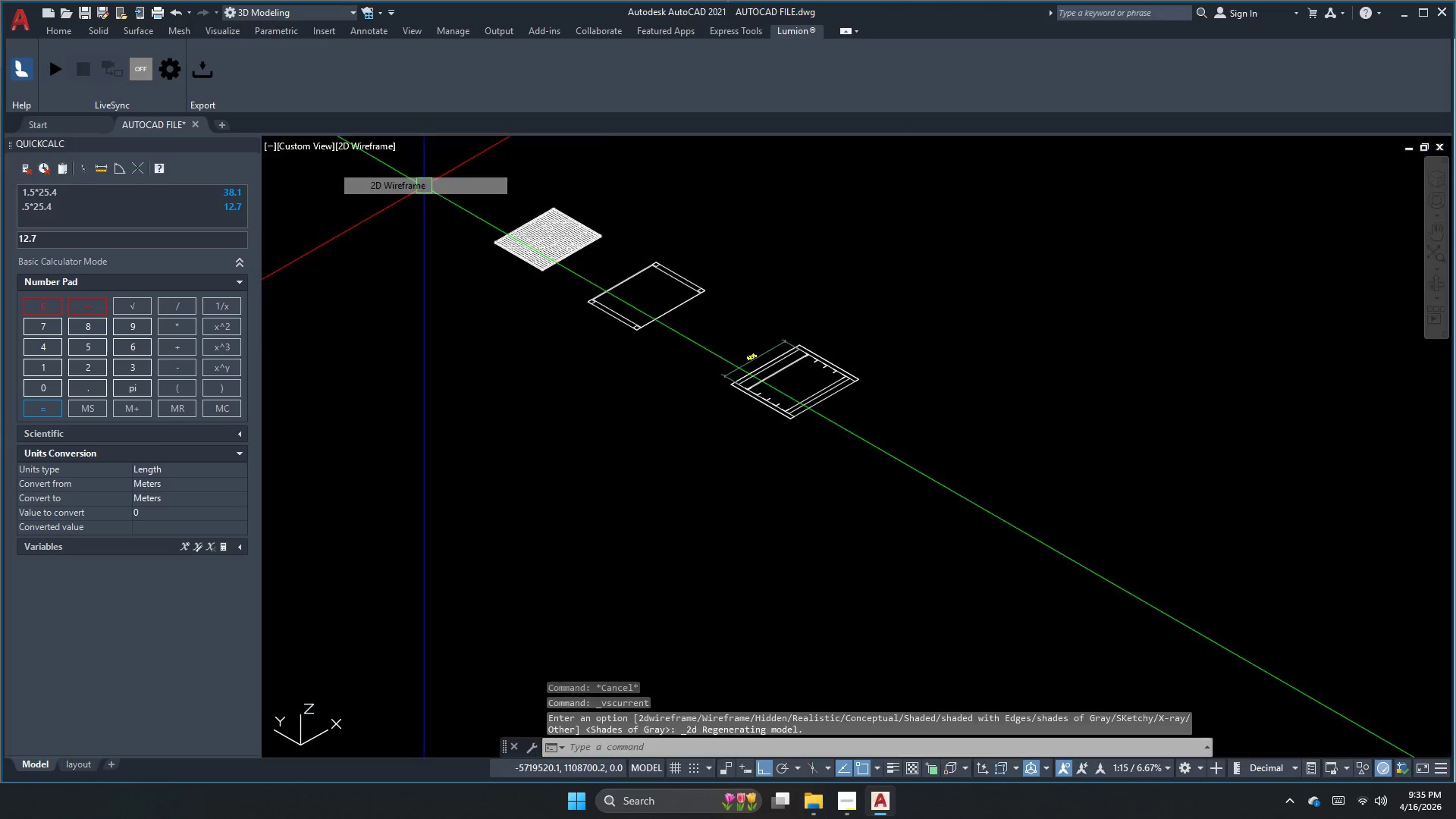 
key(Escape)
 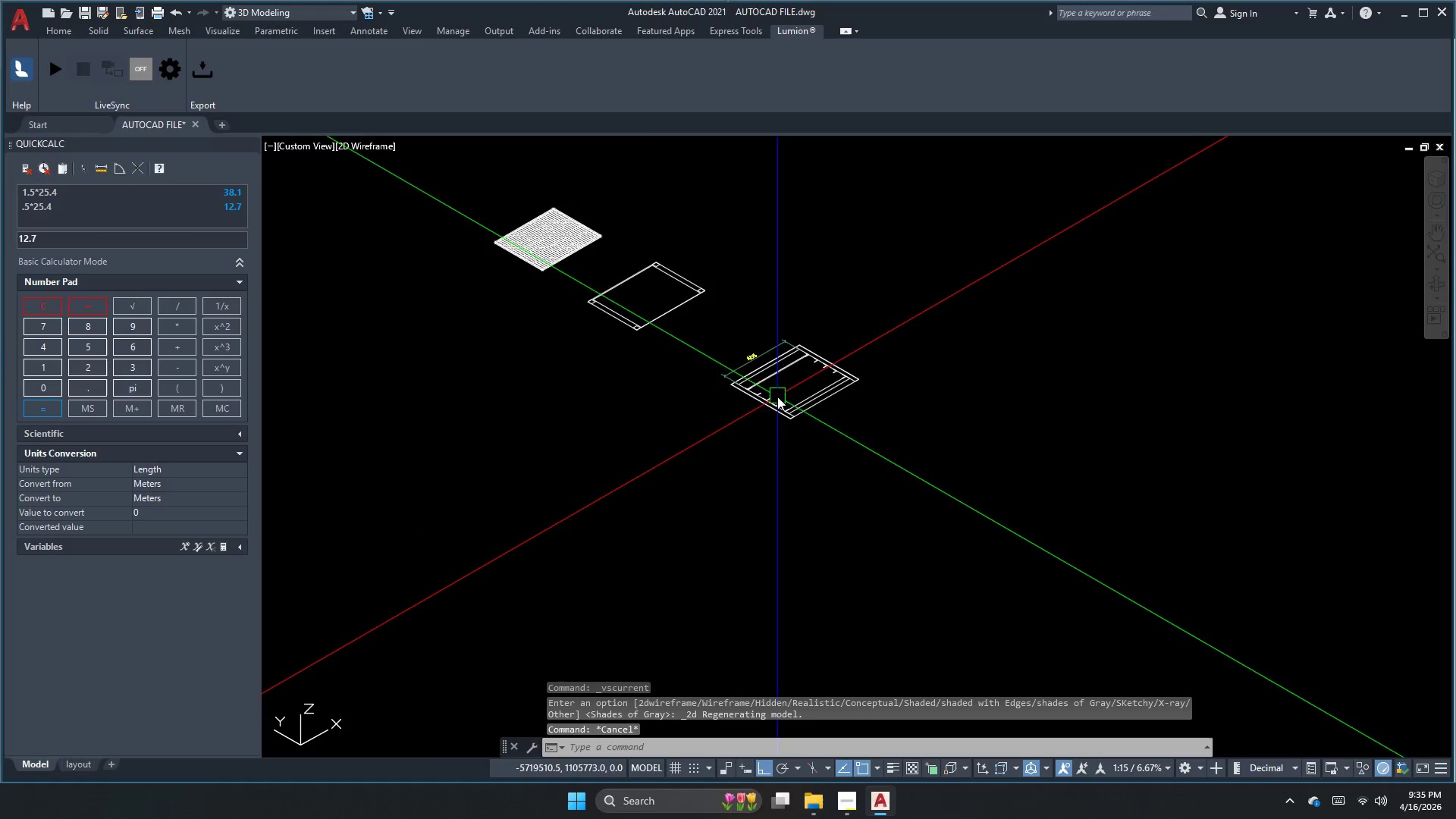 
scroll: coordinate [764, 400], scroll_direction: up, amount: 4.0
 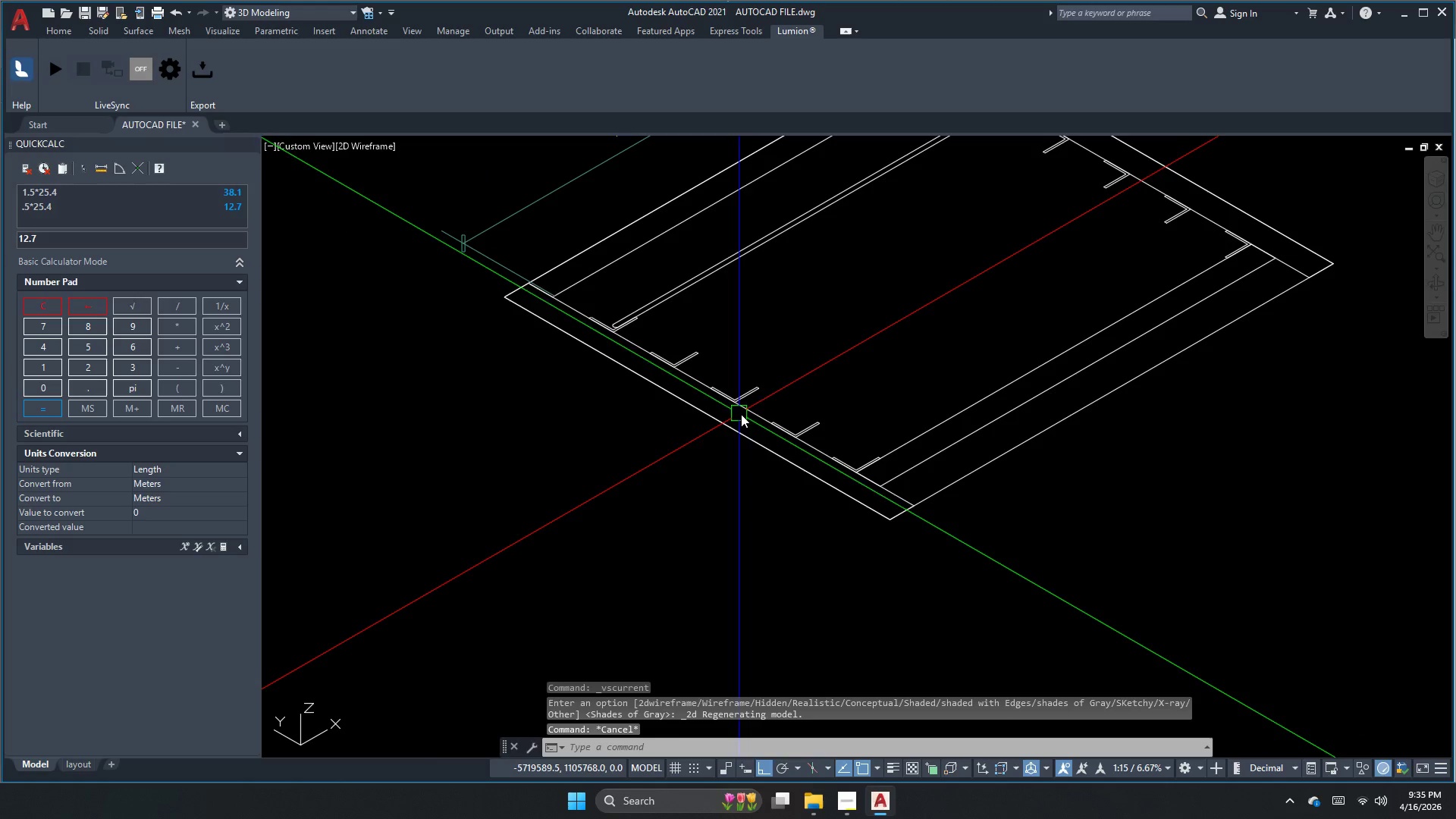 
left_click([749, 414])
 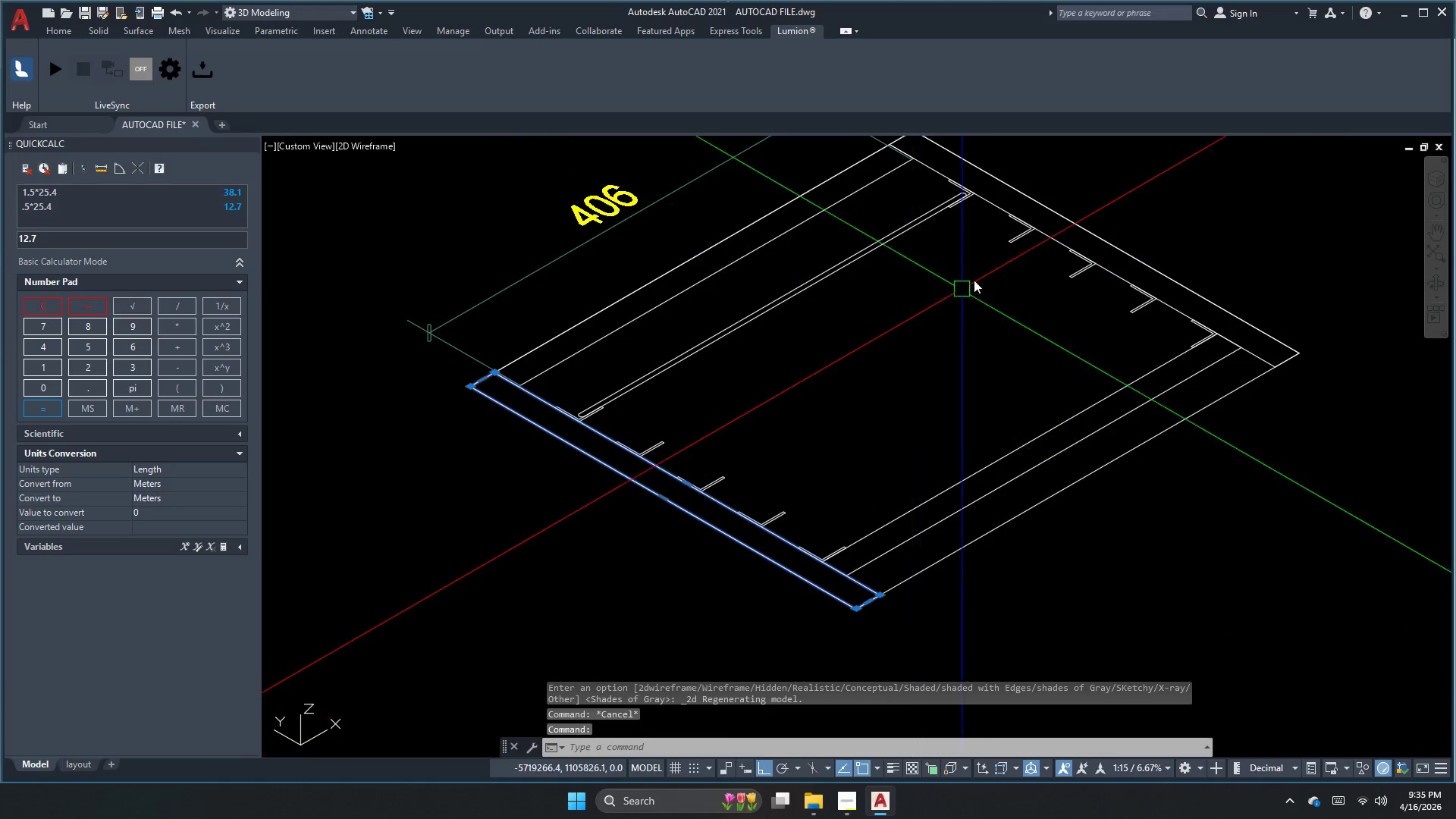 
scroll: coordinate [1005, 236], scroll_direction: up, amount: 1.0
 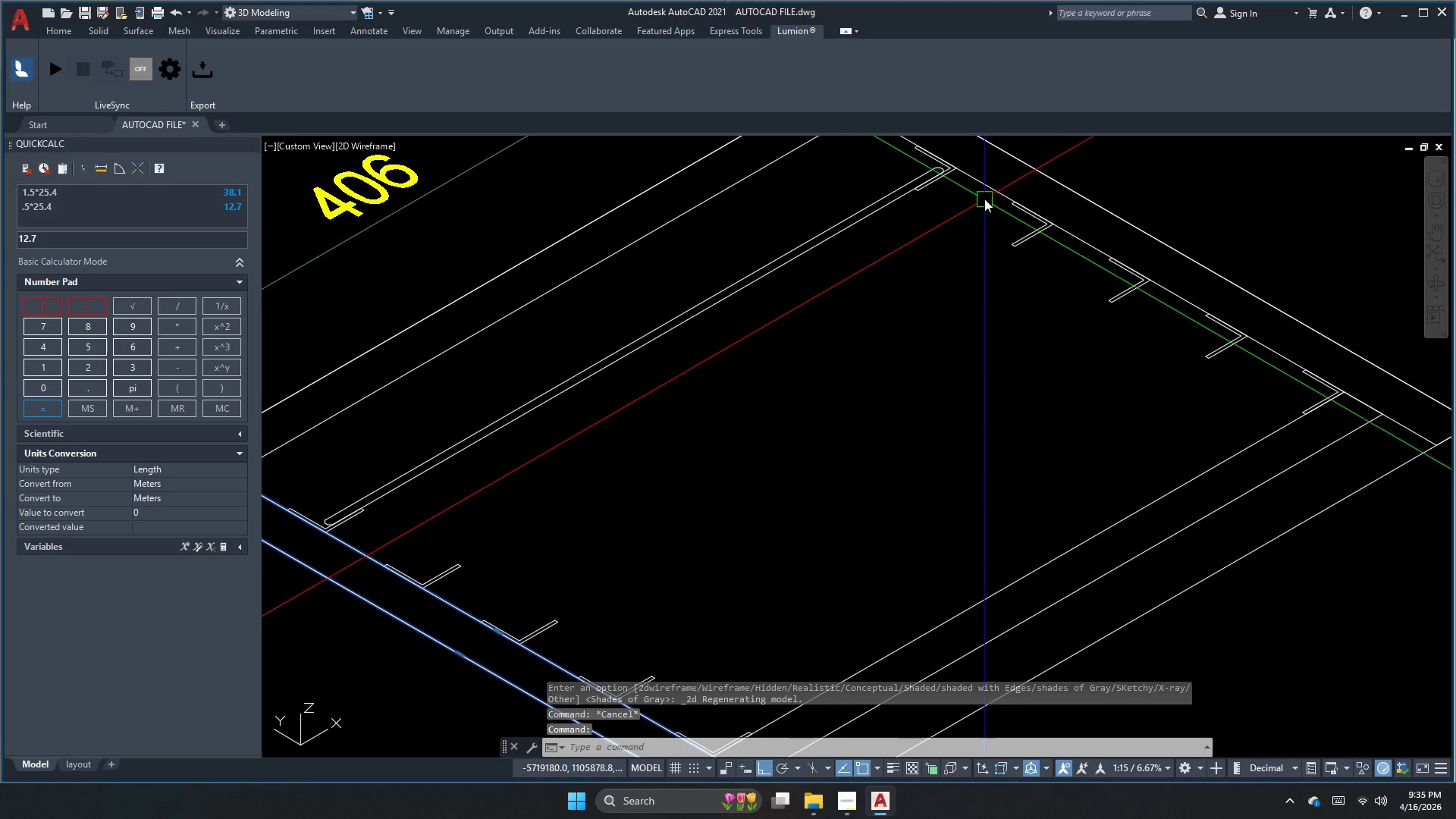 
left_click([985, 195])
 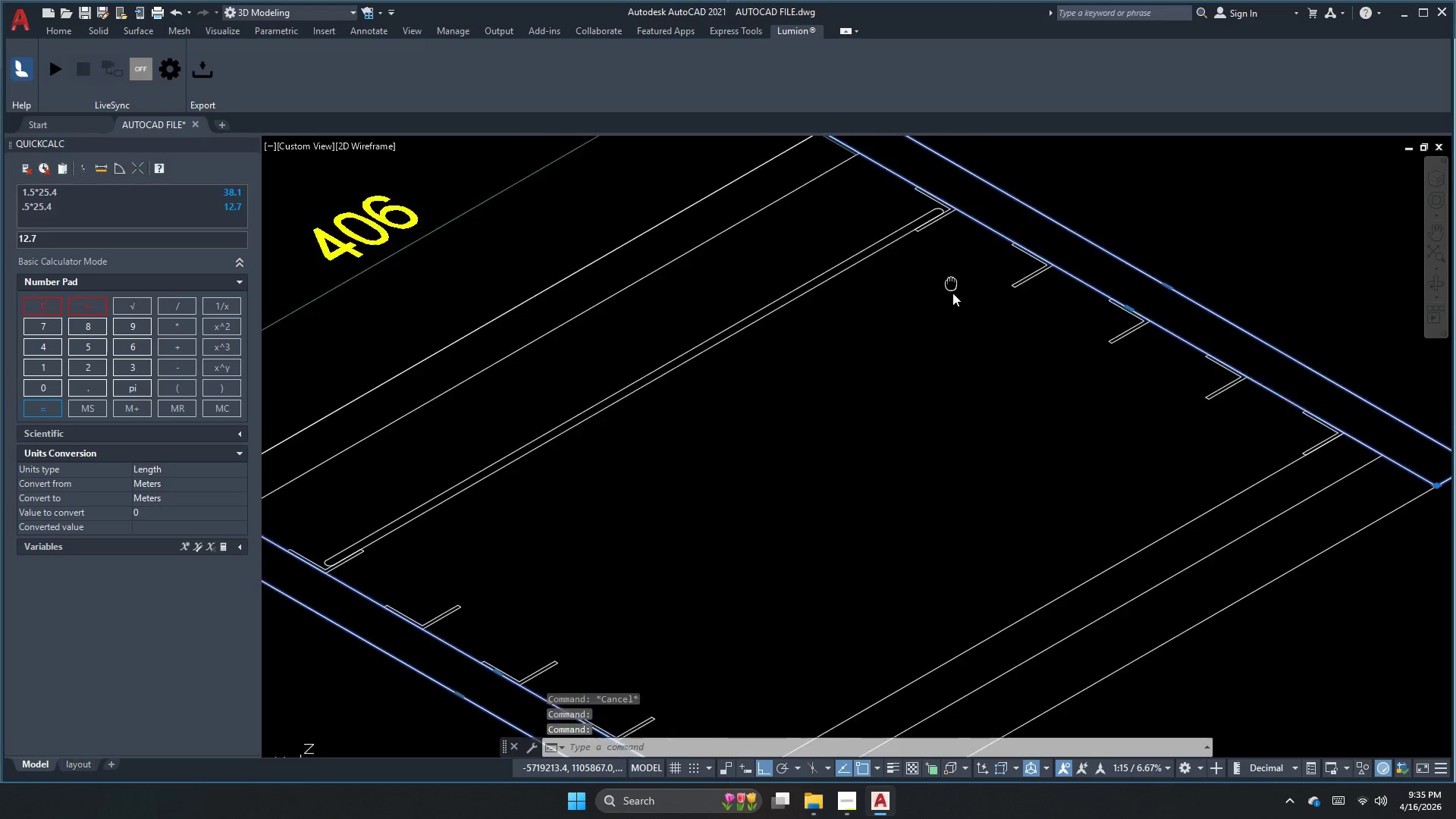 
scroll: coordinate [962, 328], scroll_direction: down, amount: 2.0
 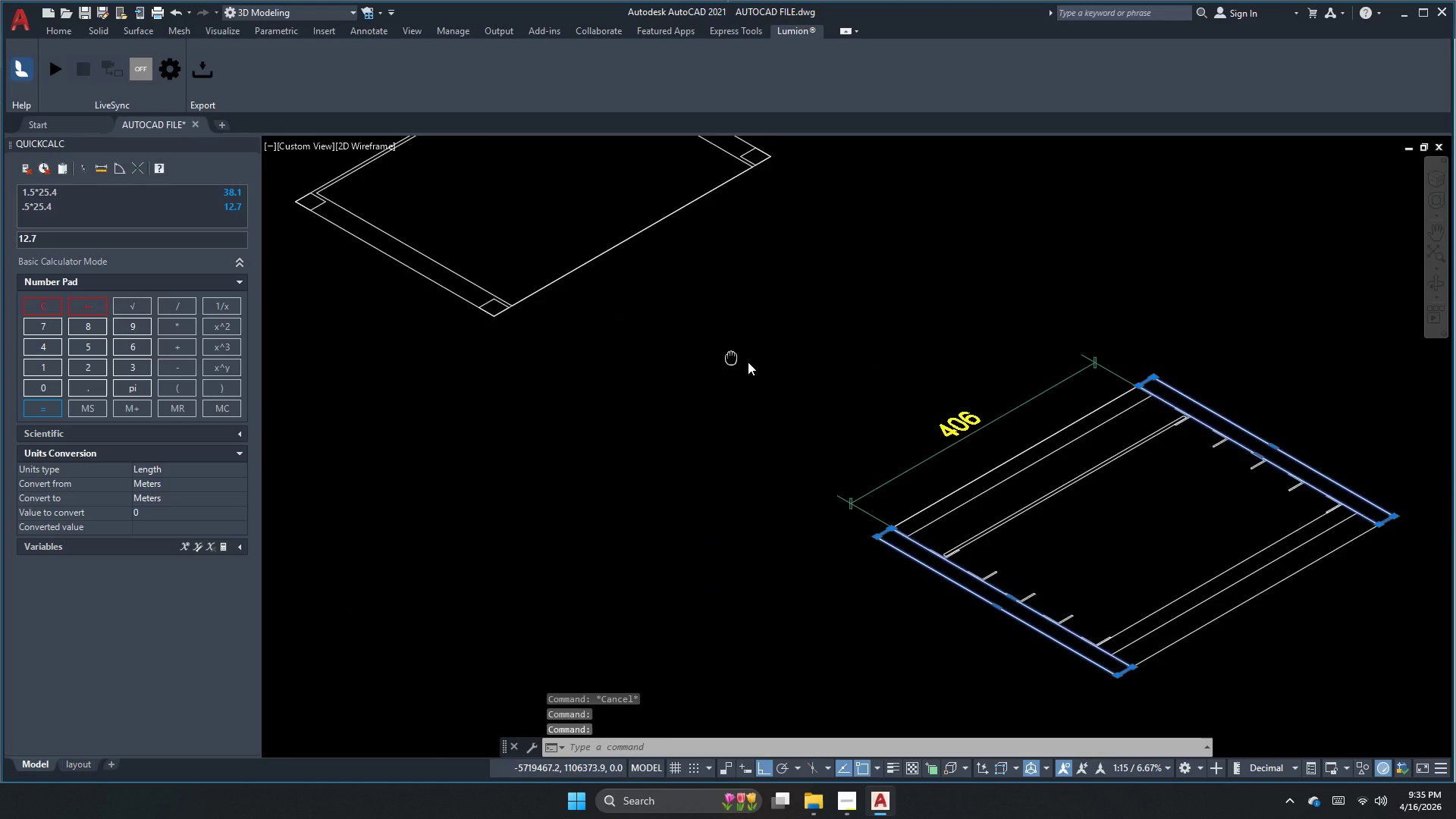 
key(Escape)
key(Escape)
key(Escape)
type(ext)
 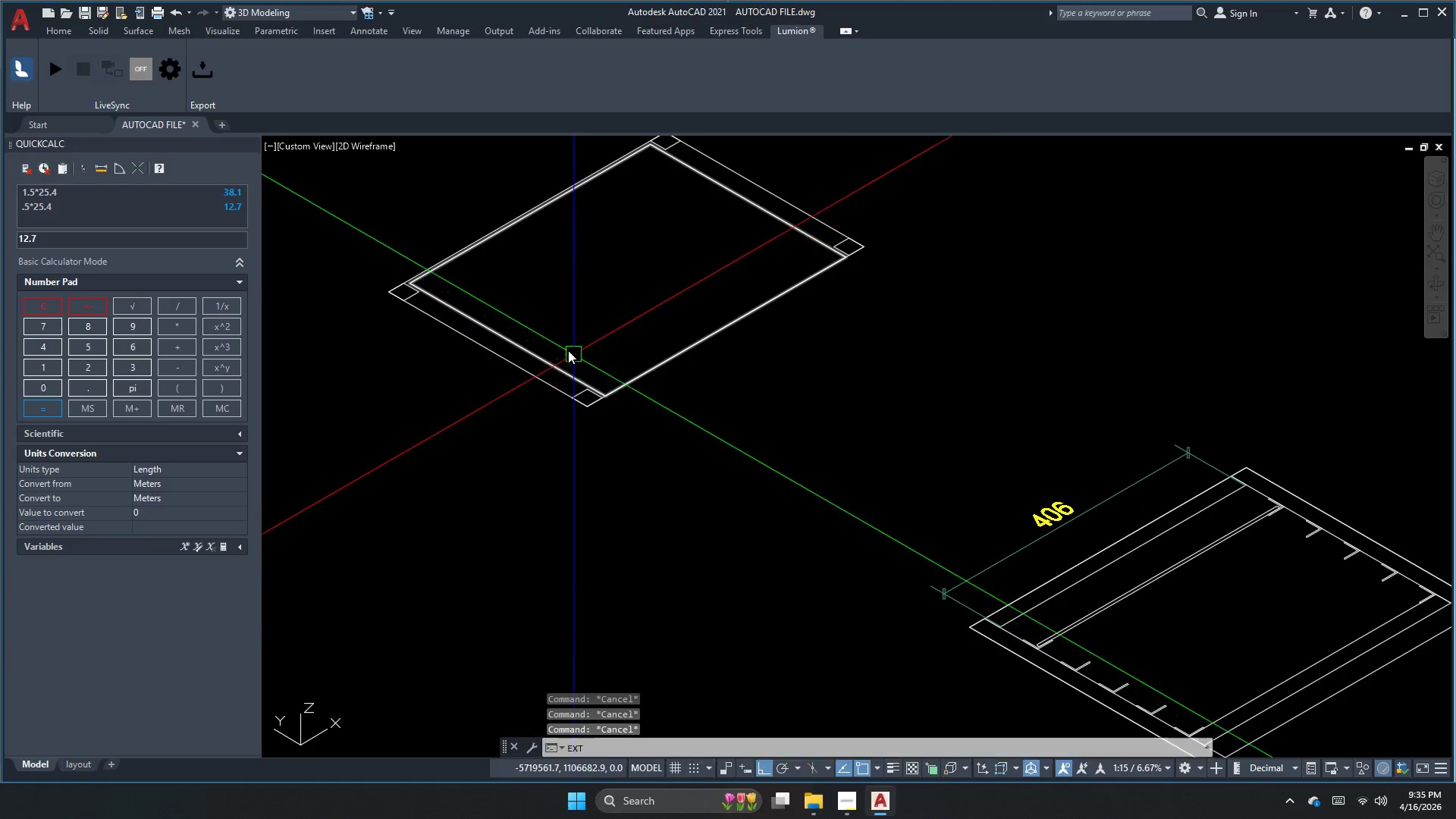 
key(Space)
 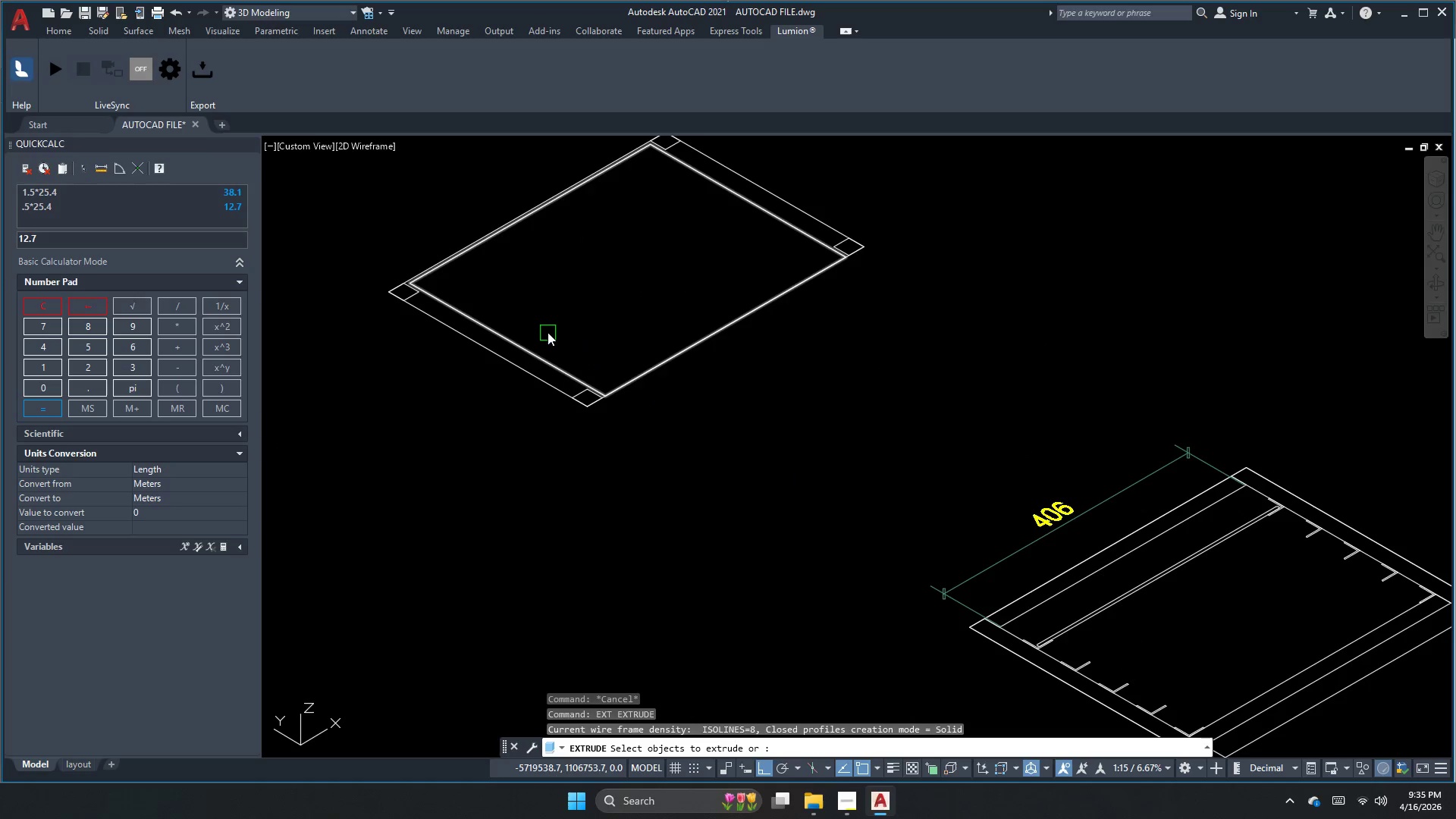 
left_click_drag(start_coordinate=[548, 325], to_coordinate=[557, 344])
 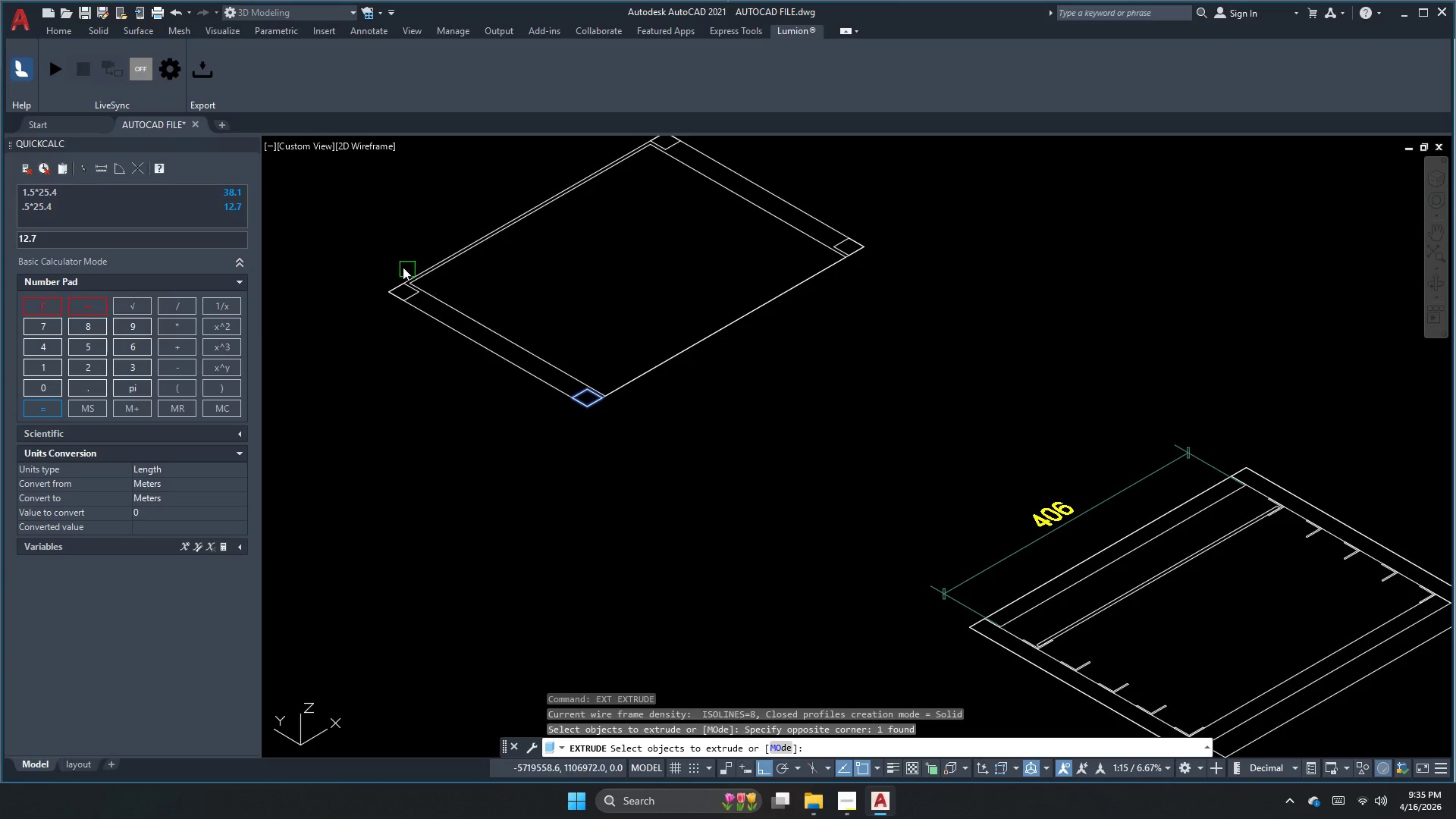 
left_click_drag(start_coordinate=[377, 235], to_coordinate=[378, 246])
 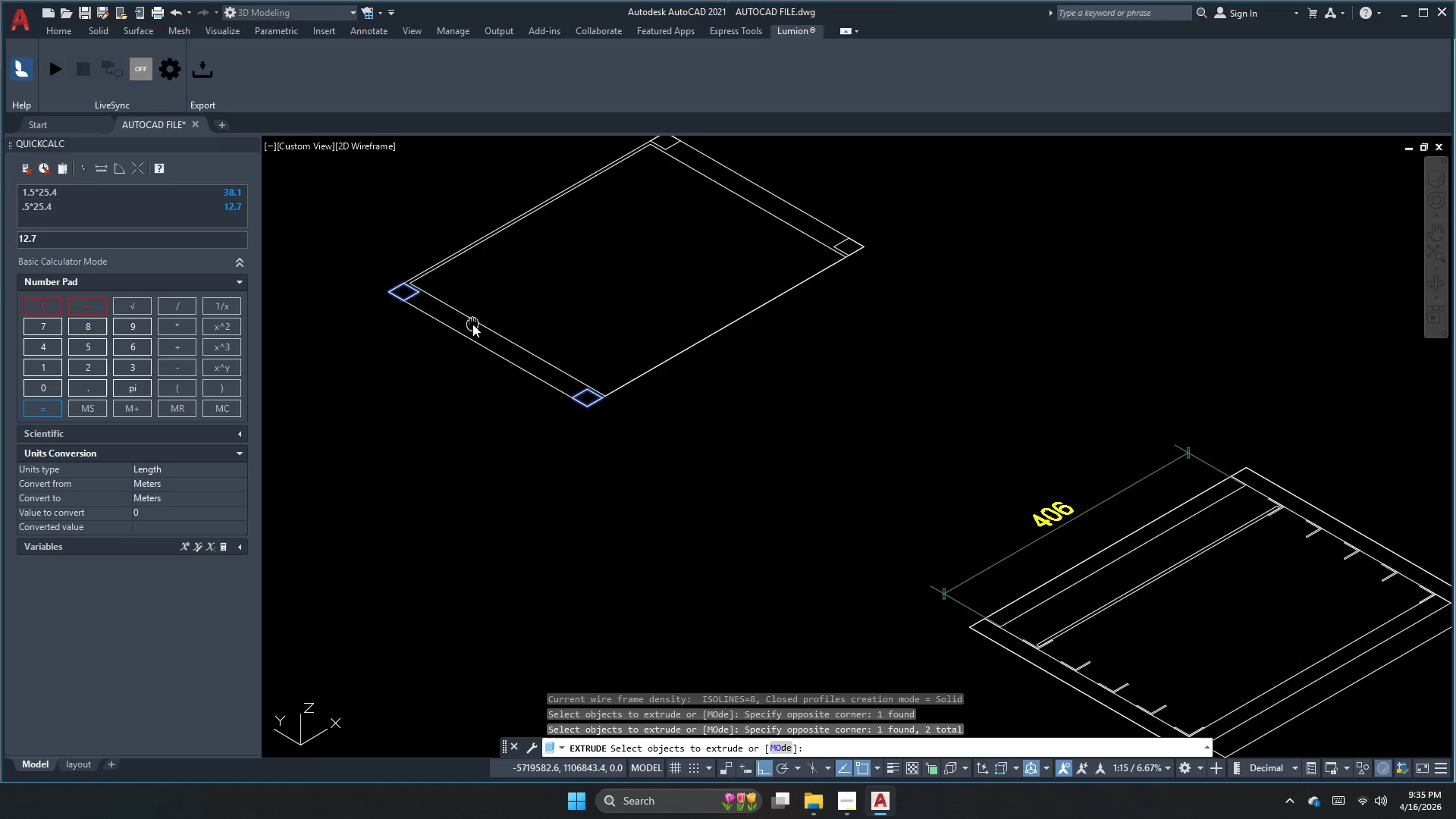 
left_click_drag(start_coordinate=[540, 278], to_coordinate=[546, 281])
 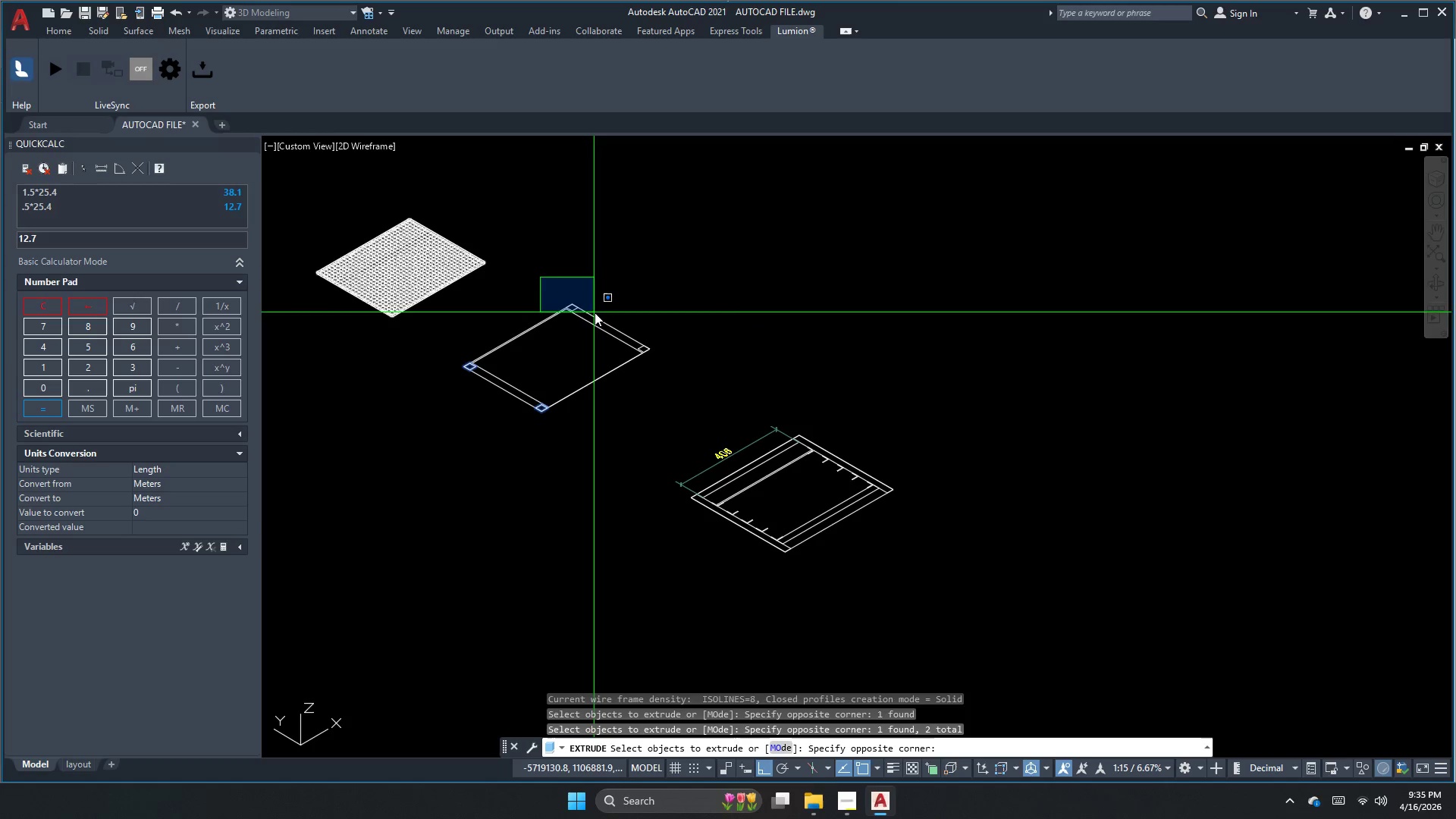 
scroll: coordinate [495, 380], scroll_direction: down, amount: 2.0
 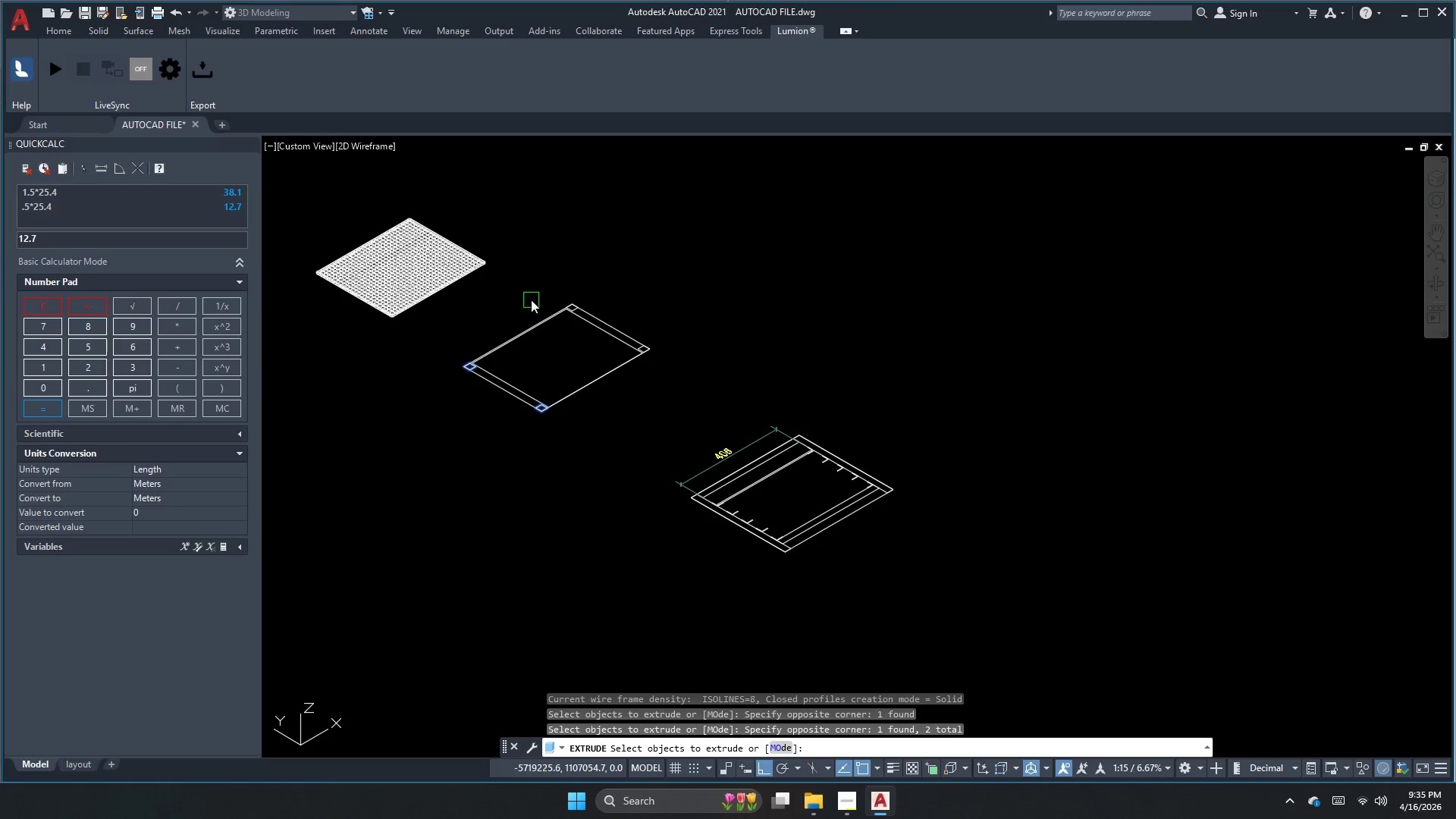 
double_click([595, 312])
 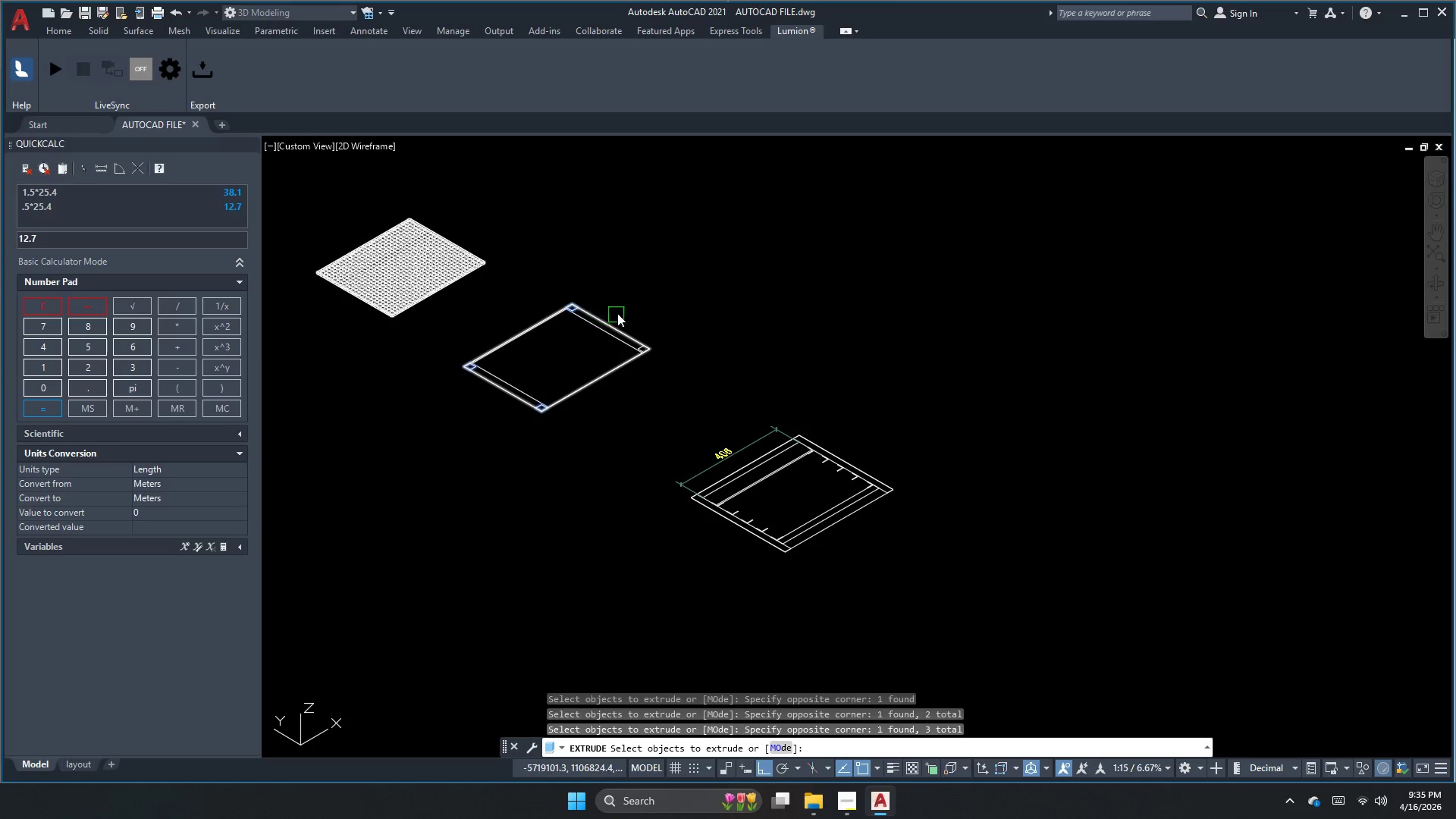 
left_click_drag(start_coordinate=[623, 309], to_coordinate=[643, 328])
 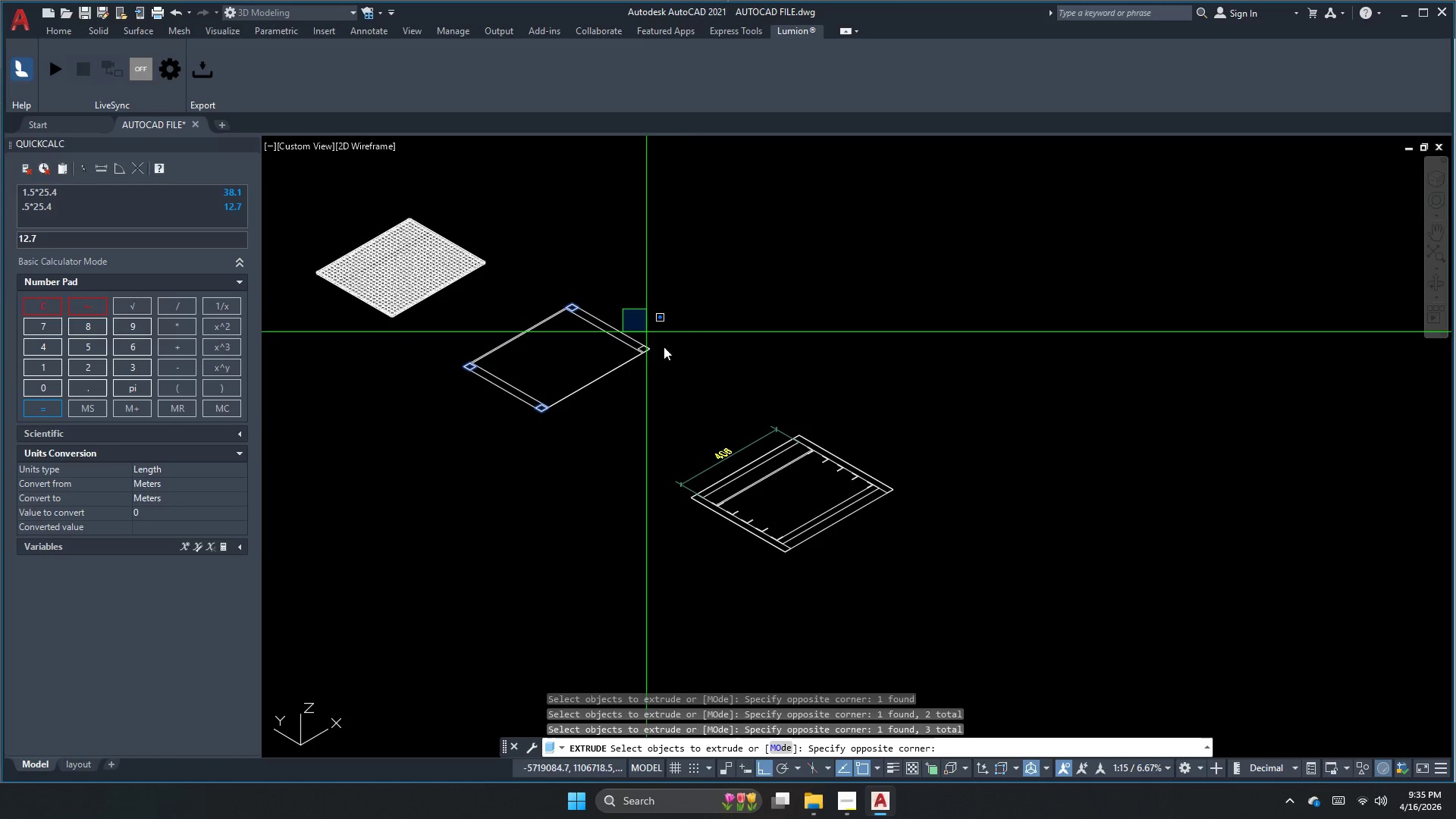 
triple_click([704, 382])
 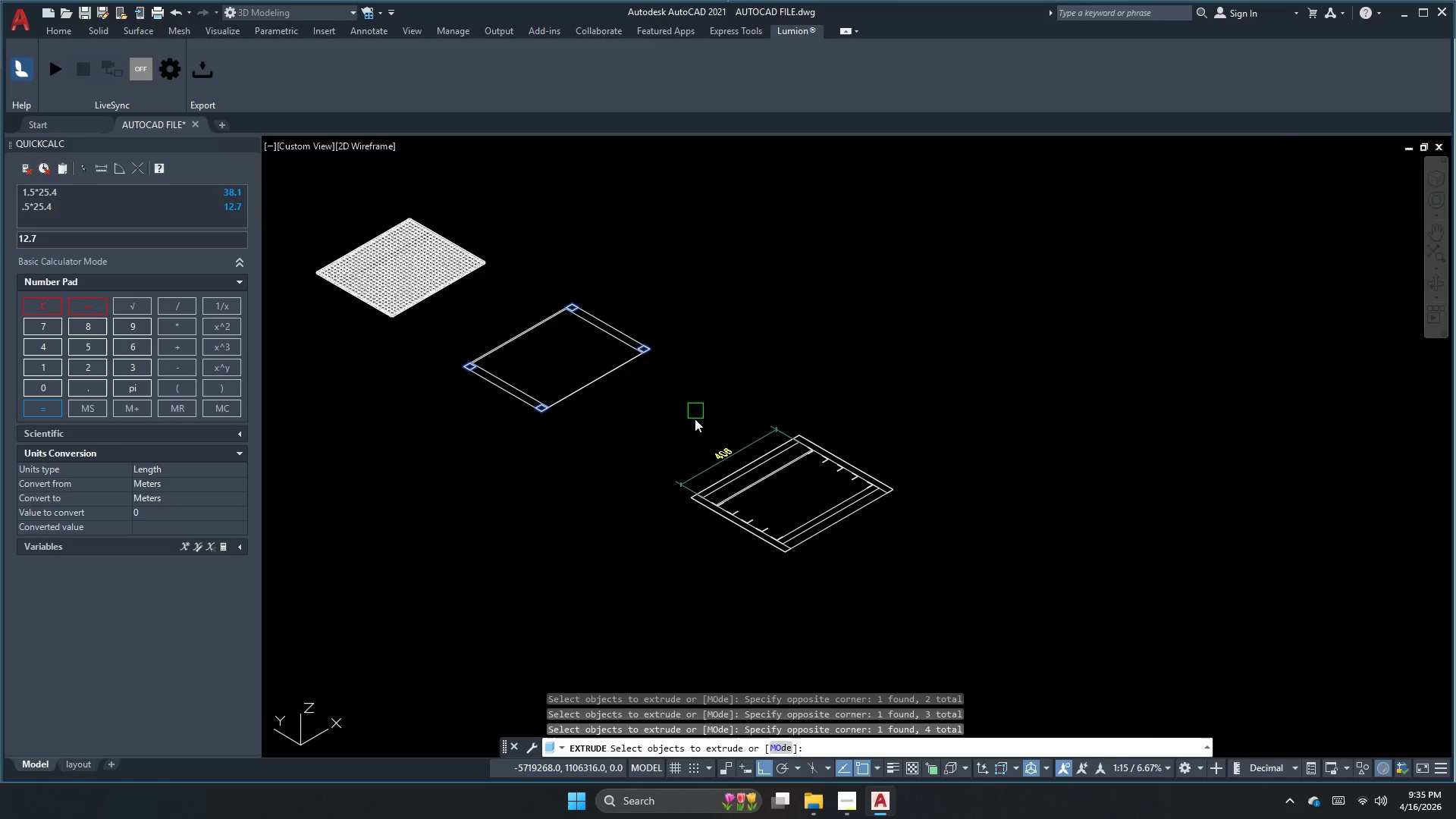 
key(Escape)
 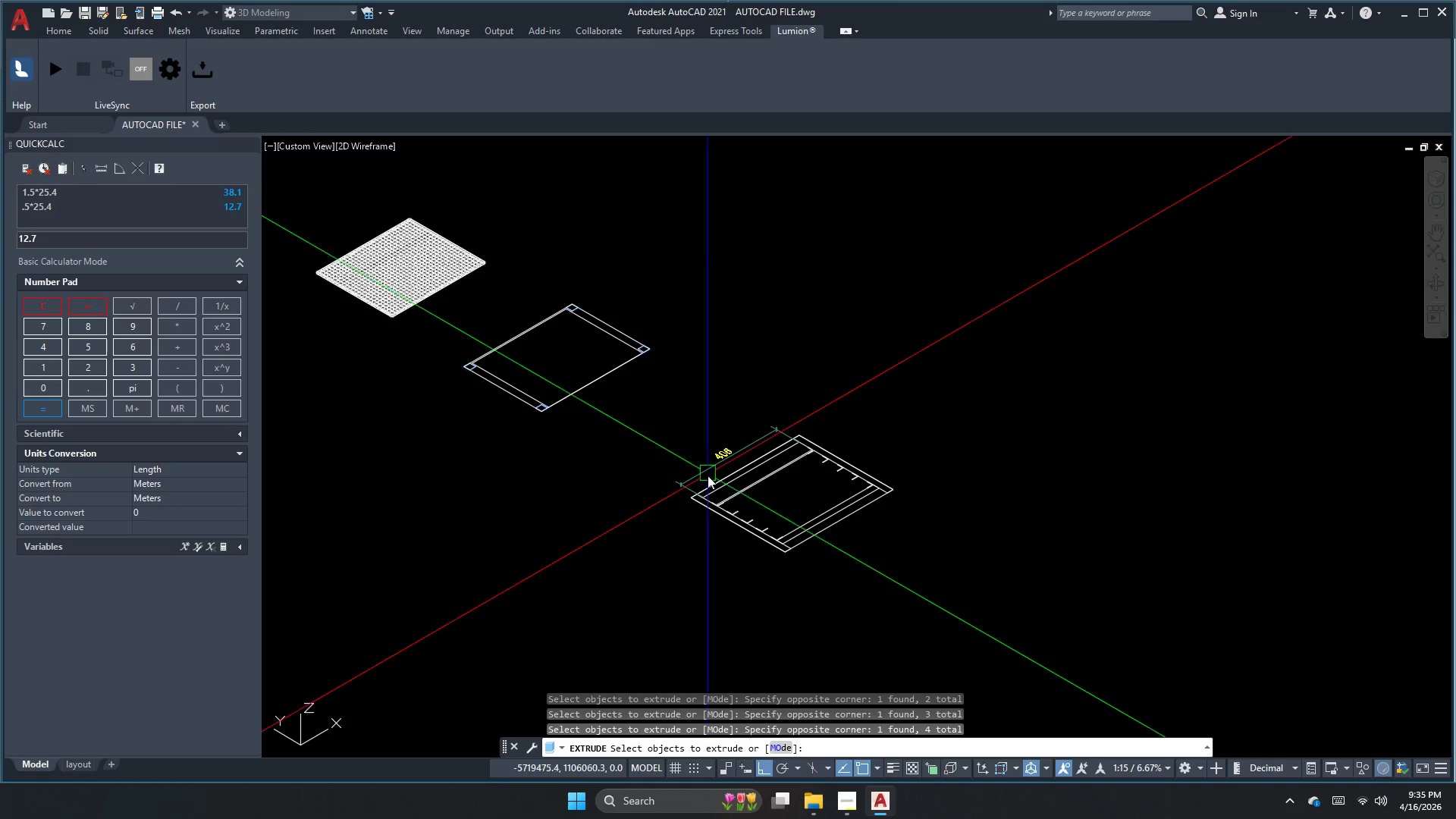 
key(Escape)
 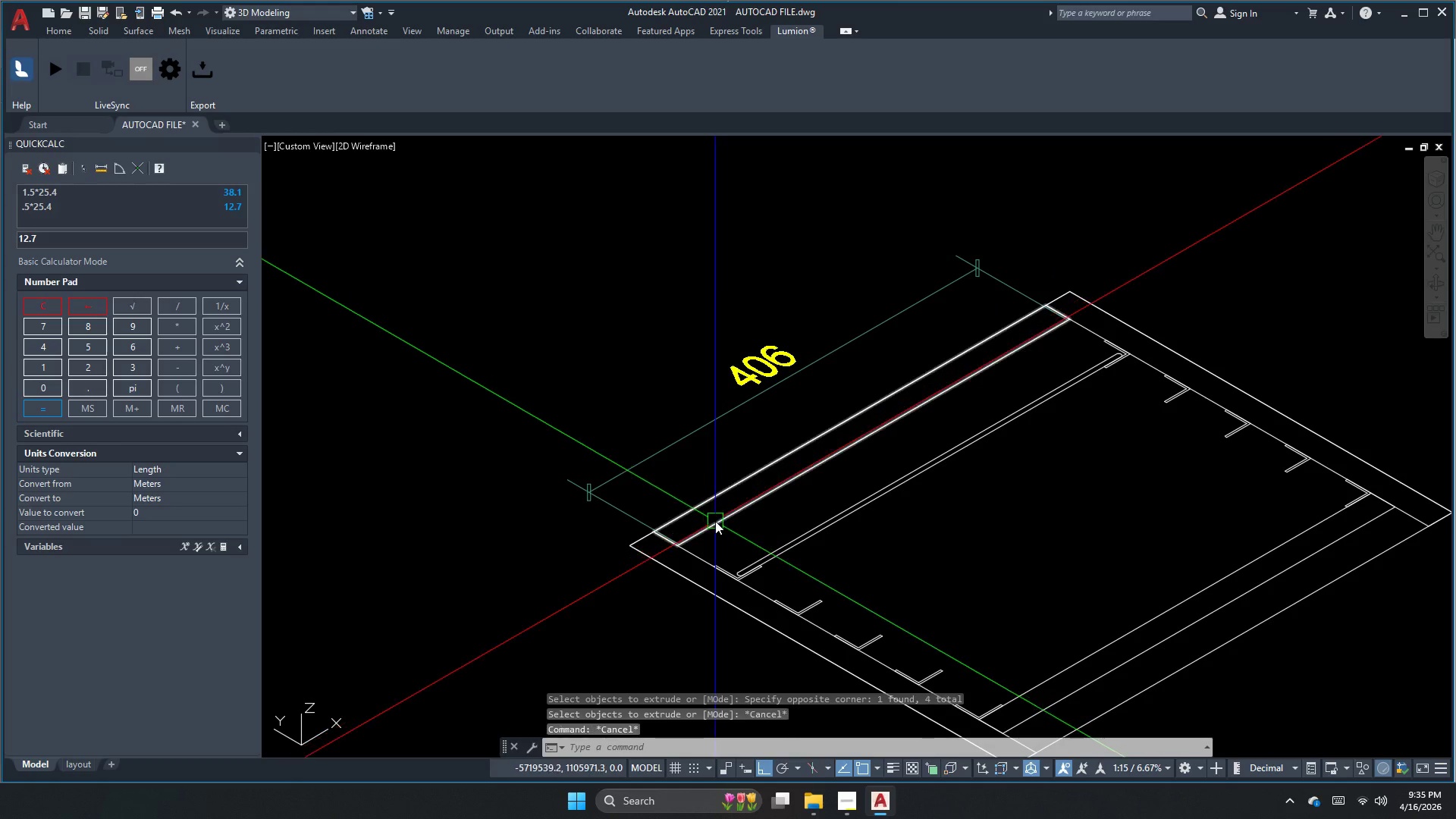 
key(Escape)
 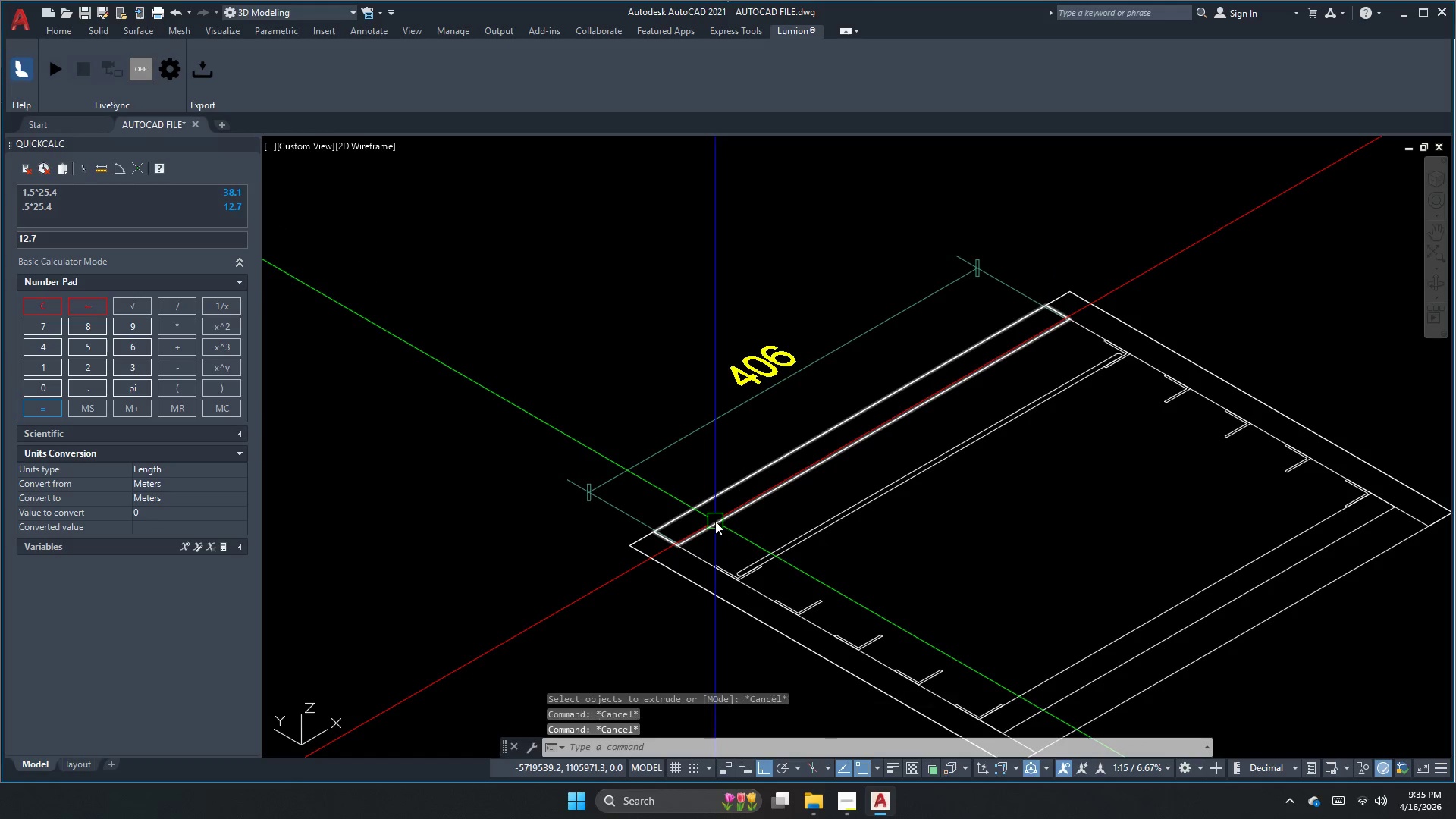 
scroll: coordinate [715, 504], scroll_direction: up, amount: 3.0
 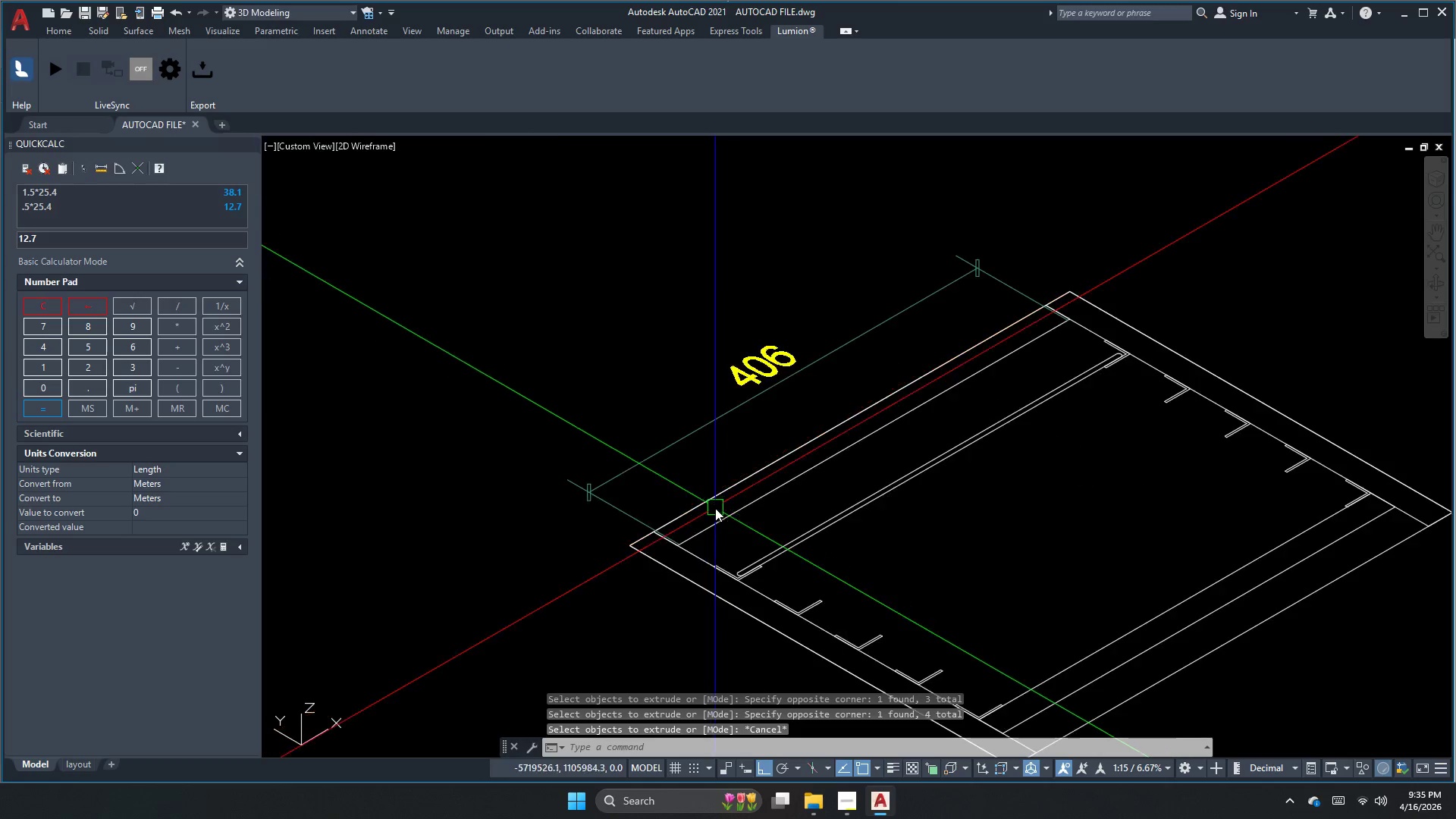 
type(dli)
 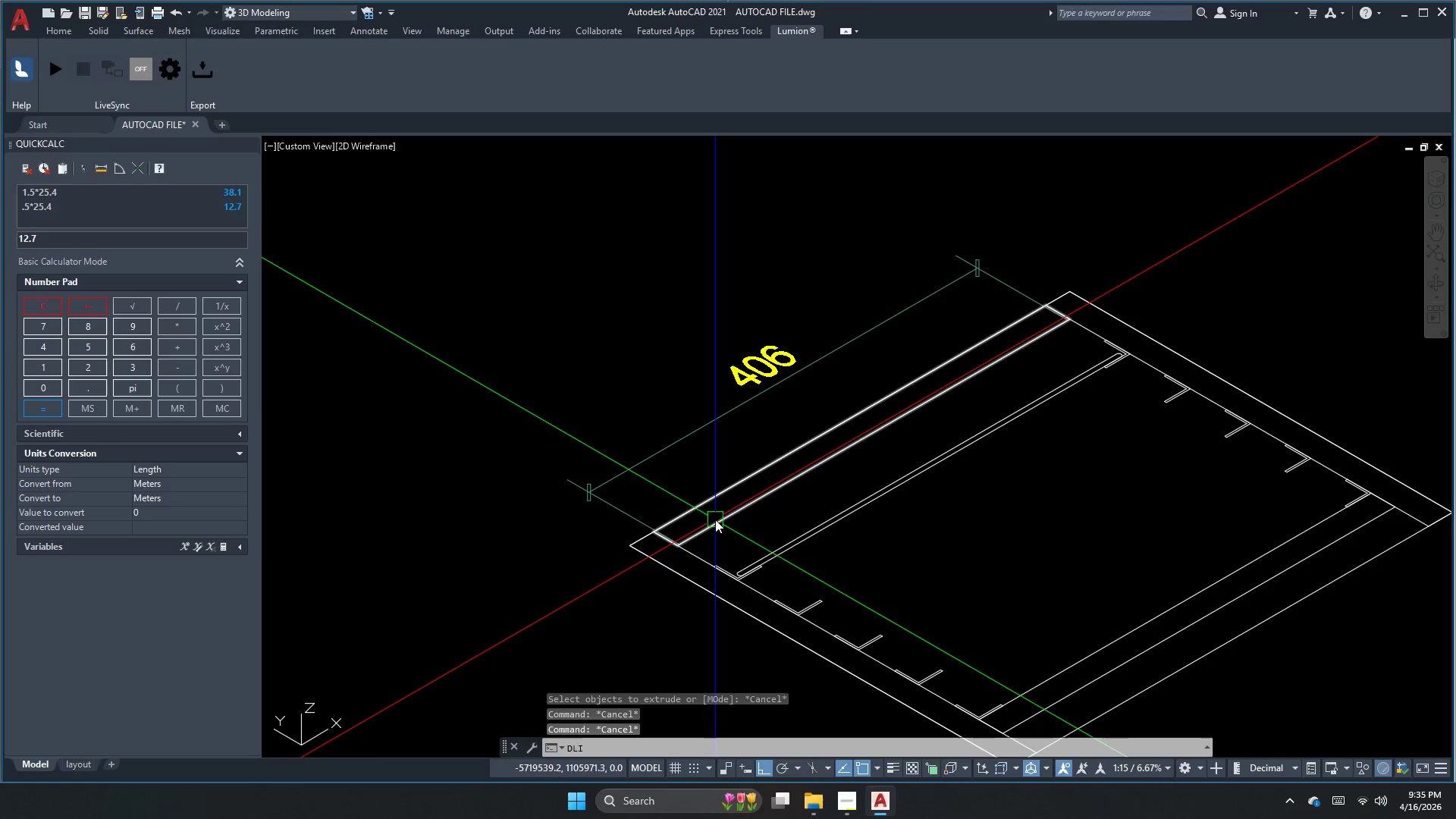 
key(Space)
 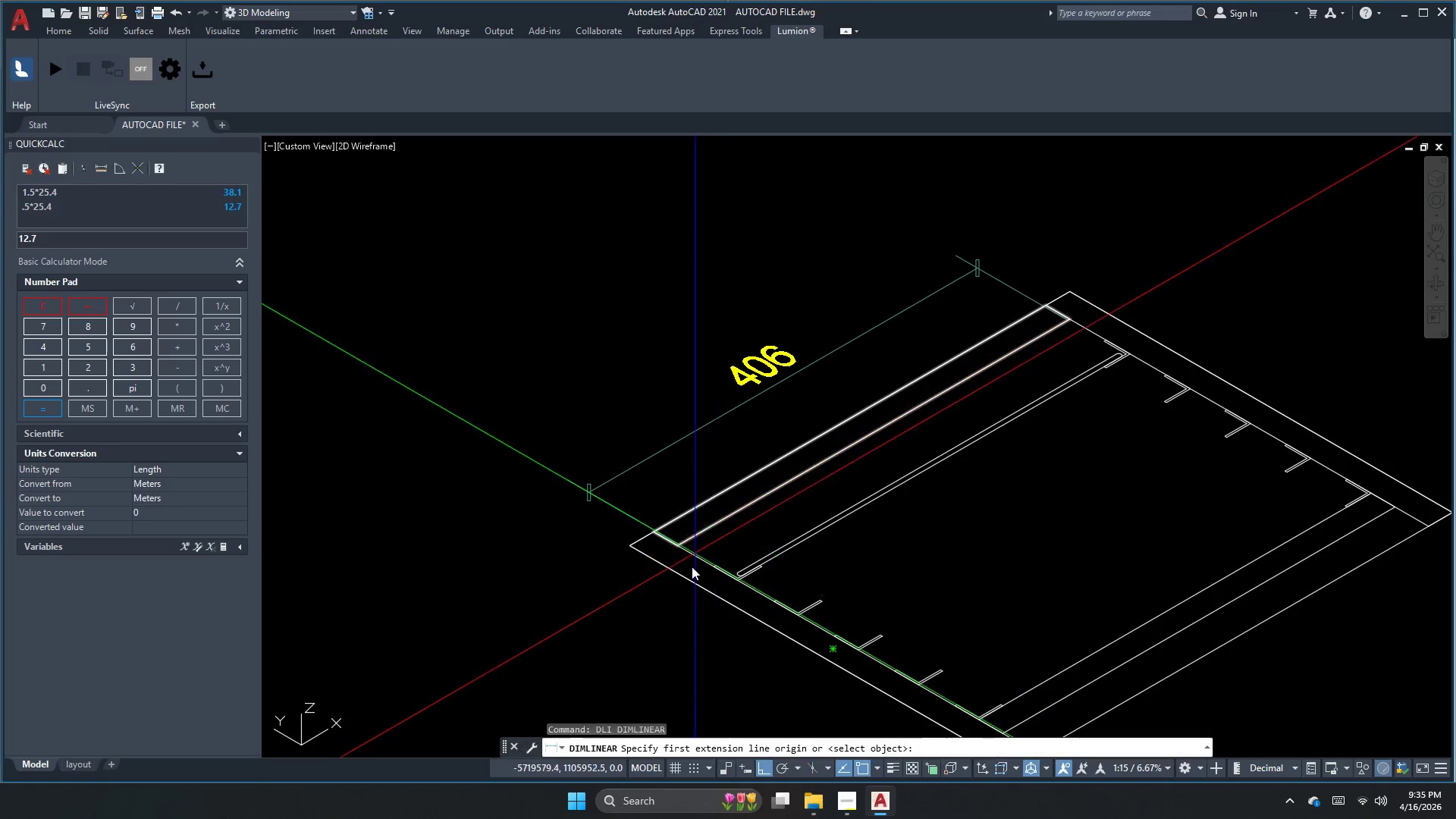 
key(Space)
 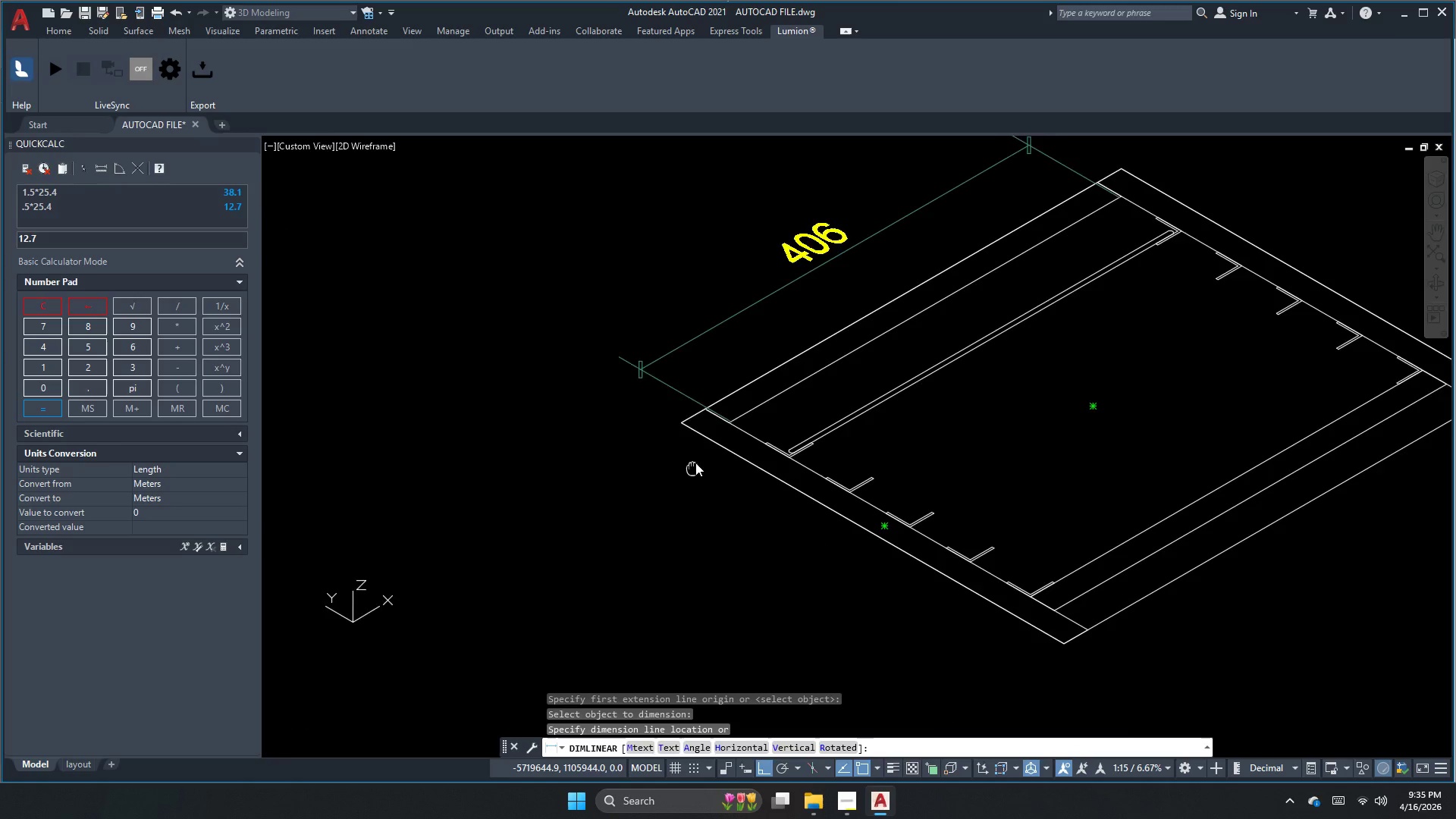 
left_click([675, 502])
 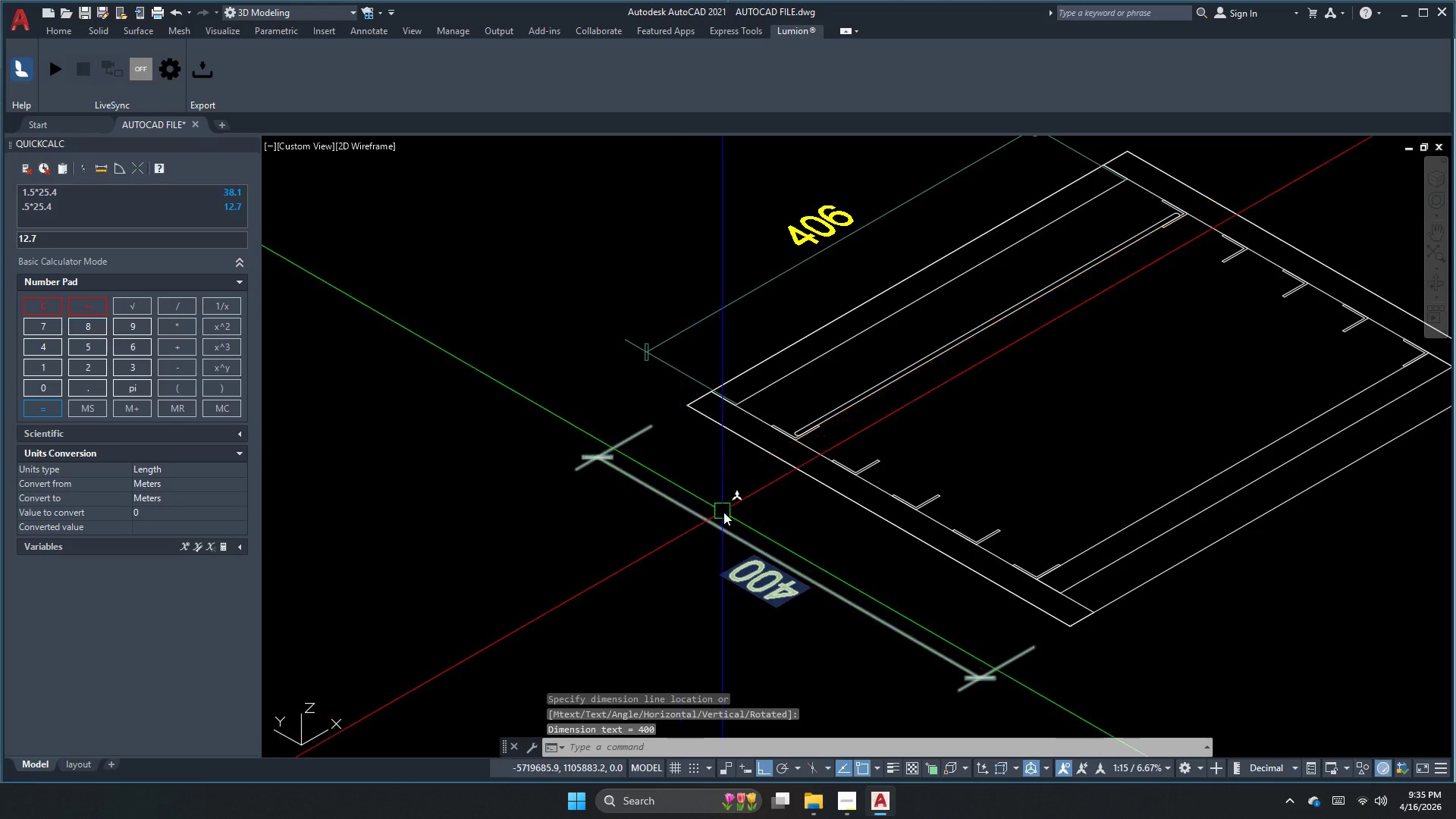 
key(Escape)
 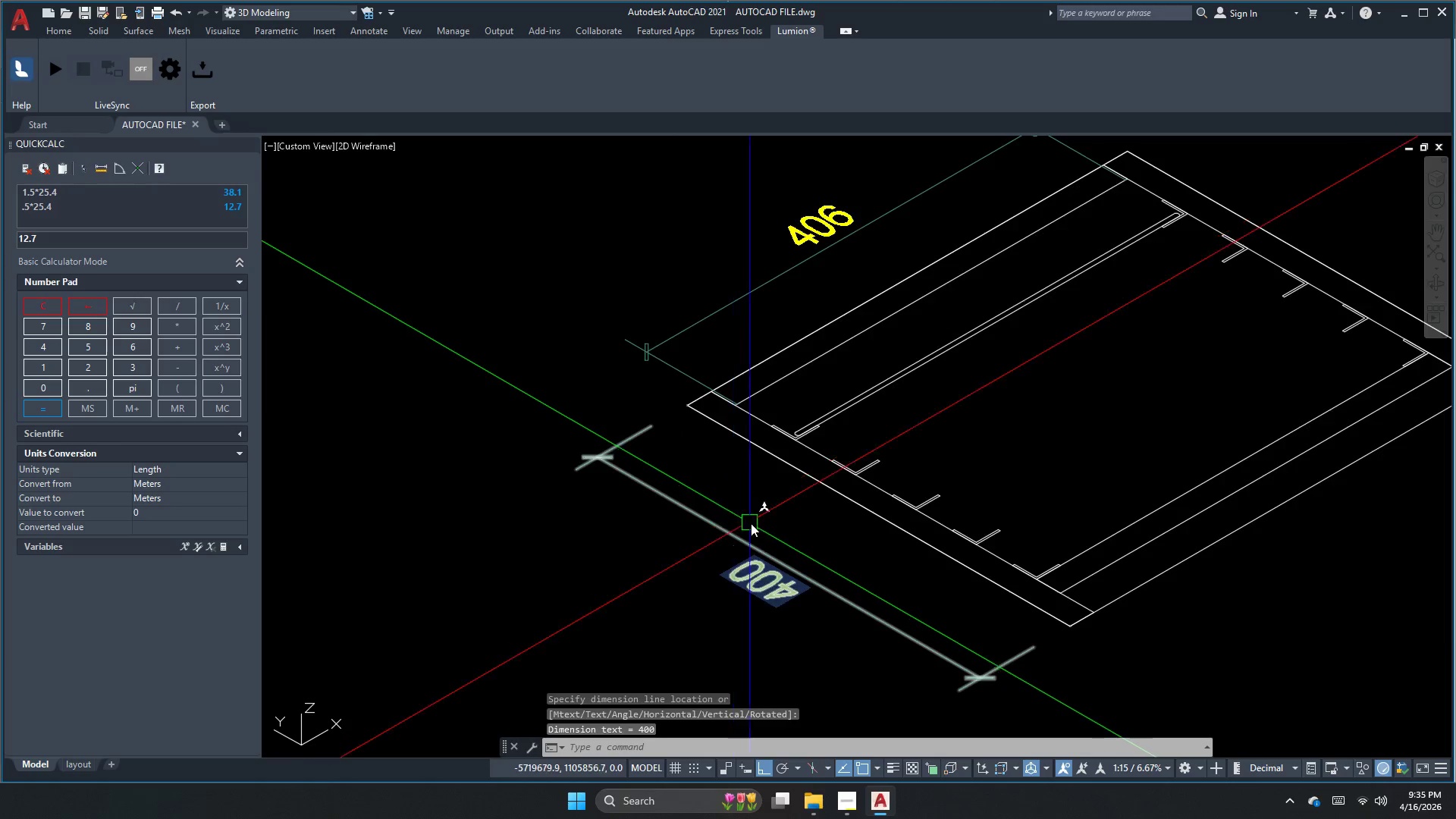 
scroll: coordinate [758, 529], scroll_direction: down, amount: 2.0
 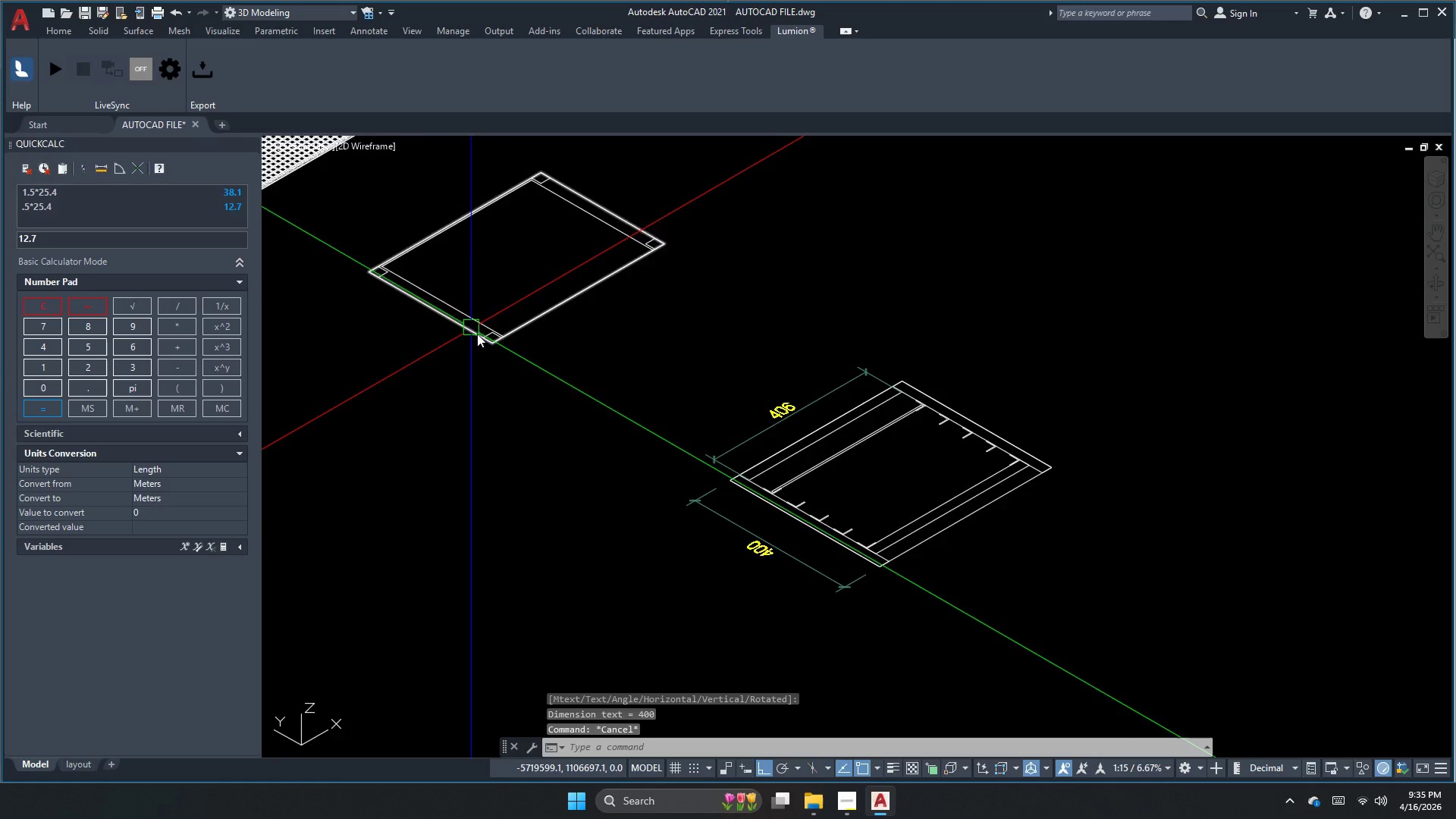 
key(Escape)
key(Escape)
type(ext  400)
key(NumpadEnter)
key(Escape)
 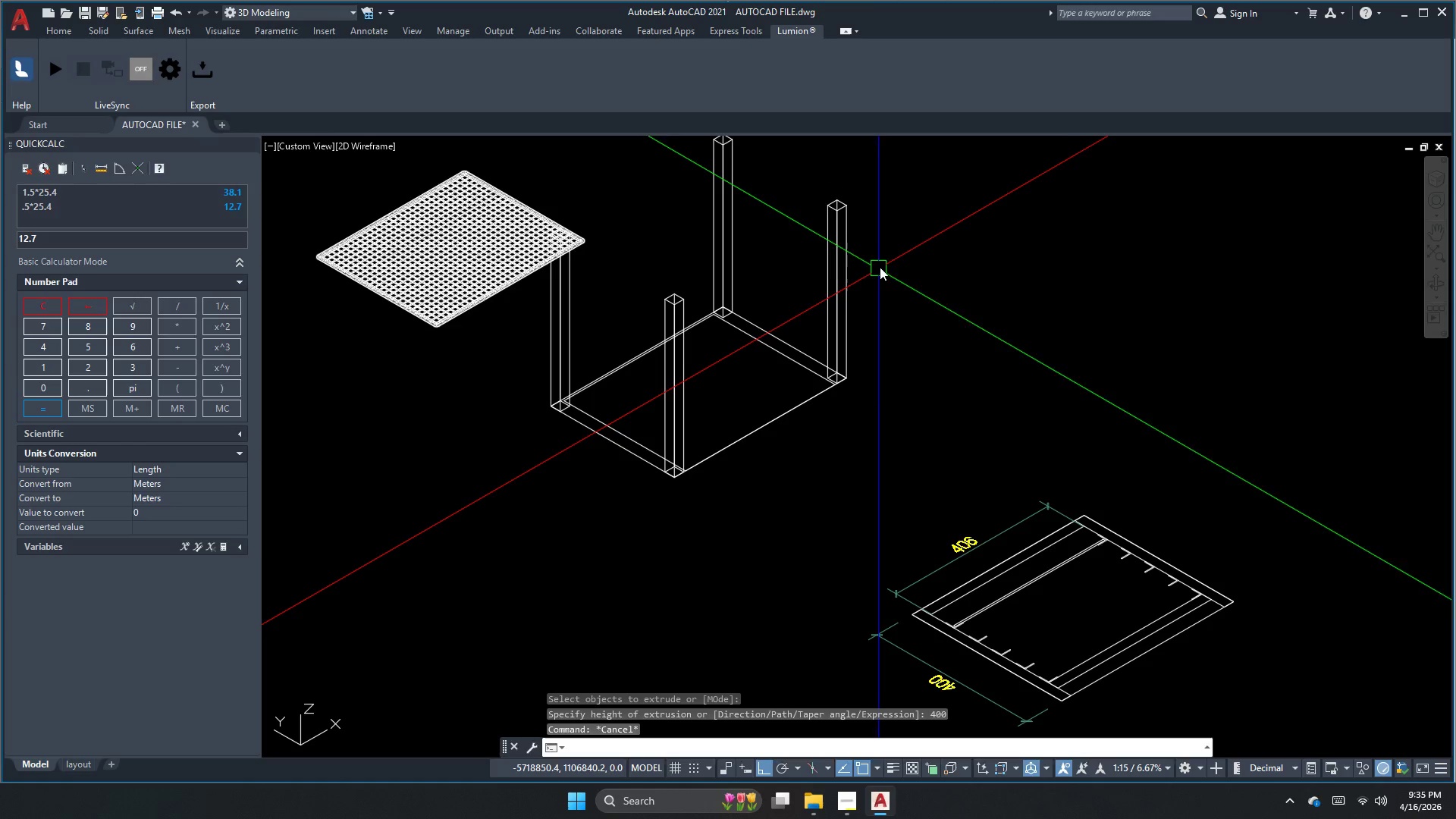 
left_click_drag(start_coordinate=[510, 374], to_coordinate=[528, 381])
 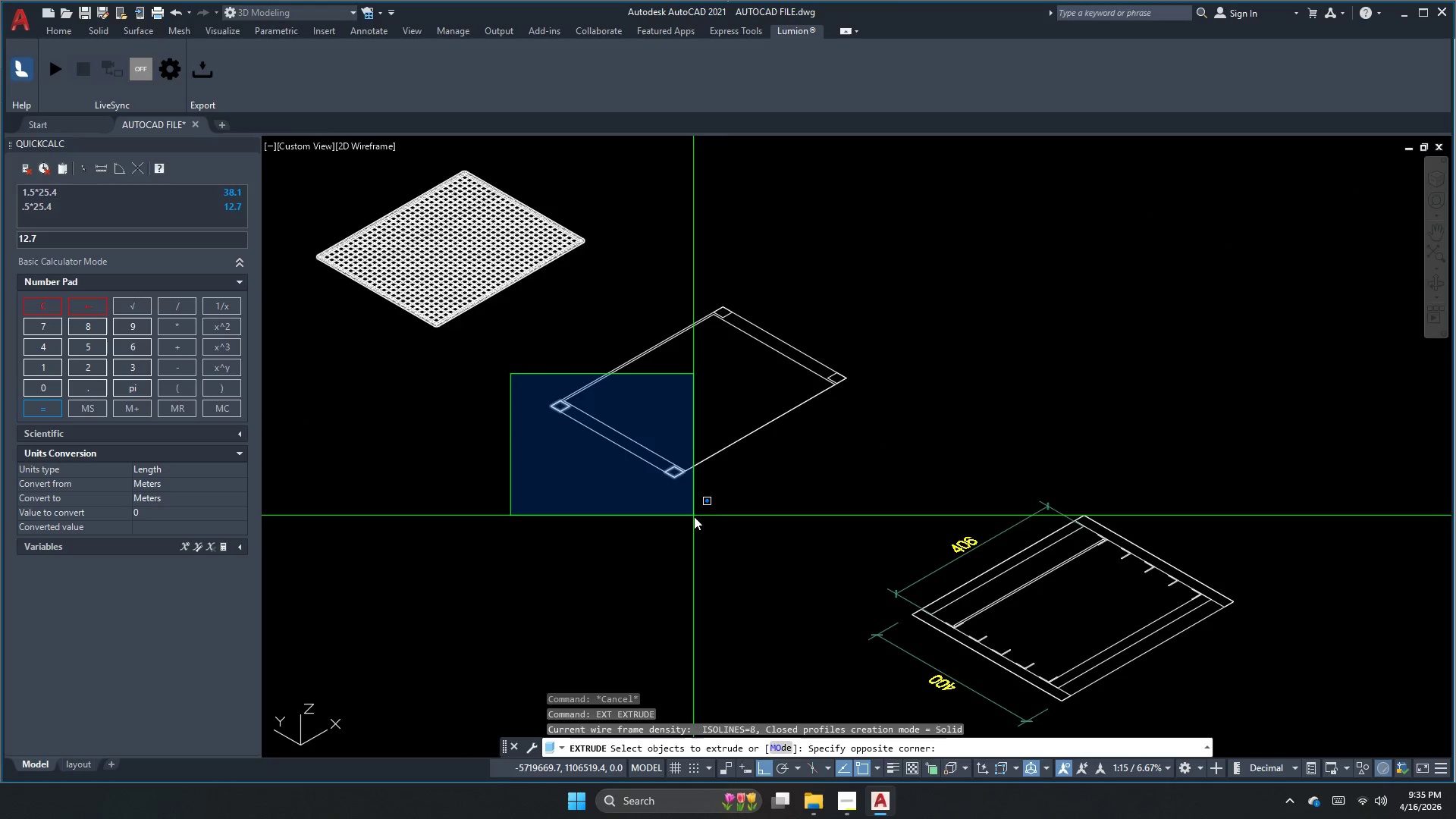 
left_click_drag(start_coordinate=[710, 524], to_coordinate=[710, 519])
 